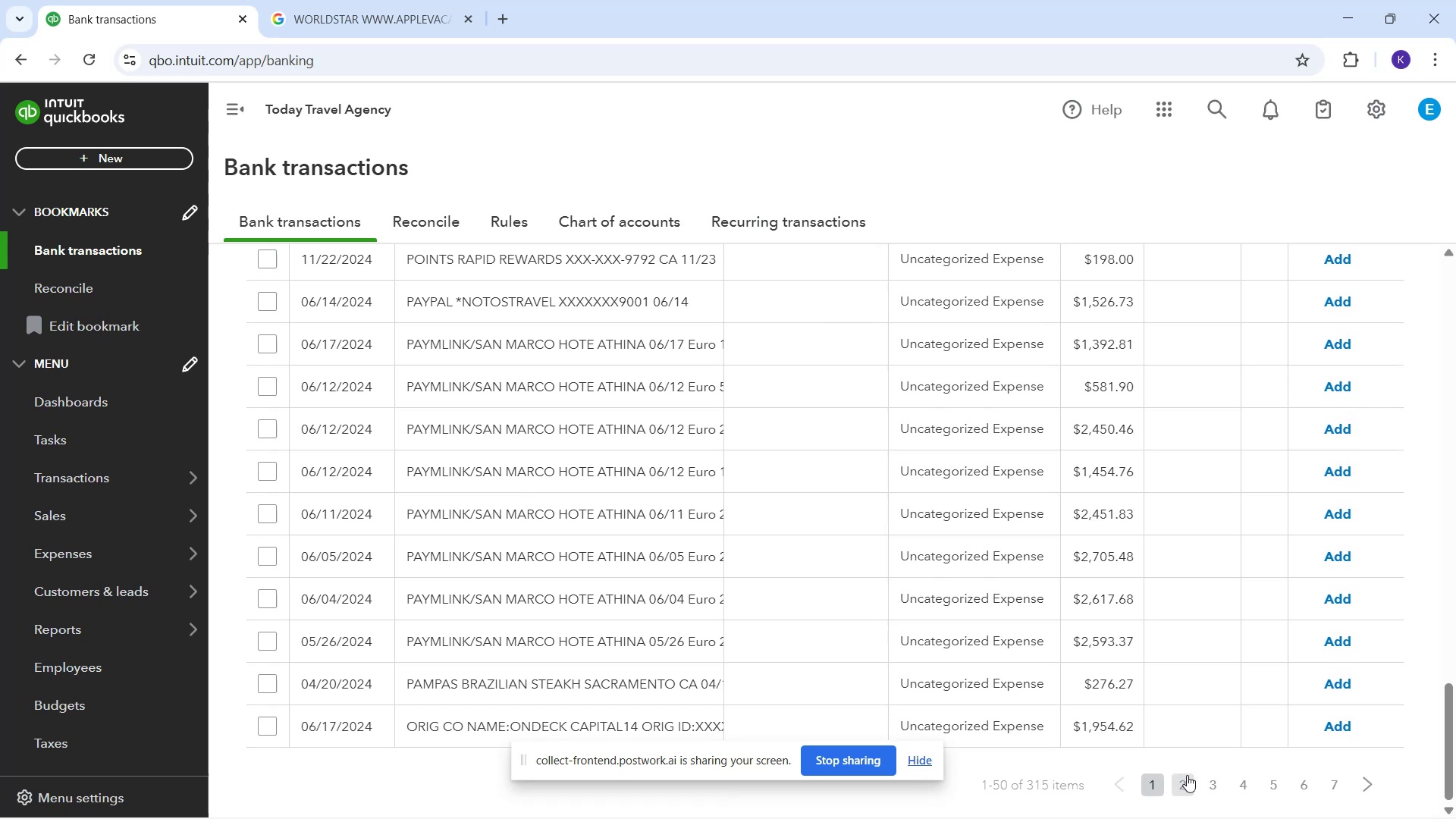 
left_click([1185, 786])
 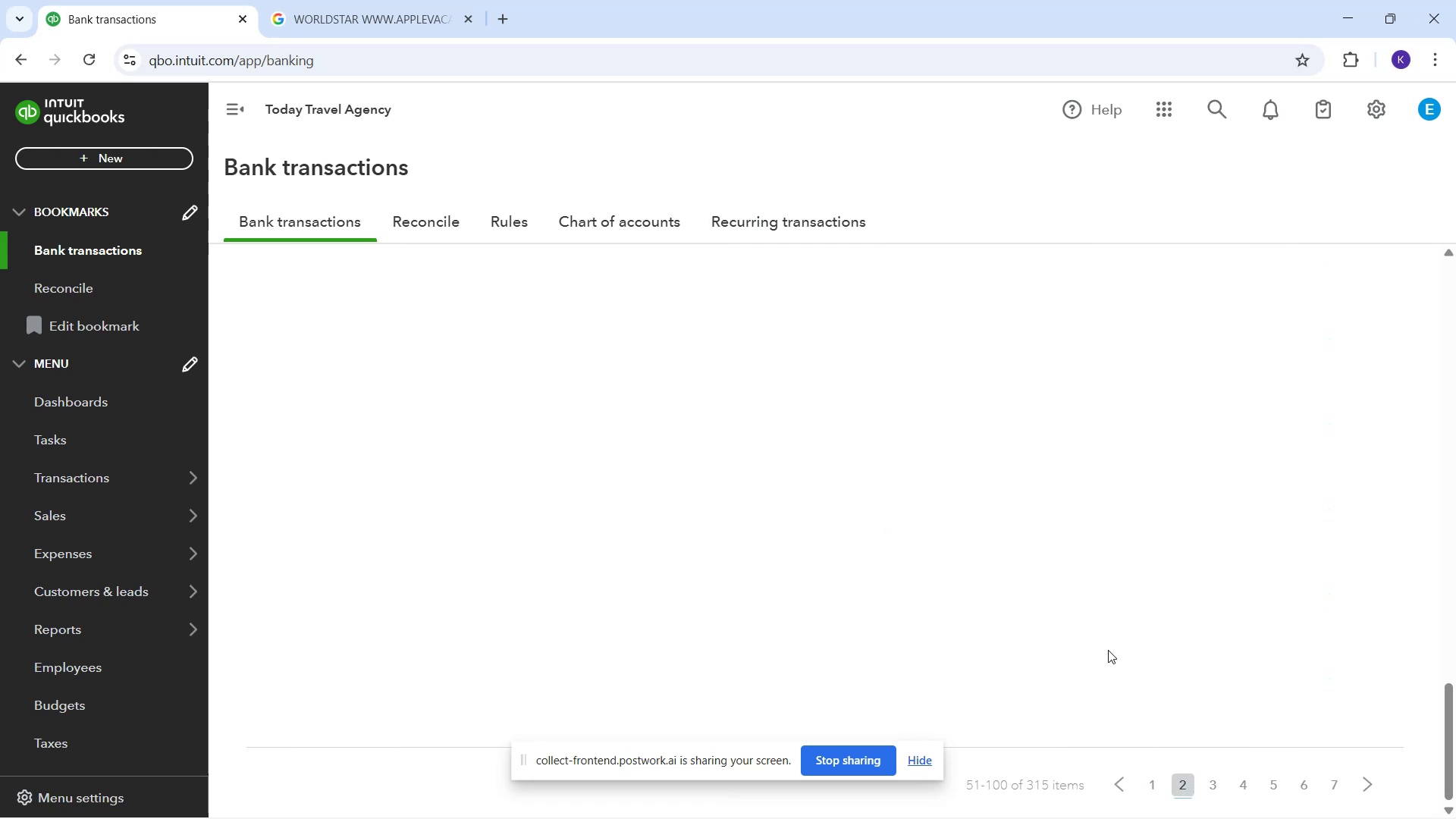 
mouse_move([955, 511])
 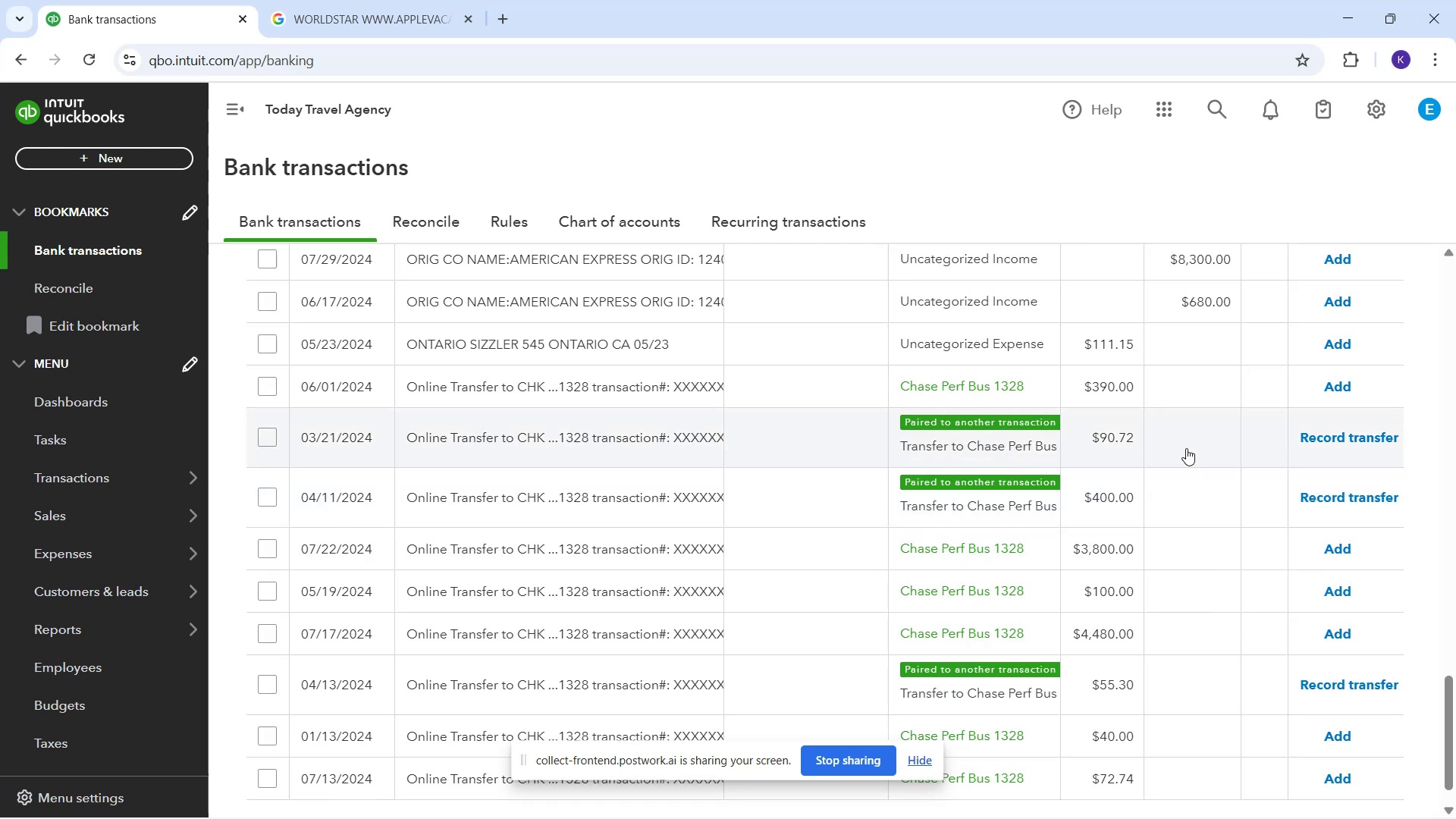 
left_click([1186, 448])
 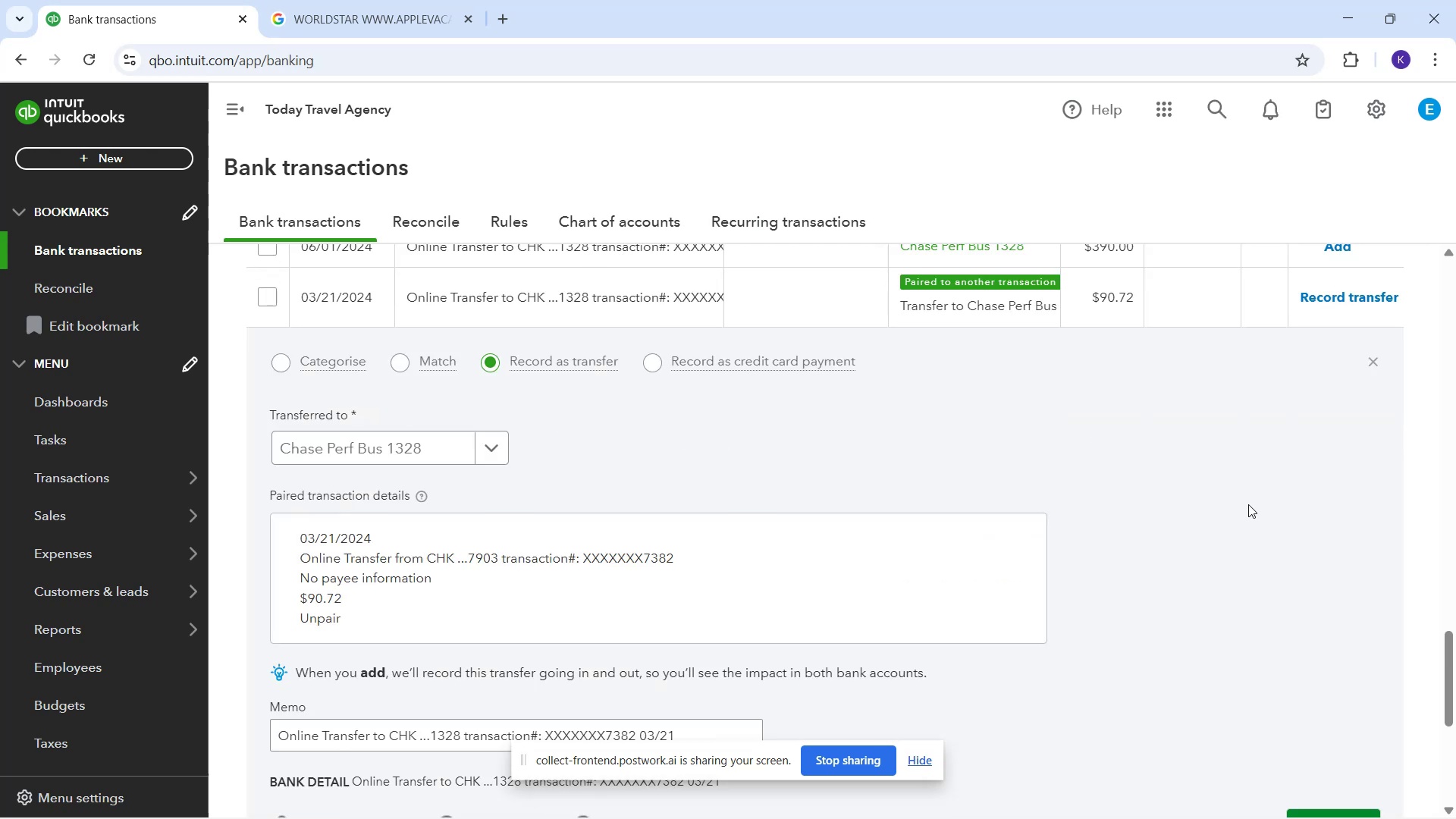 
scroll: coordinate [1360, 510], scroll_direction: down, amount: 2.0
 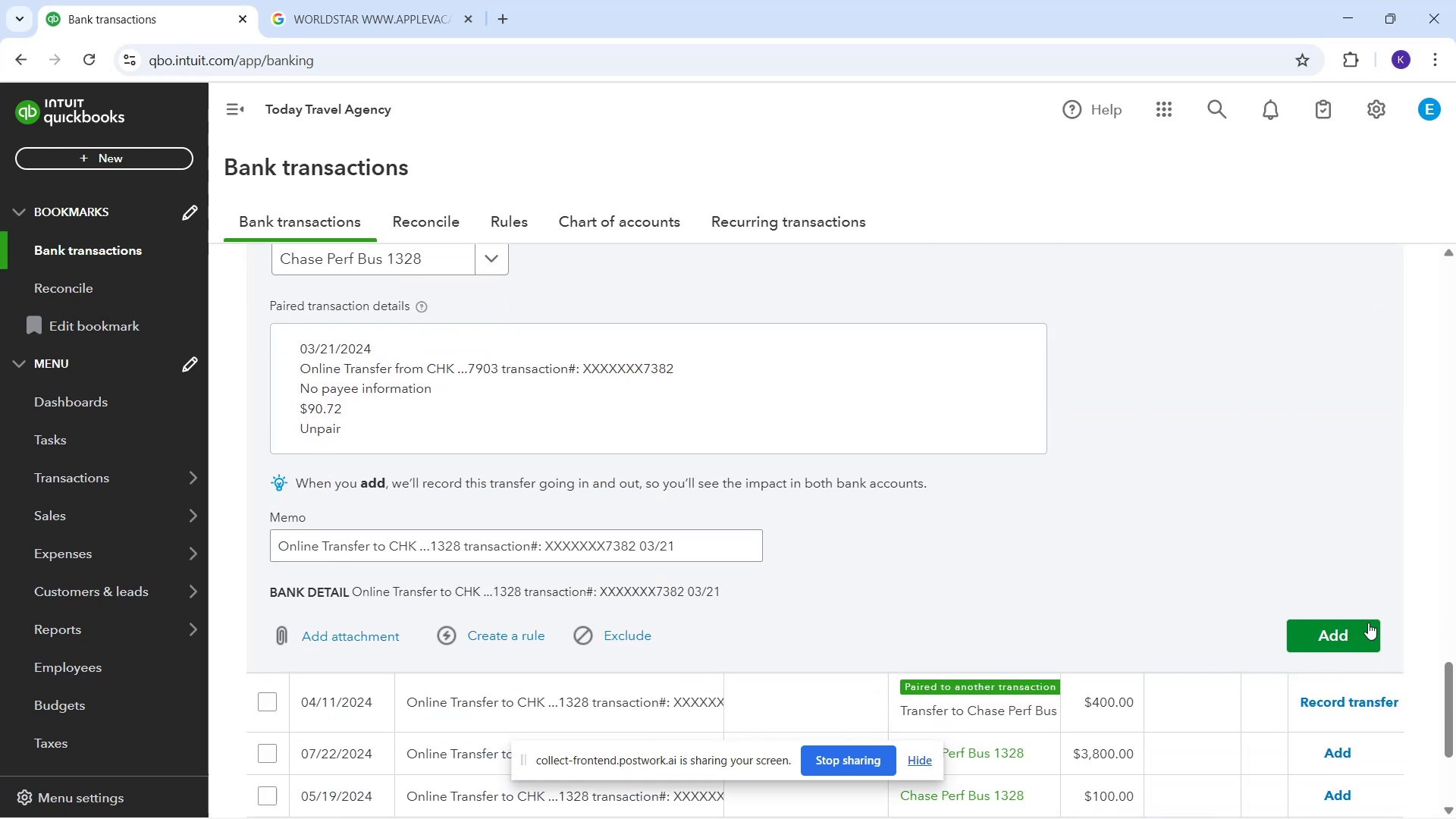 
left_click([1345, 624])
 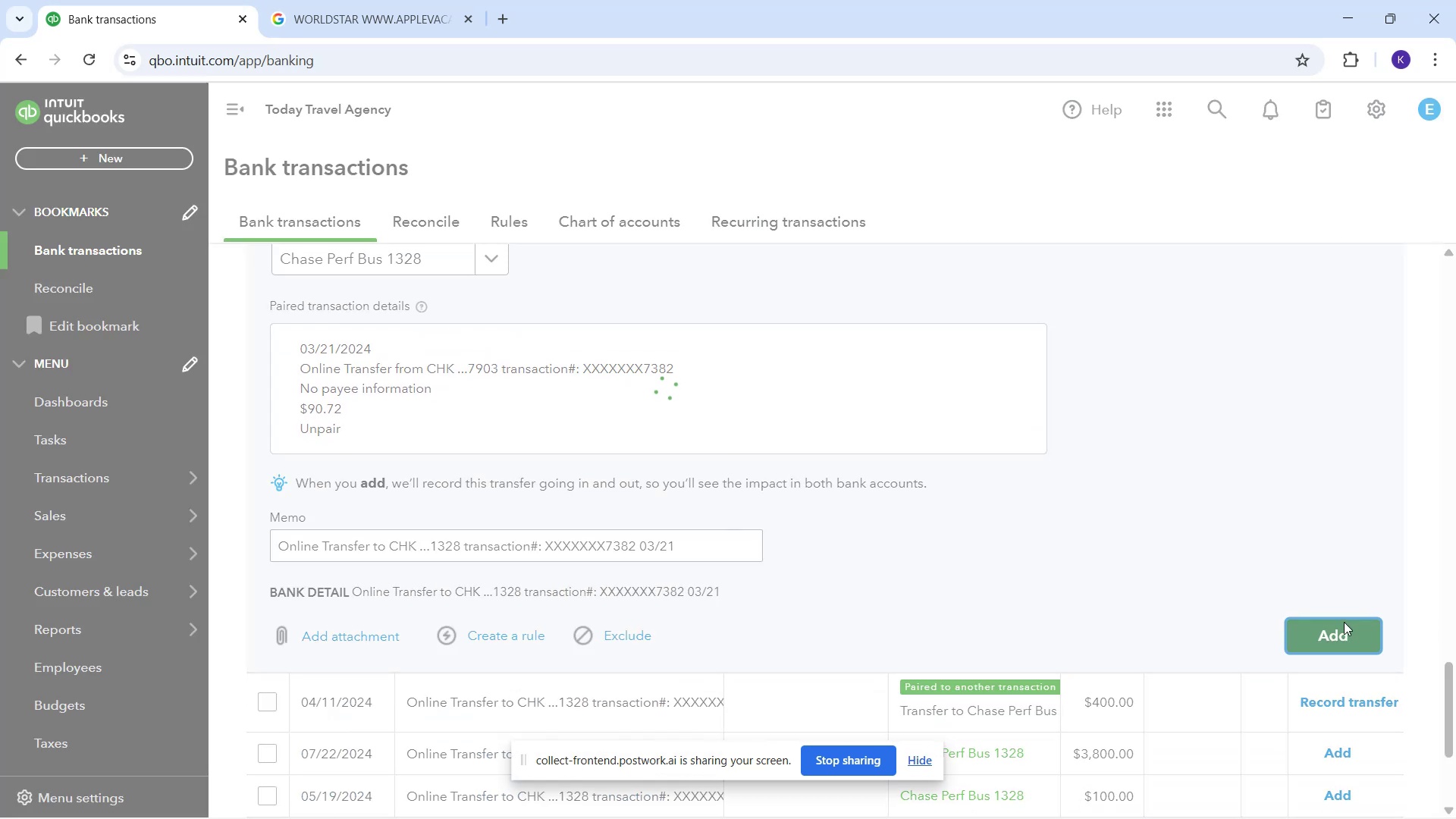 
mouse_move([1294, 542])
 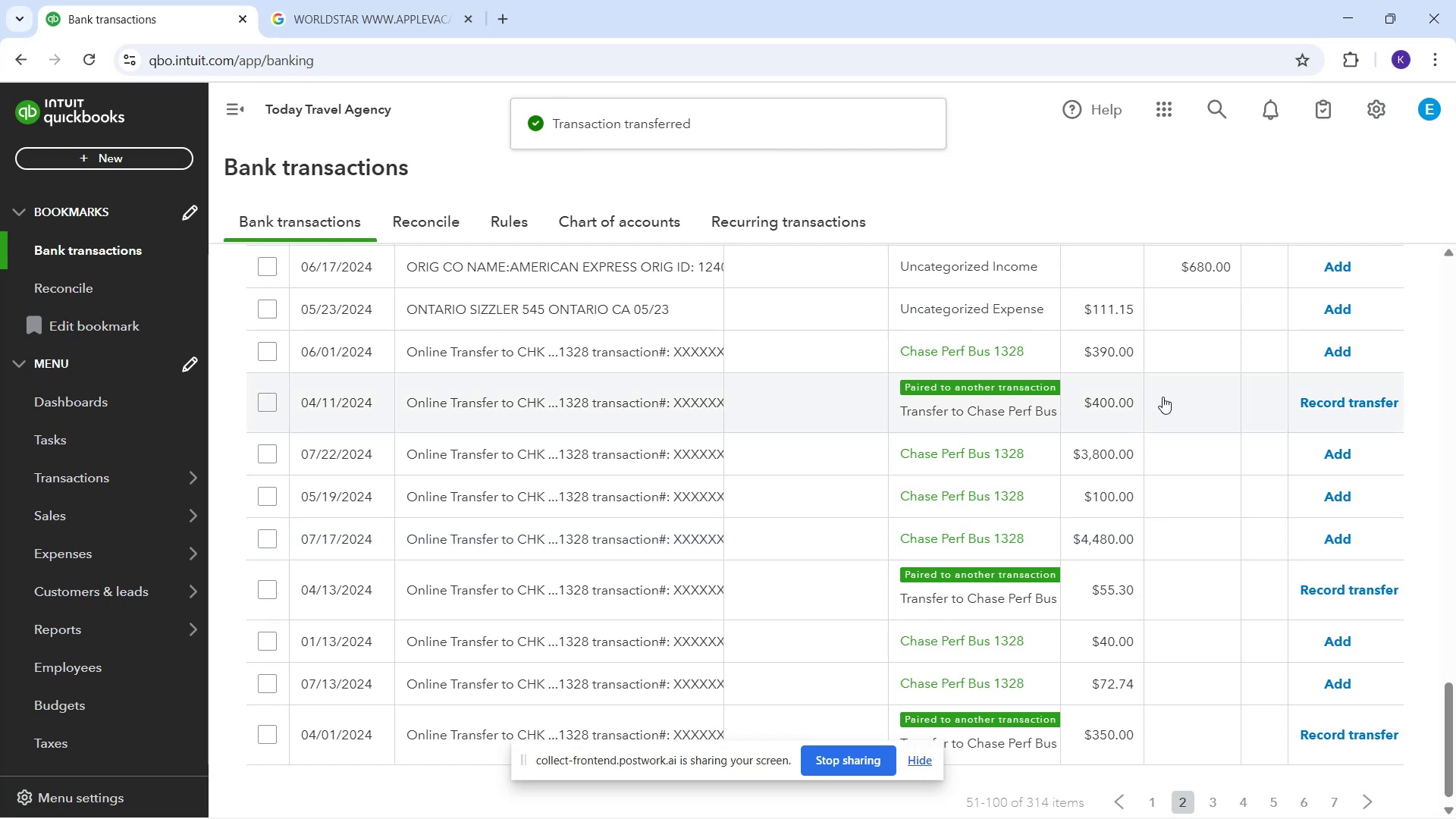 
left_click([1166, 392])
 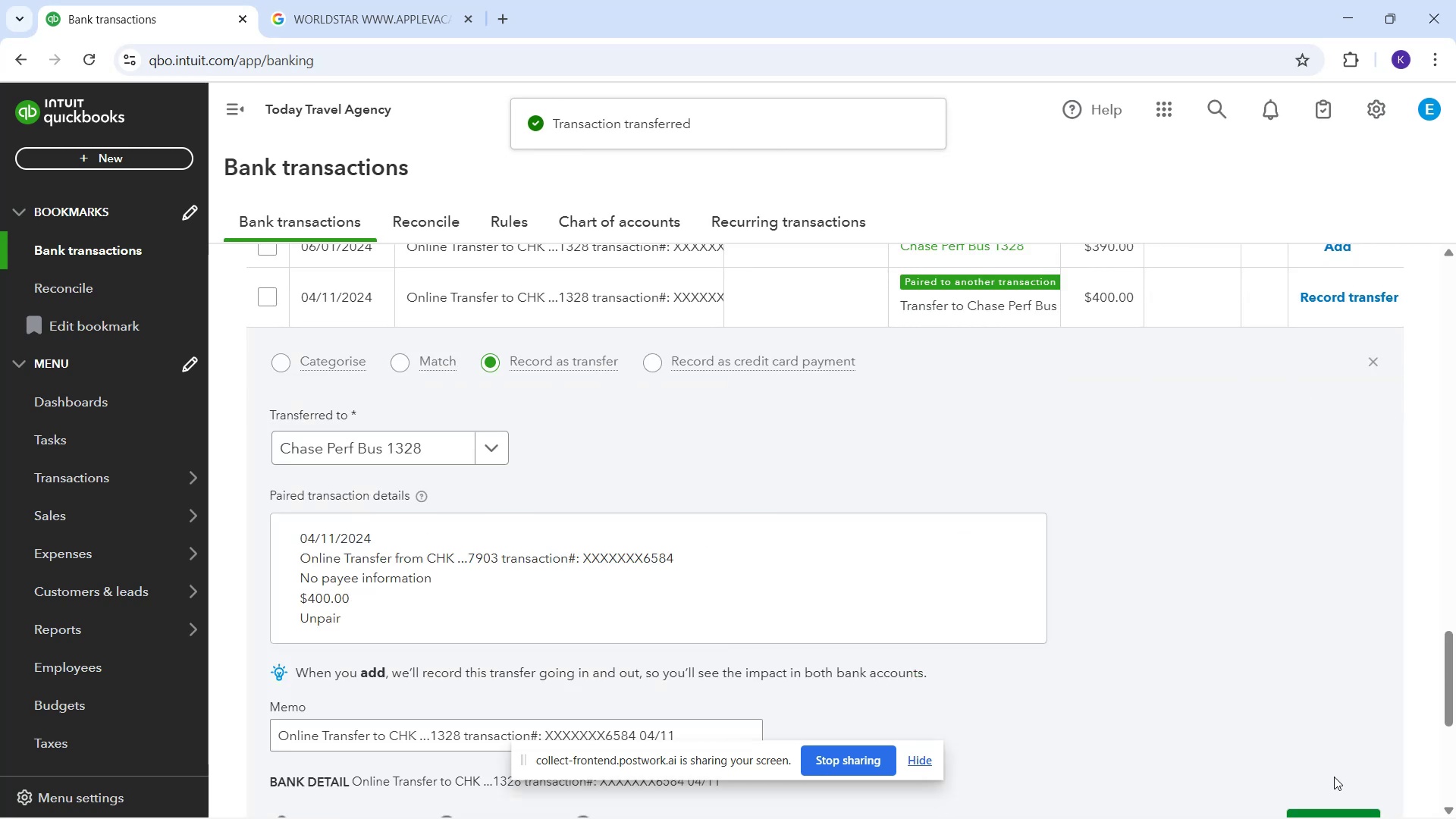 
scroll: coordinate [1345, 789], scroll_direction: down, amount: 1.0
 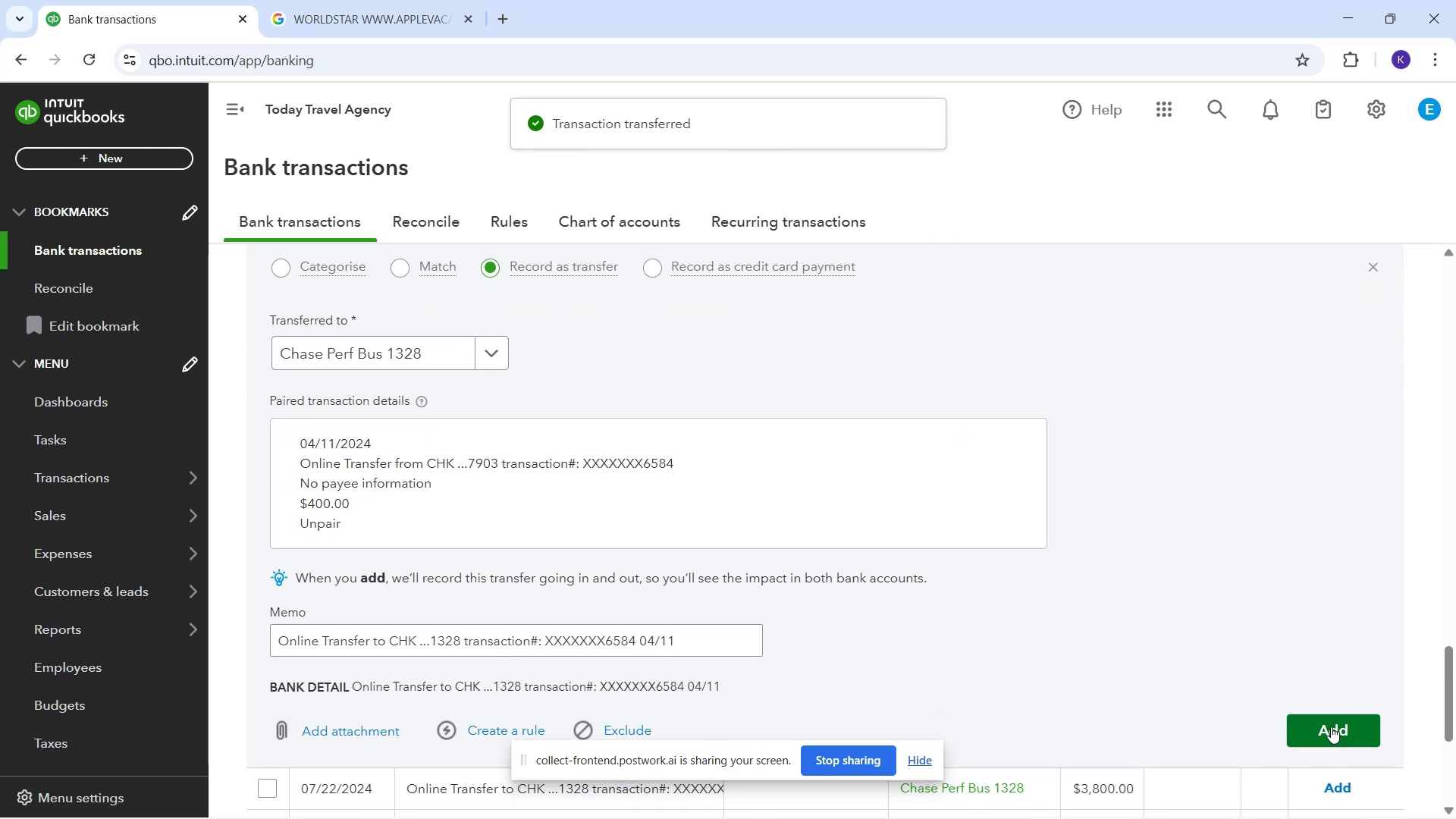 
left_click([1331, 724])
 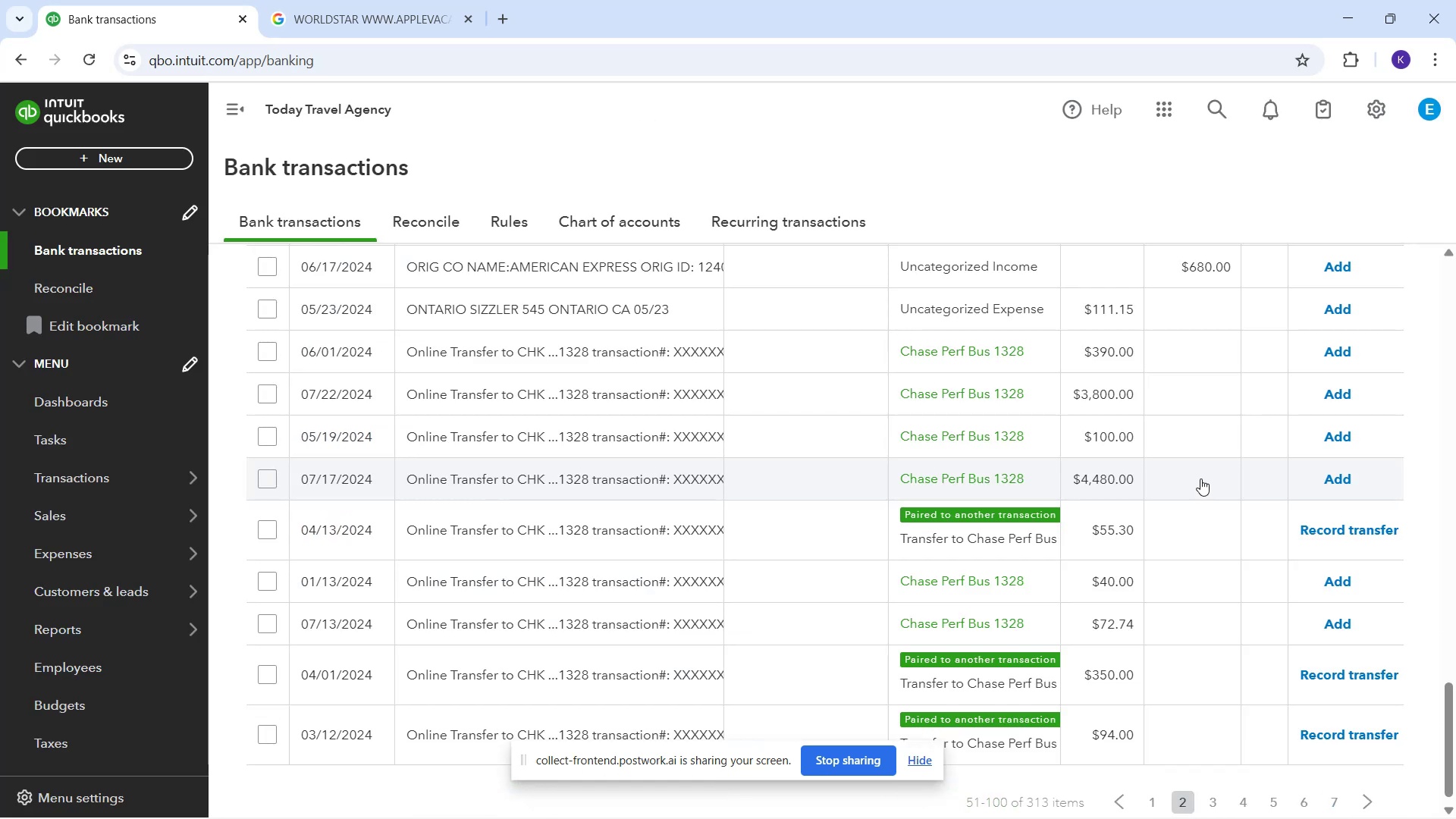 
wait(11.79)
 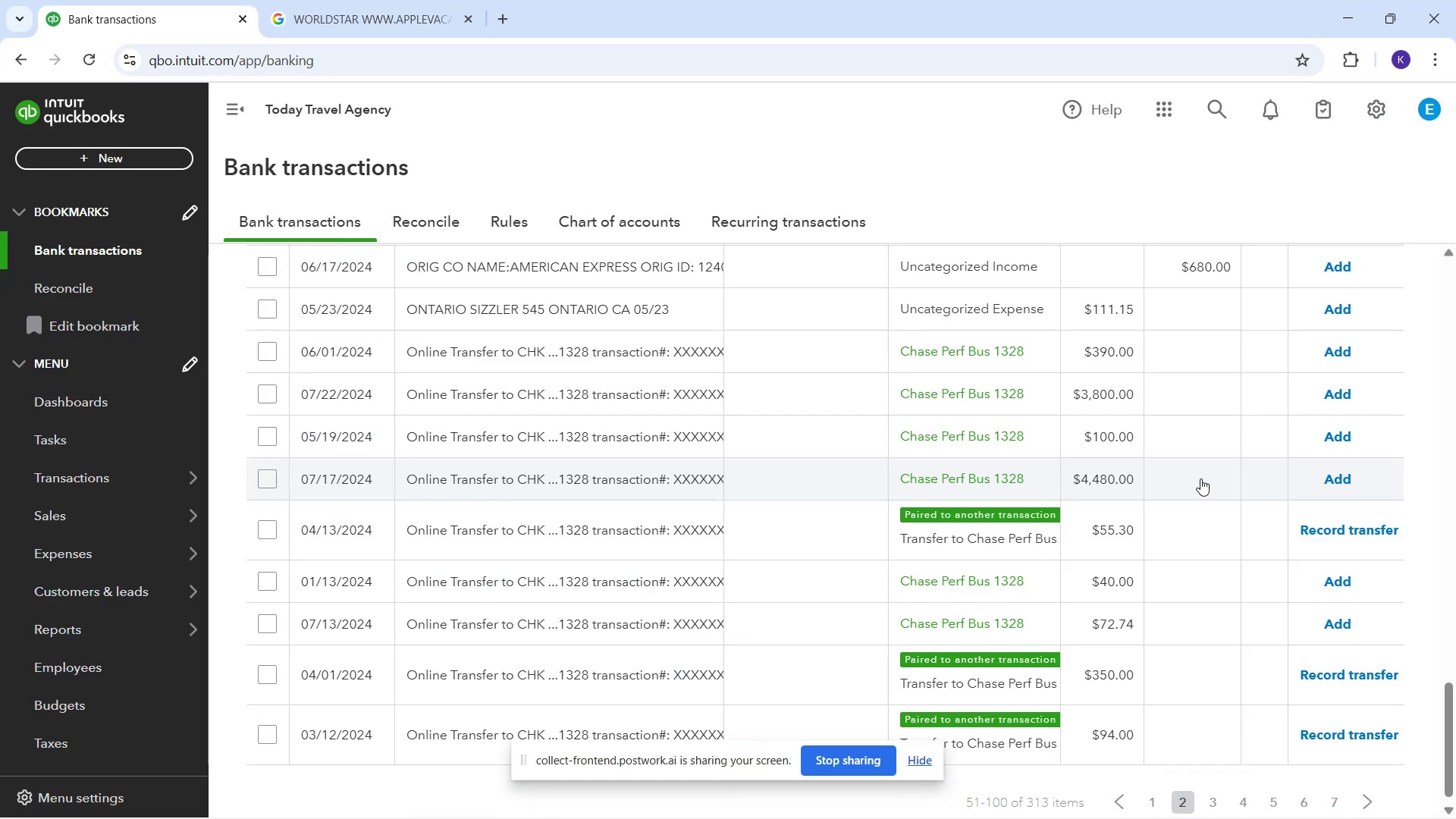 
left_click([1338, 356])
 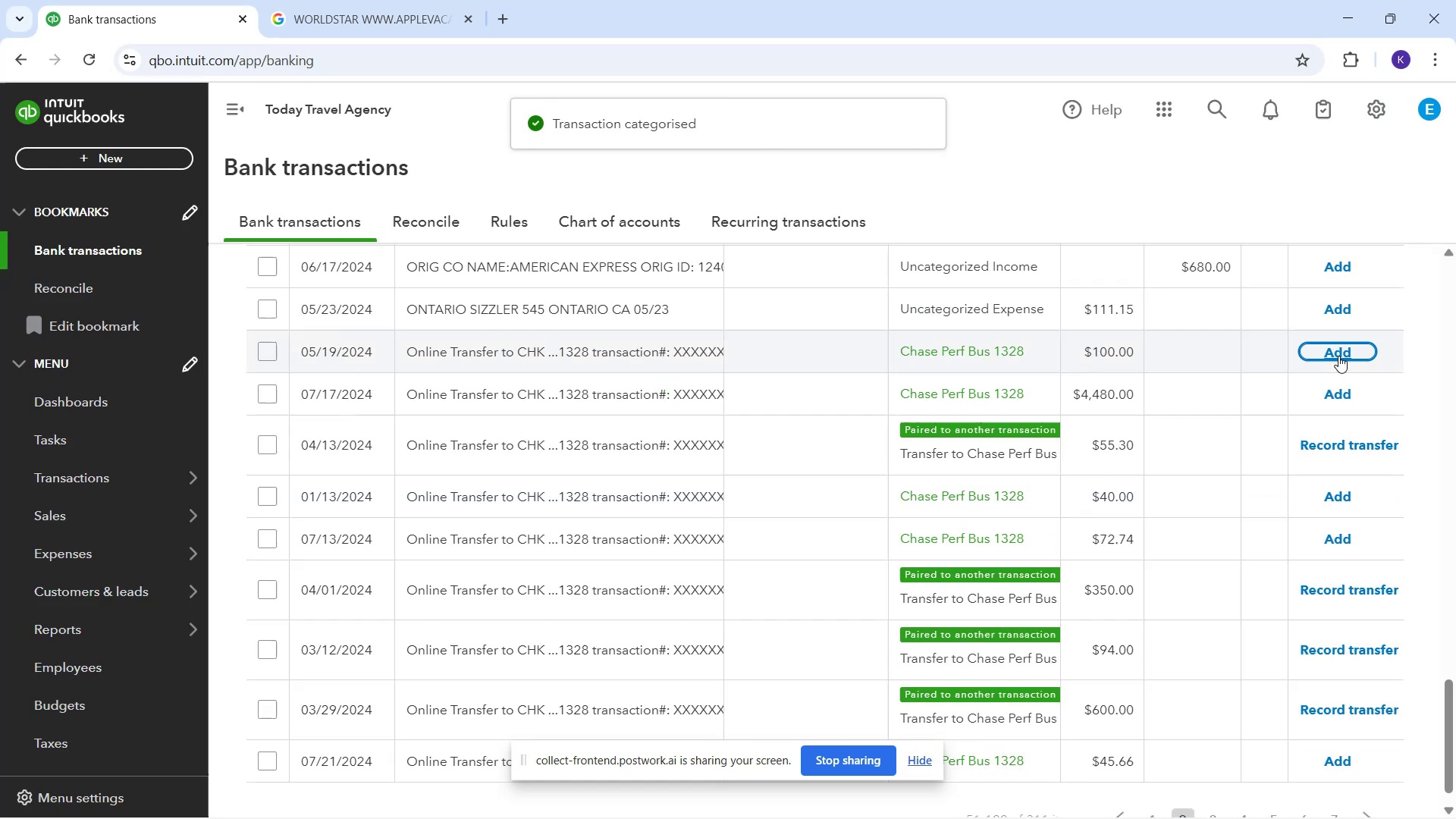 
left_click([1338, 356])
 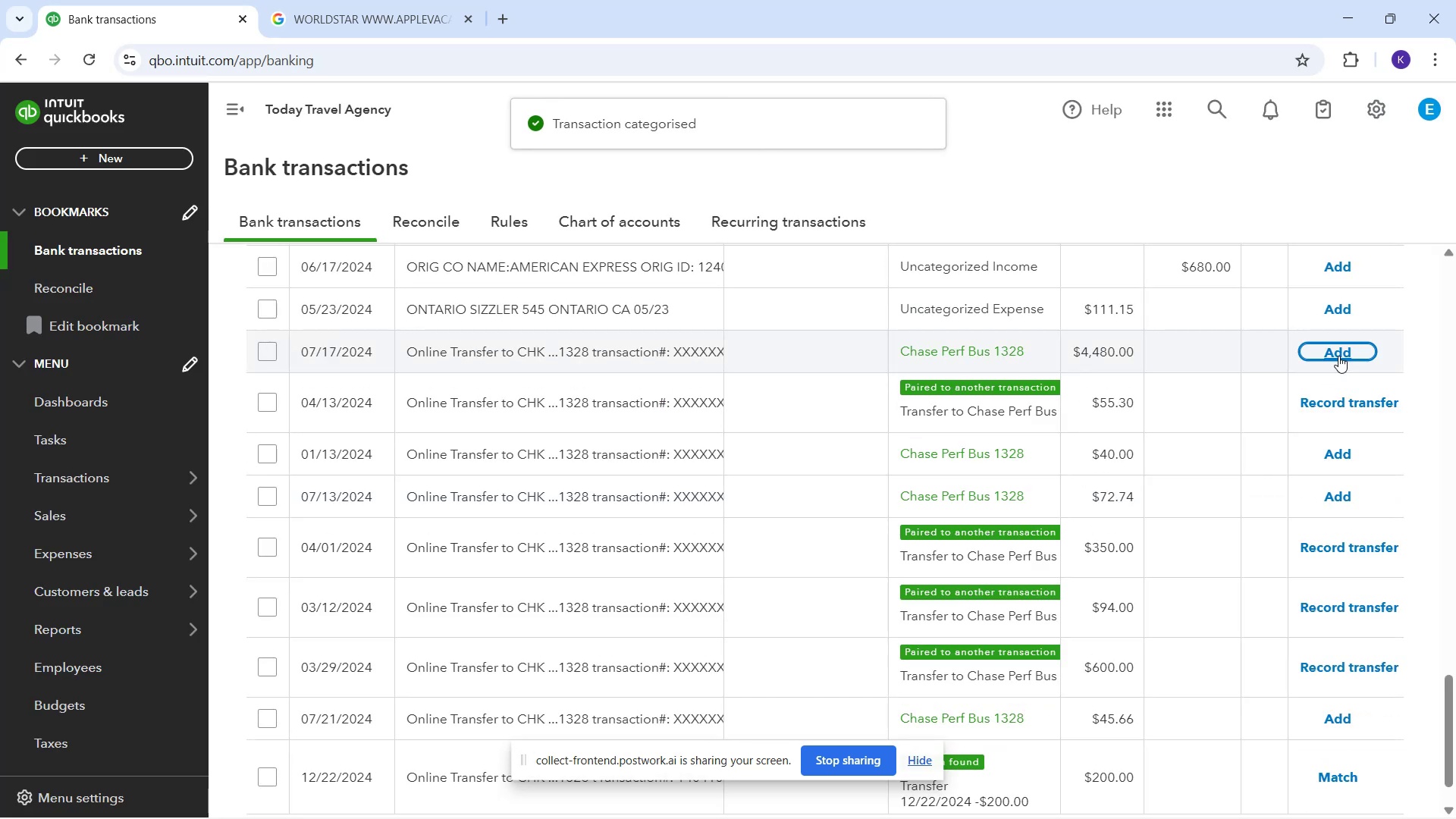 
left_click([1338, 356])
 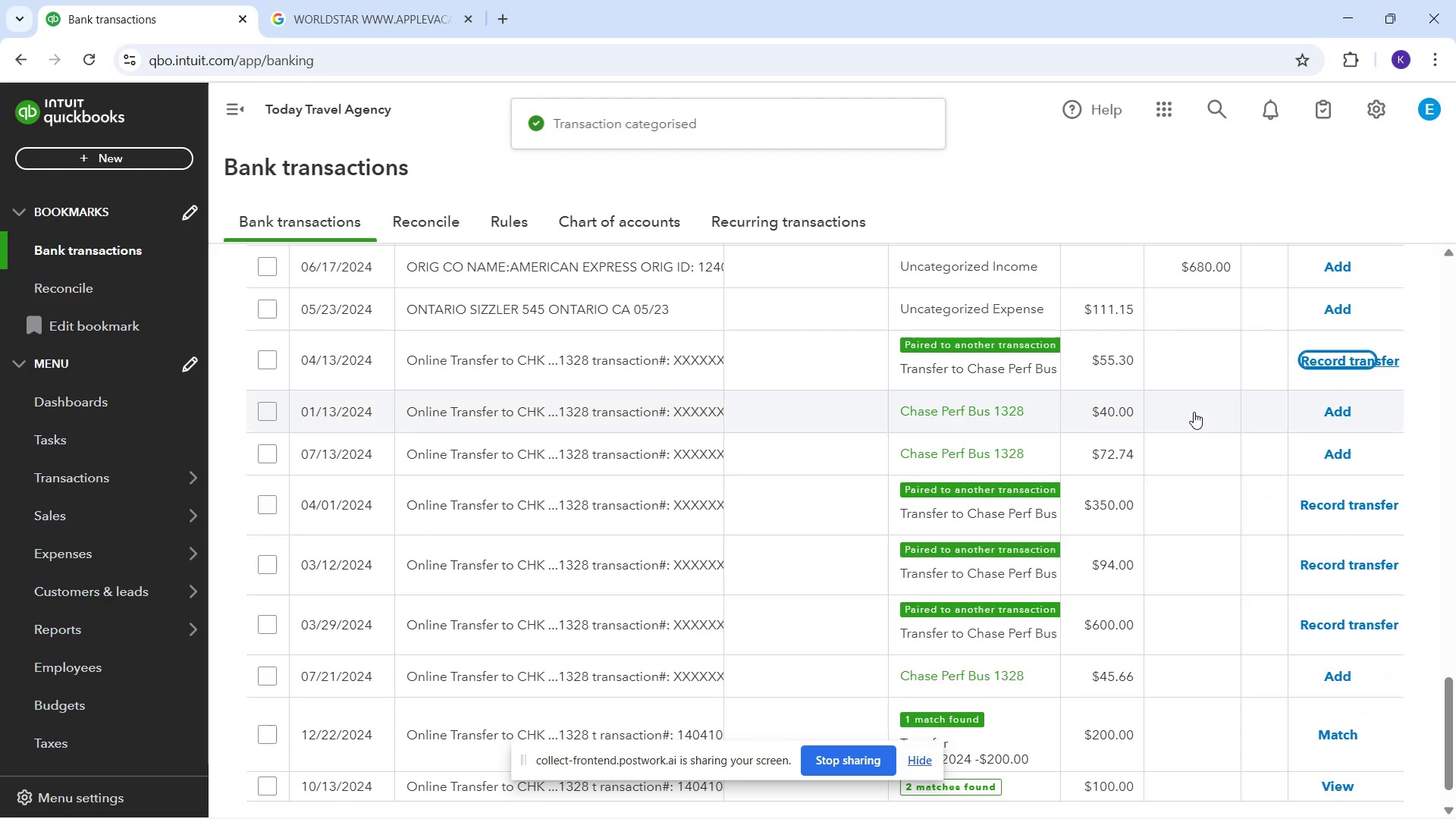 
left_click([1184, 377])
 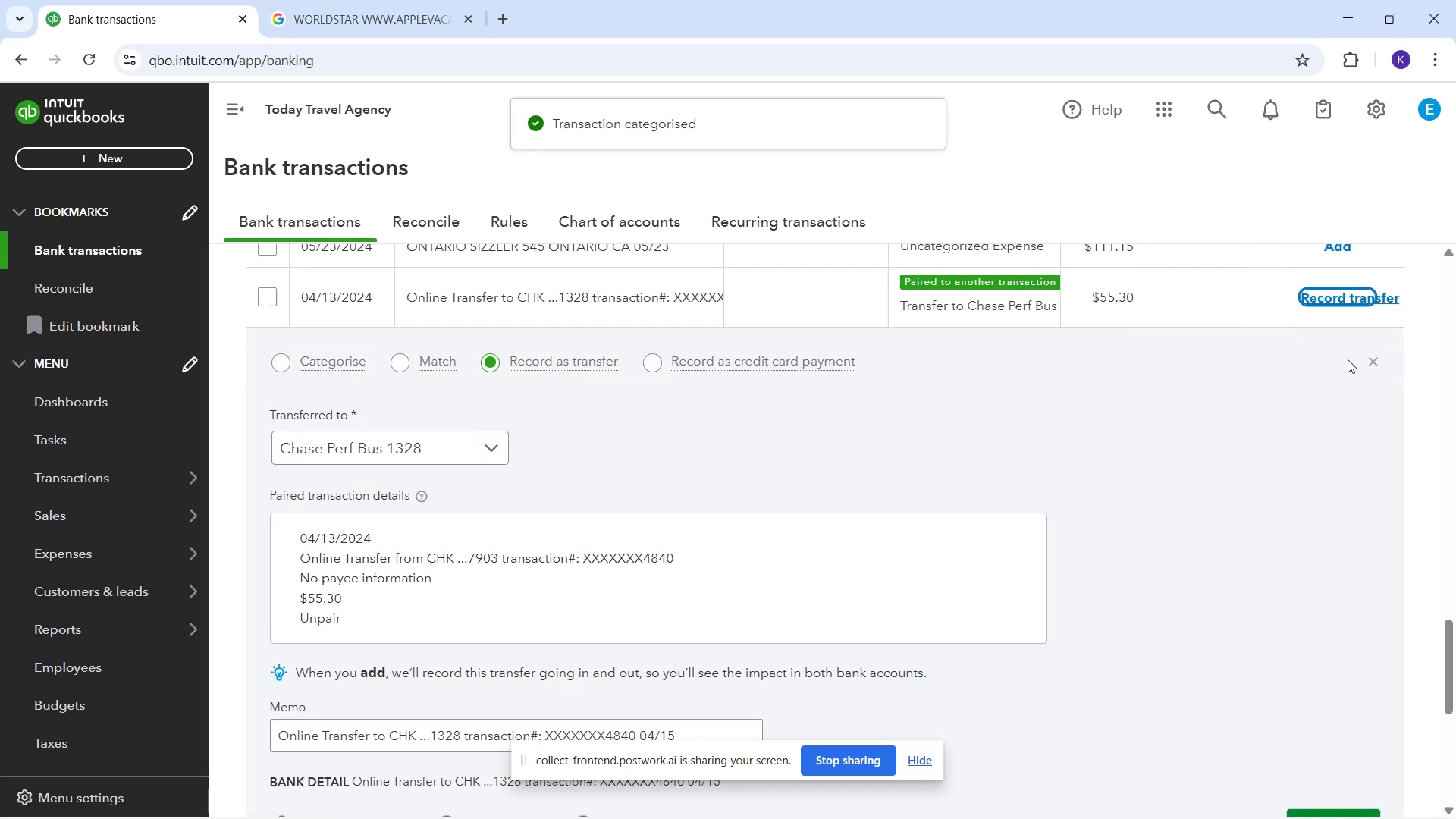 
scroll: coordinate [1358, 774], scroll_direction: down, amount: 1.0
 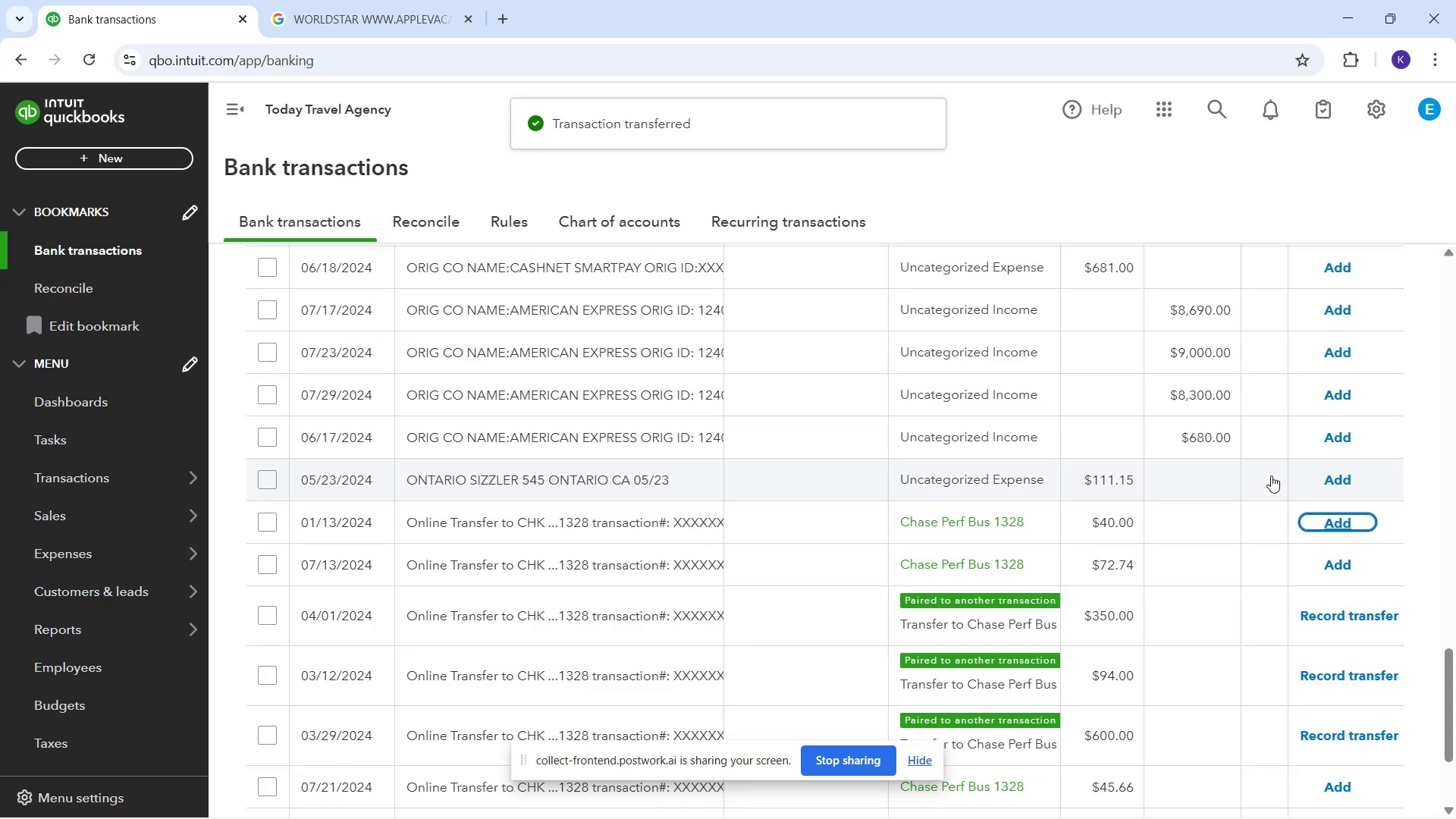 
left_click([1321, 522])
 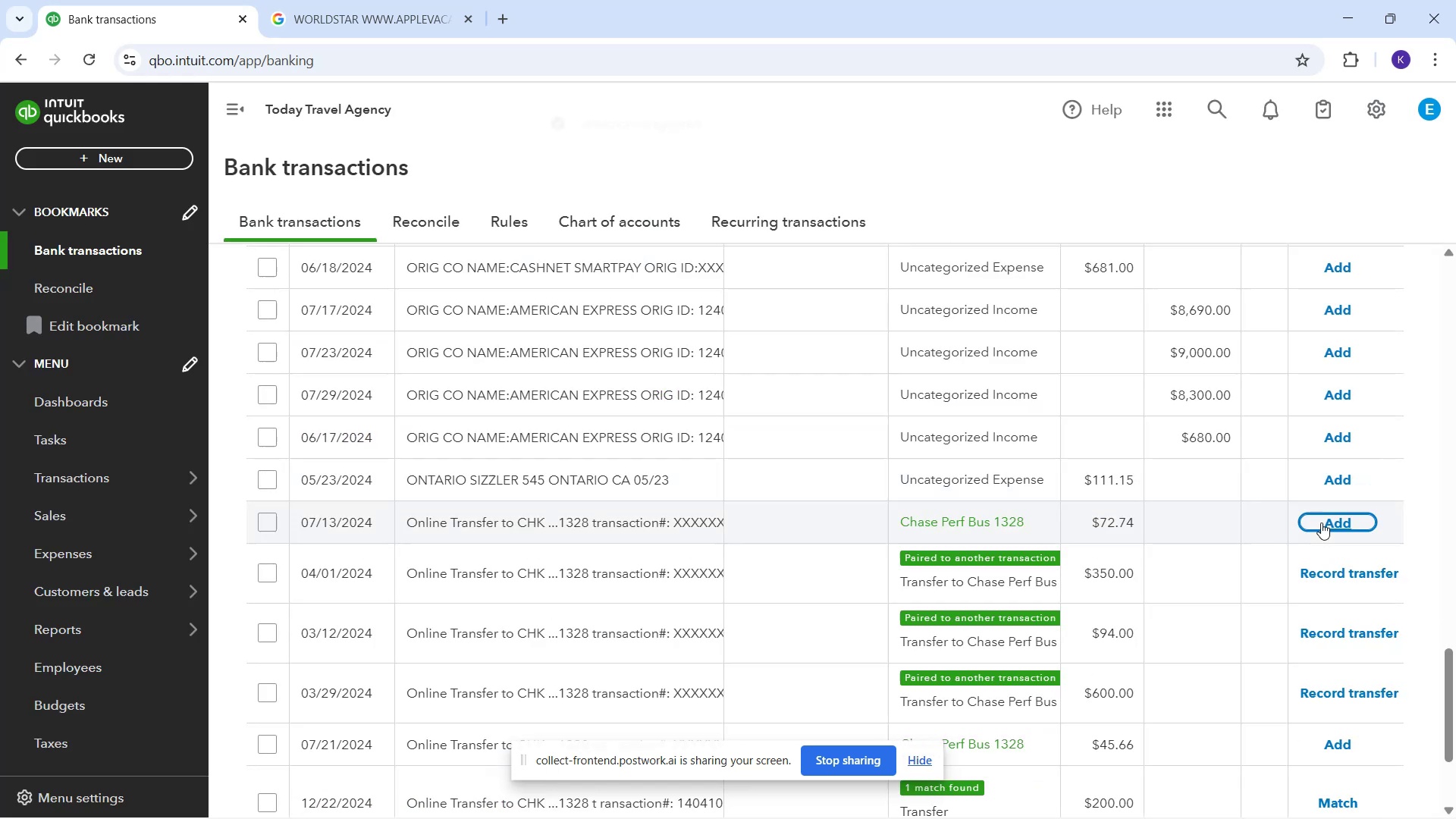 
left_click([1320, 522])
 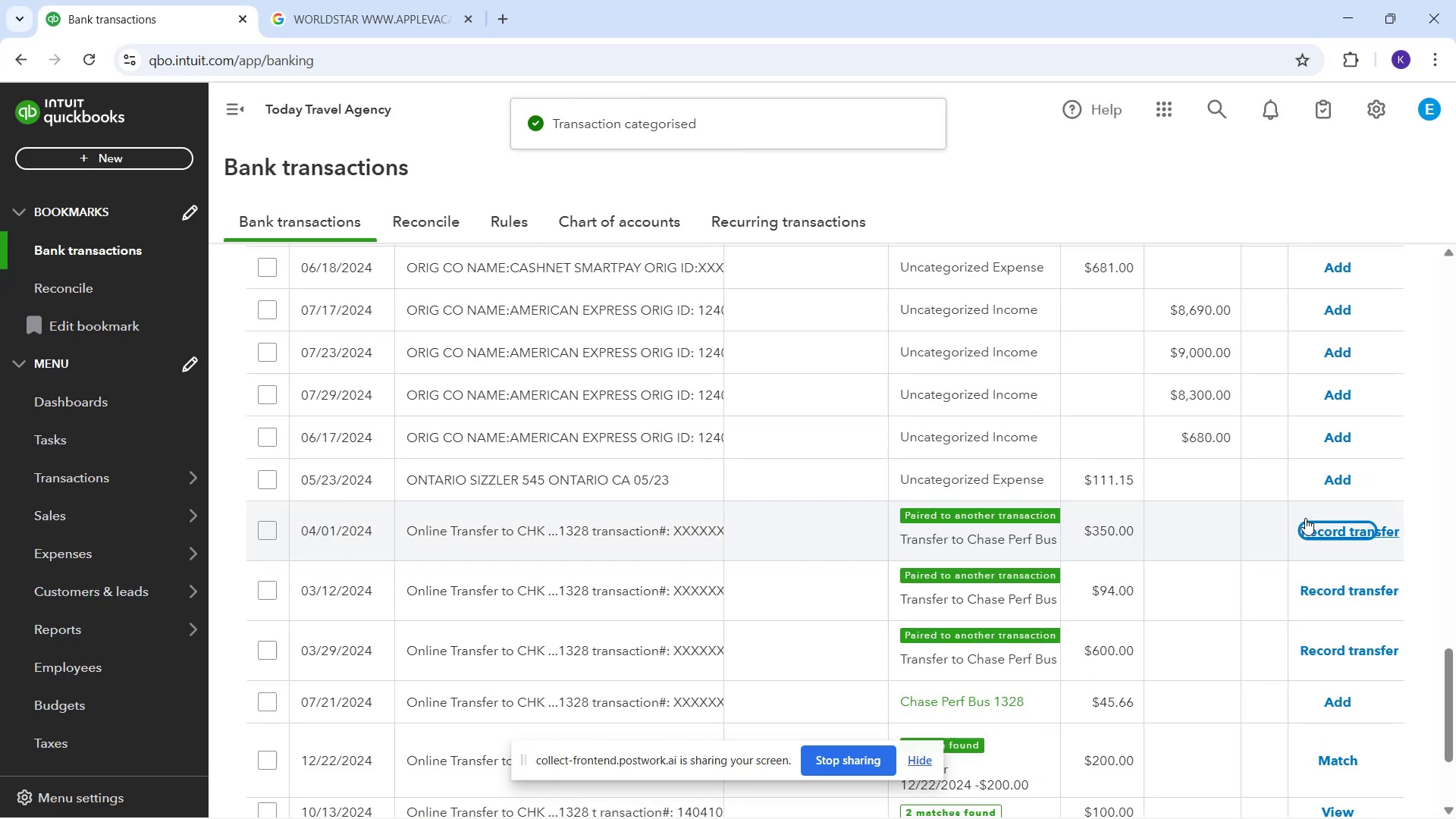 
left_click([1217, 536])
 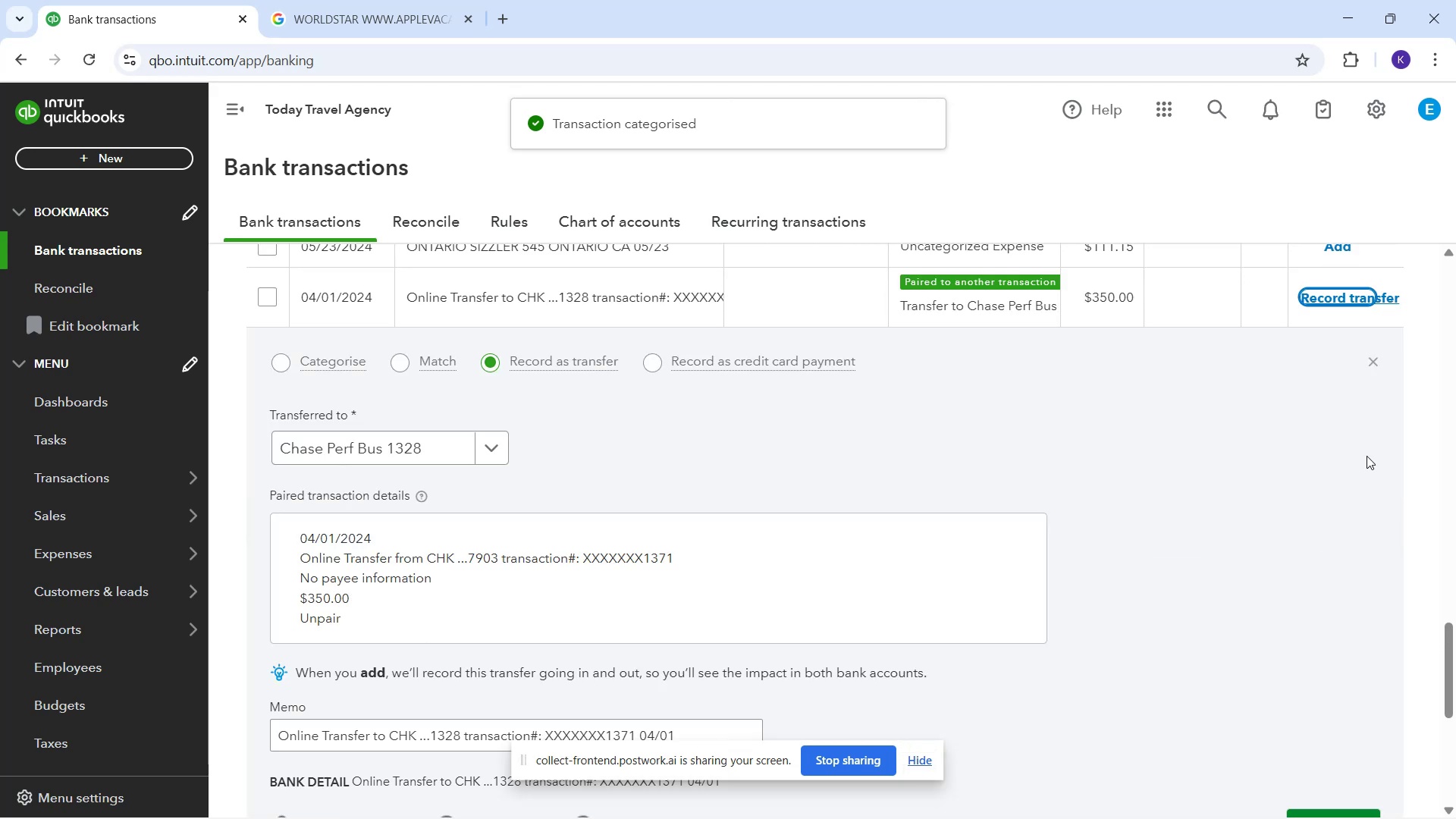 
scroll: coordinate [1408, 728], scroll_direction: down, amount: 1.0
 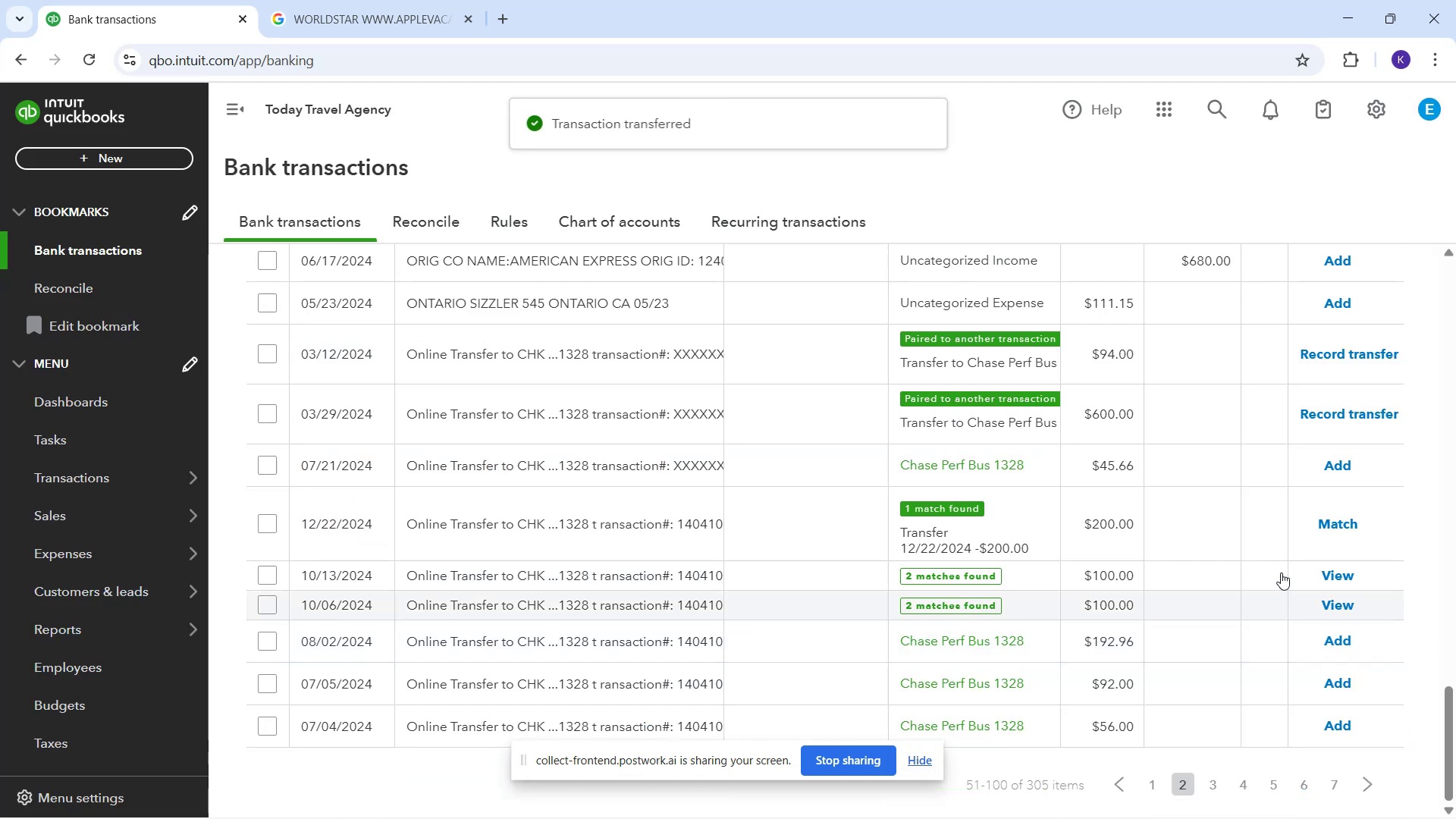 
left_click([1232, 356])
 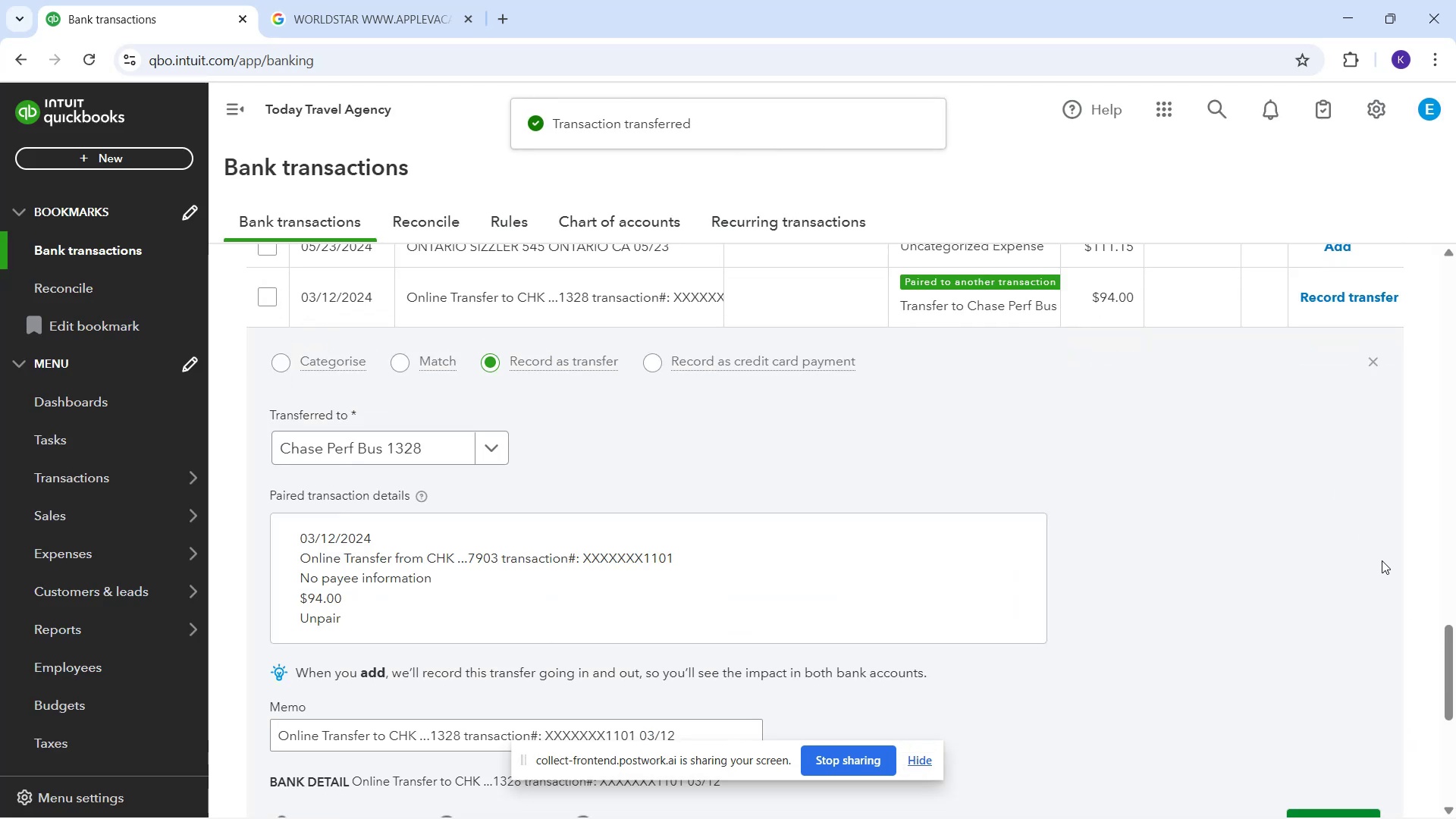 
scroll: coordinate [1346, 792], scroll_direction: down, amount: 2.0
 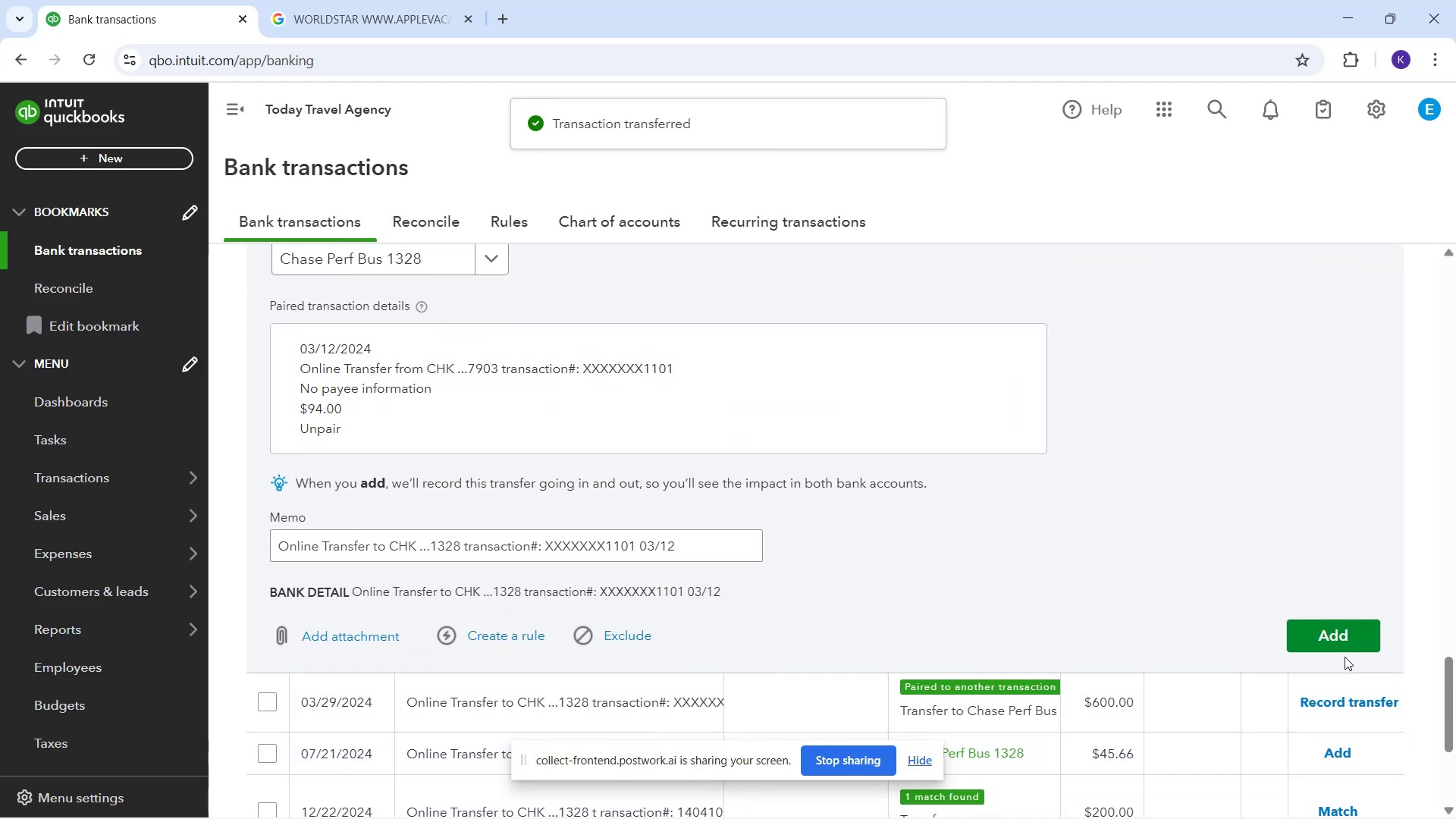 
left_click([1345, 645])
 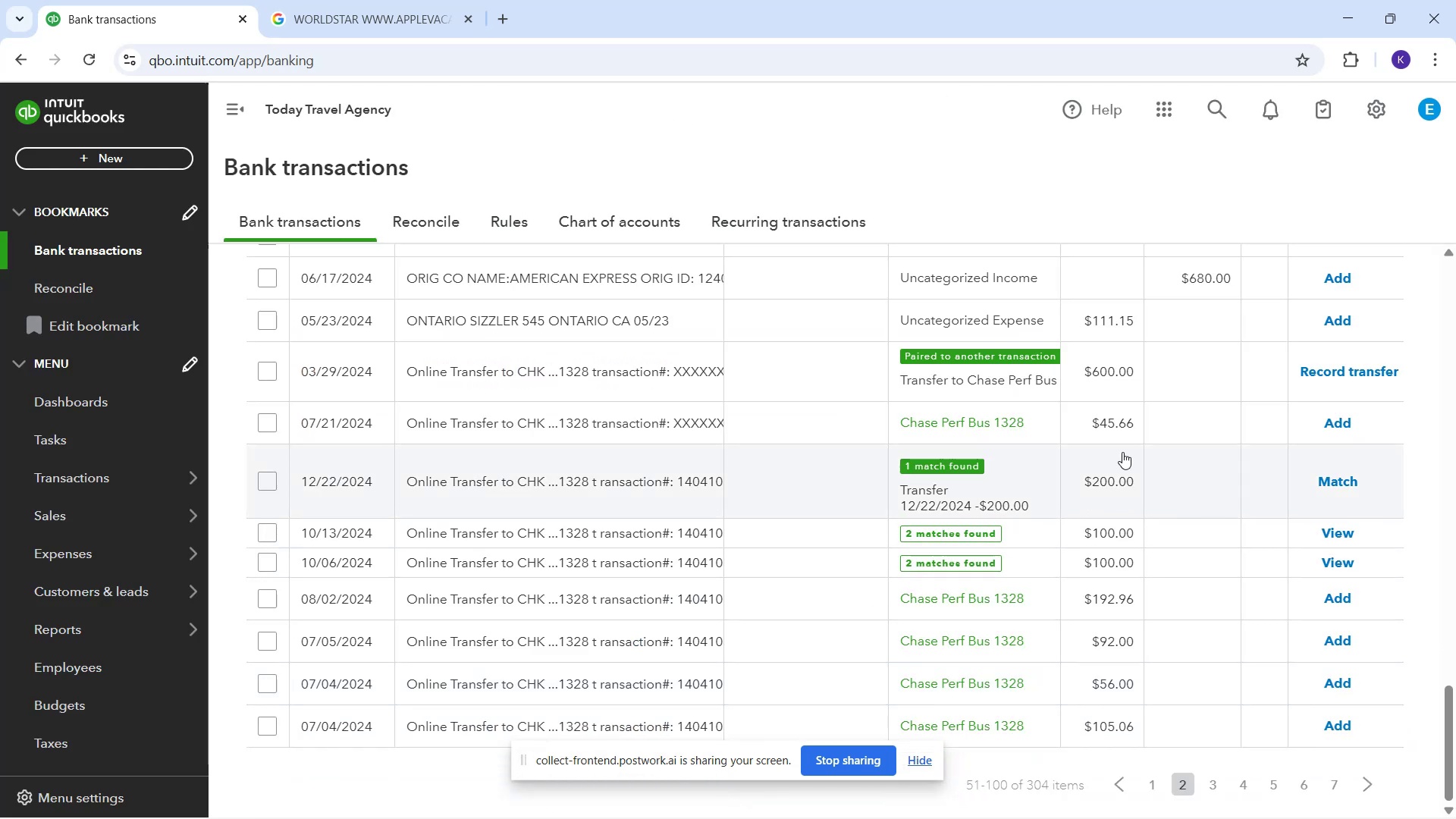 
left_click([1149, 384])
 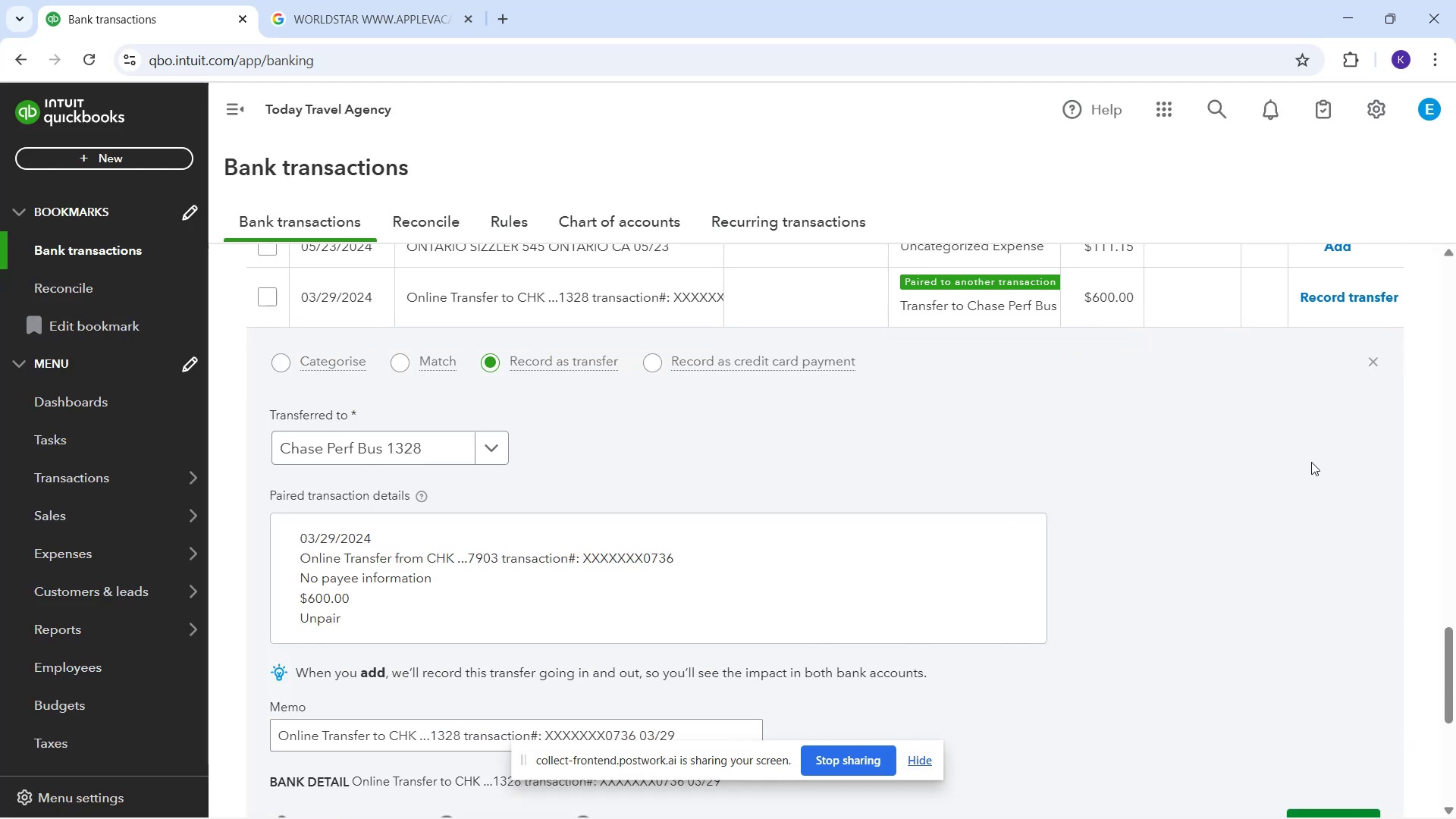 
scroll: coordinate [1368, 564], scroll_direction: down, amount: 2.0
 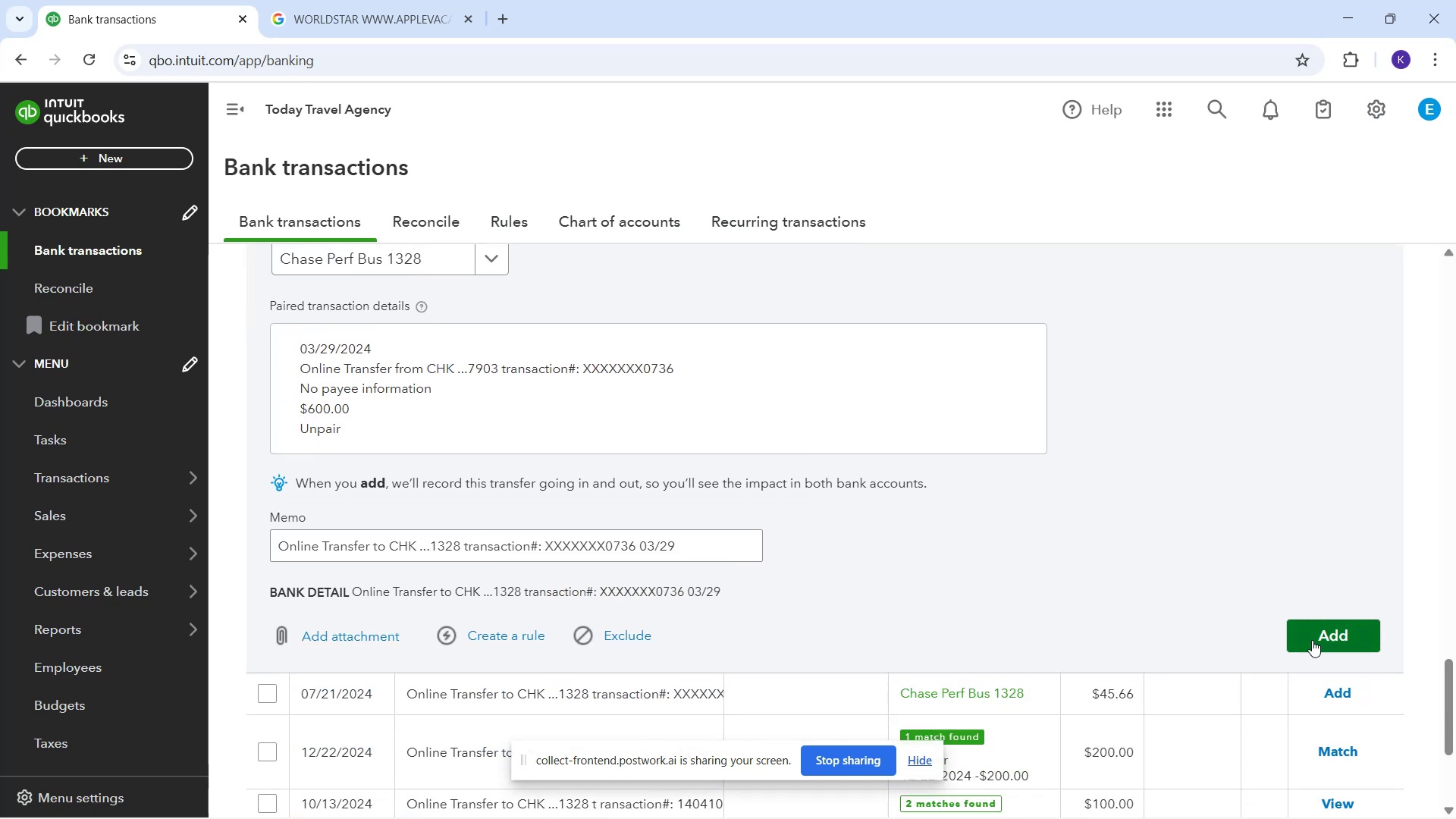 
left_click([1308, 635])
 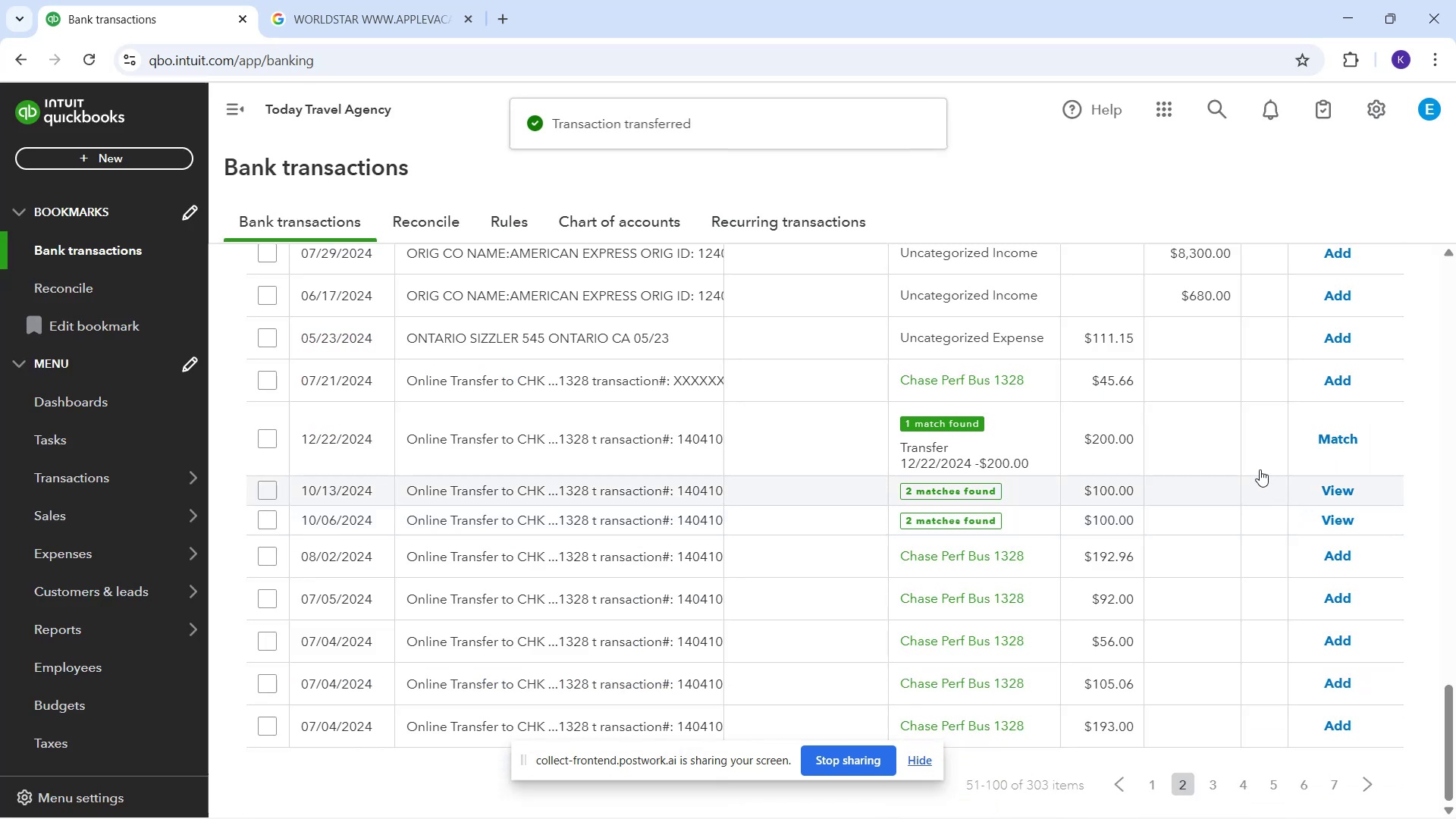 
left_click([1216, 387])
 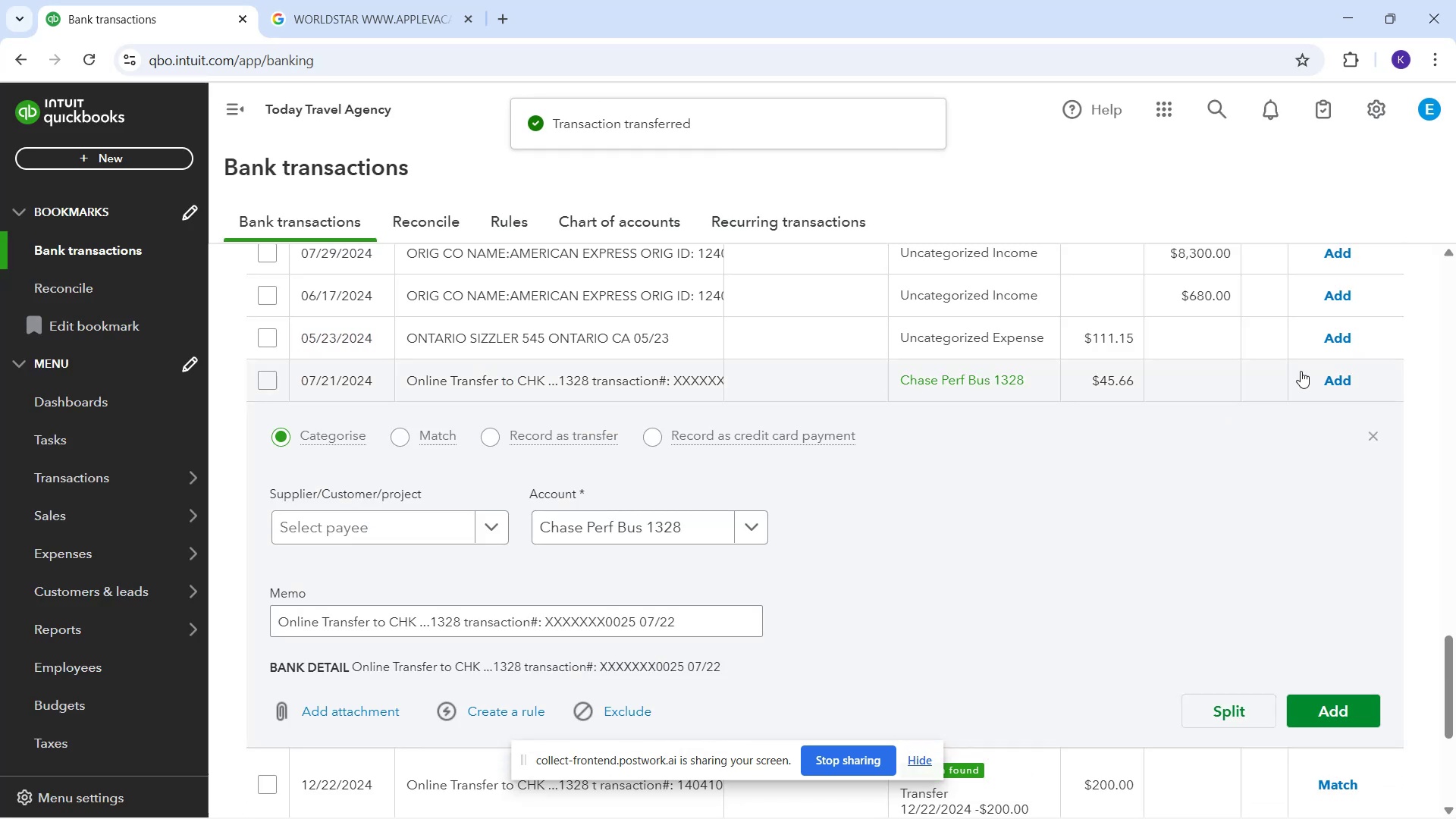 
left_click([1333, 372])
 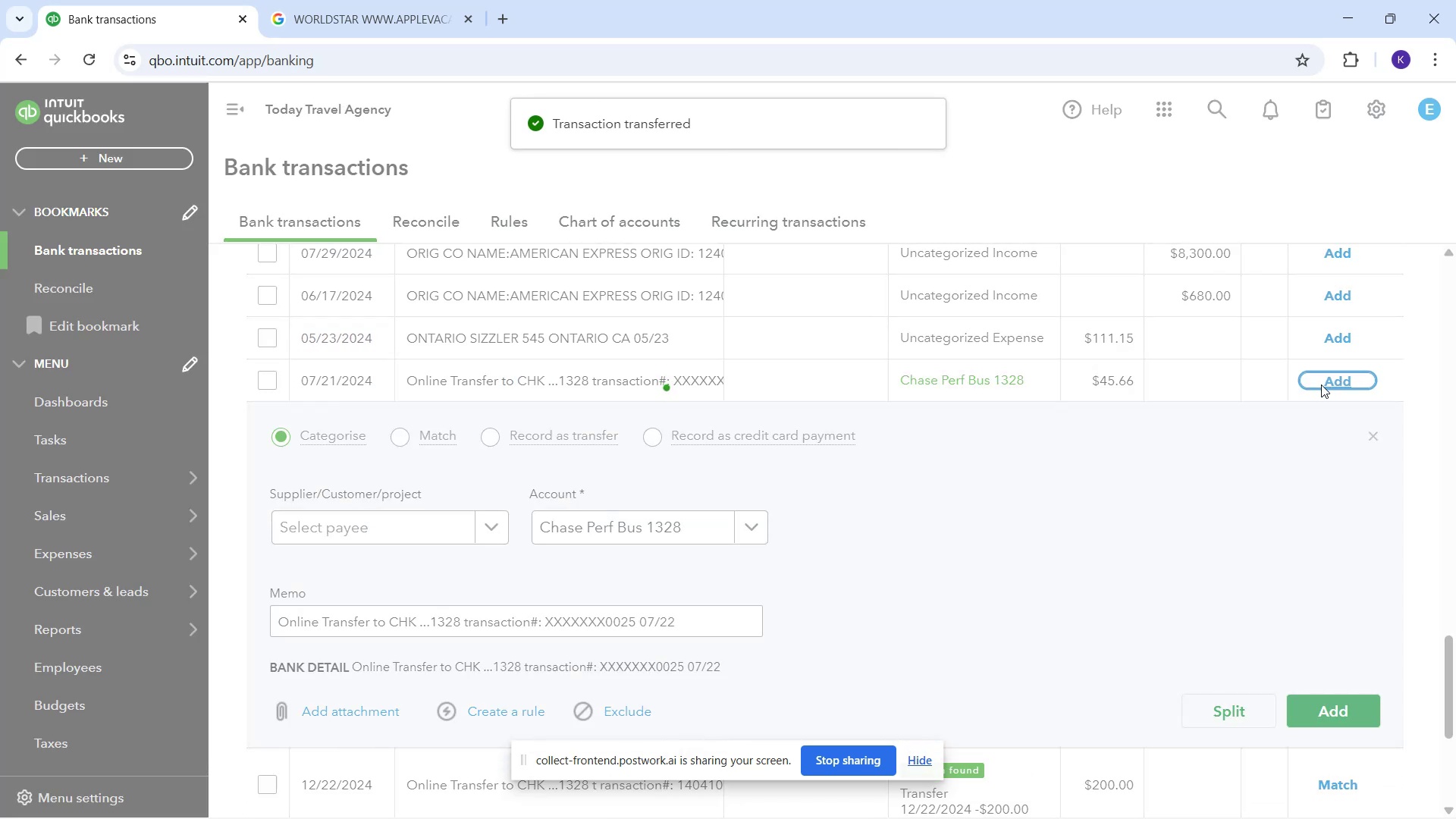 
mouse_move([1269, 411])
 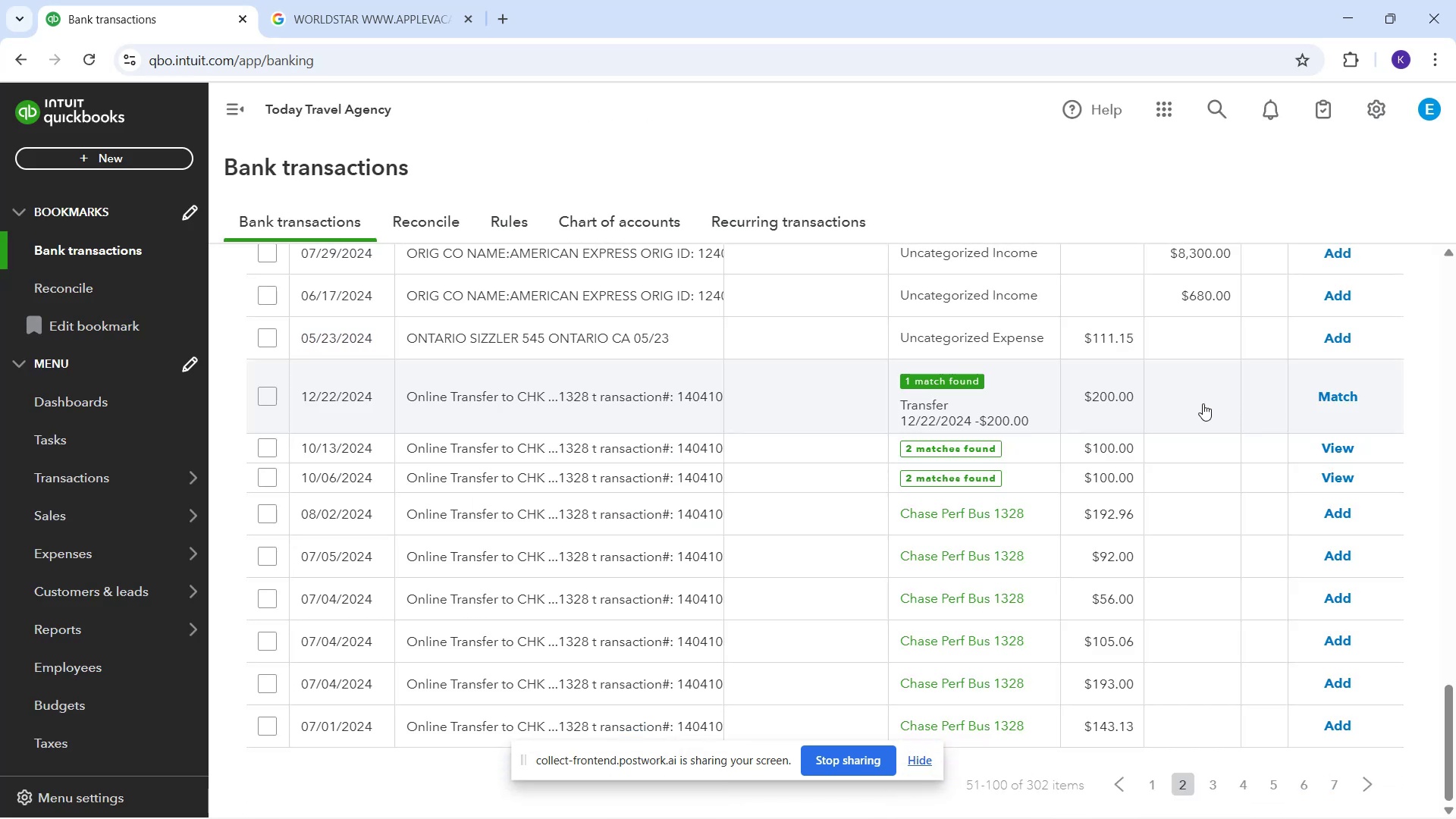 
left_click([1203, 403])
 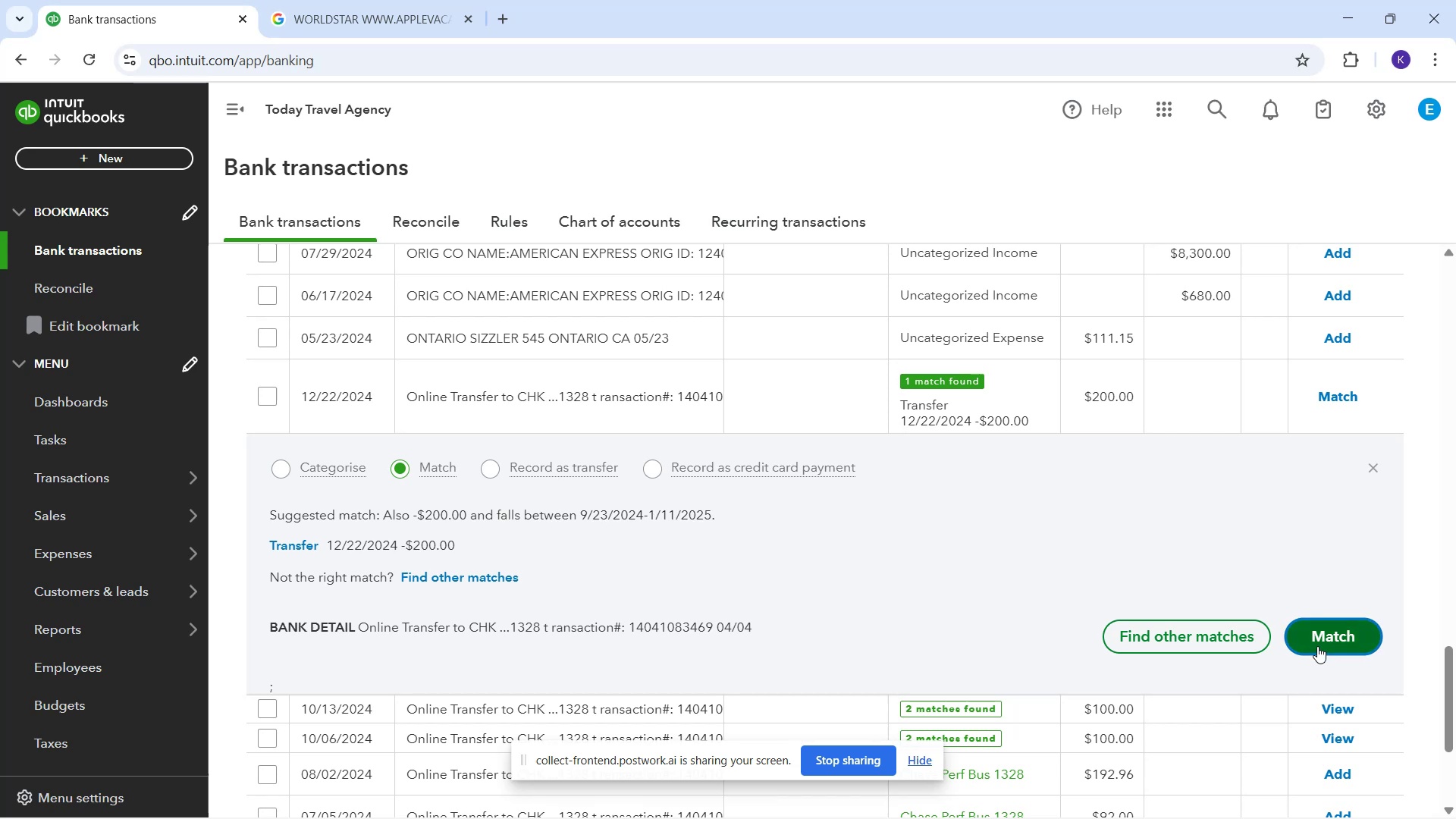 
wait(6.44)
 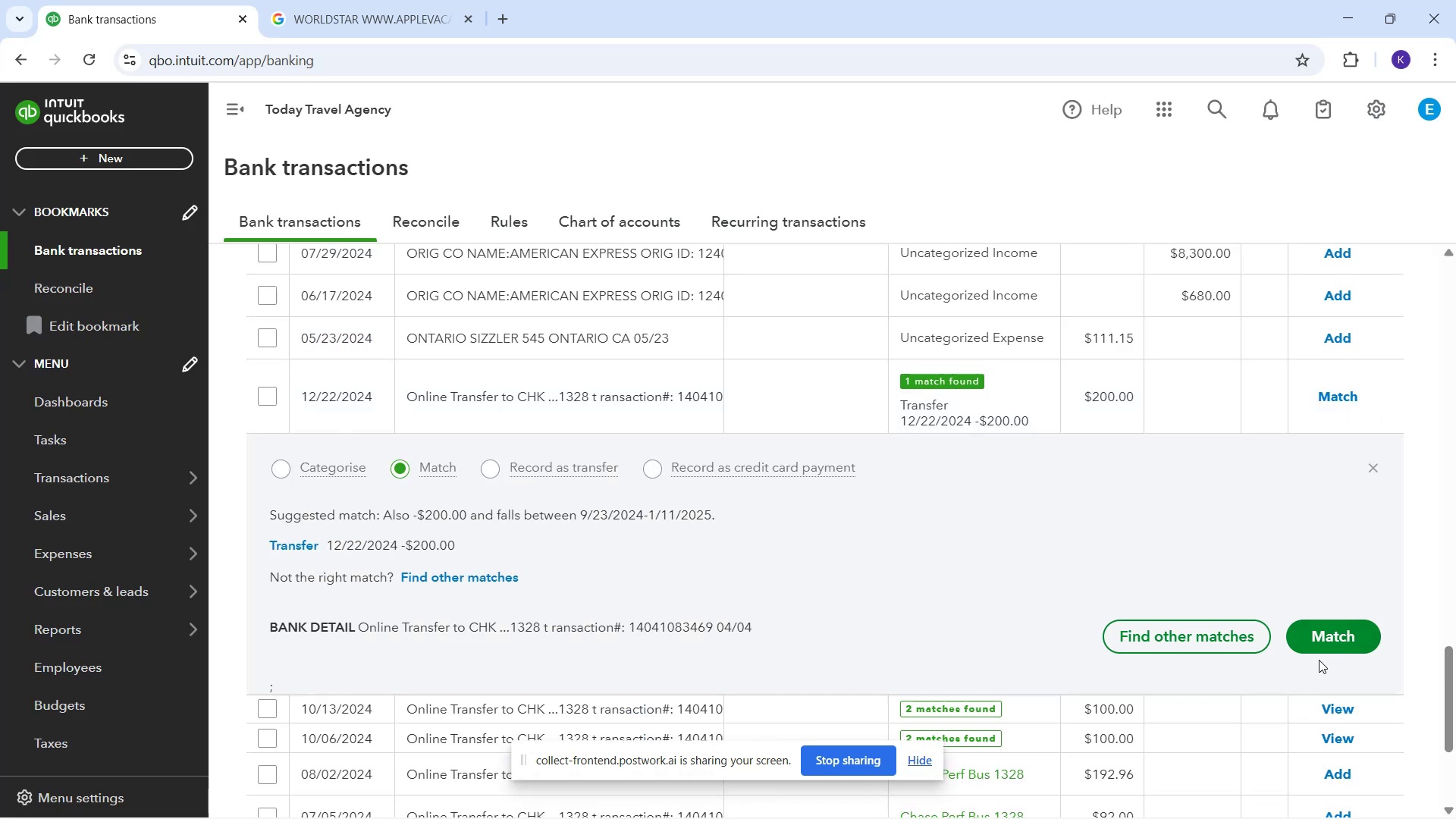 
left_click([1317, 646])
 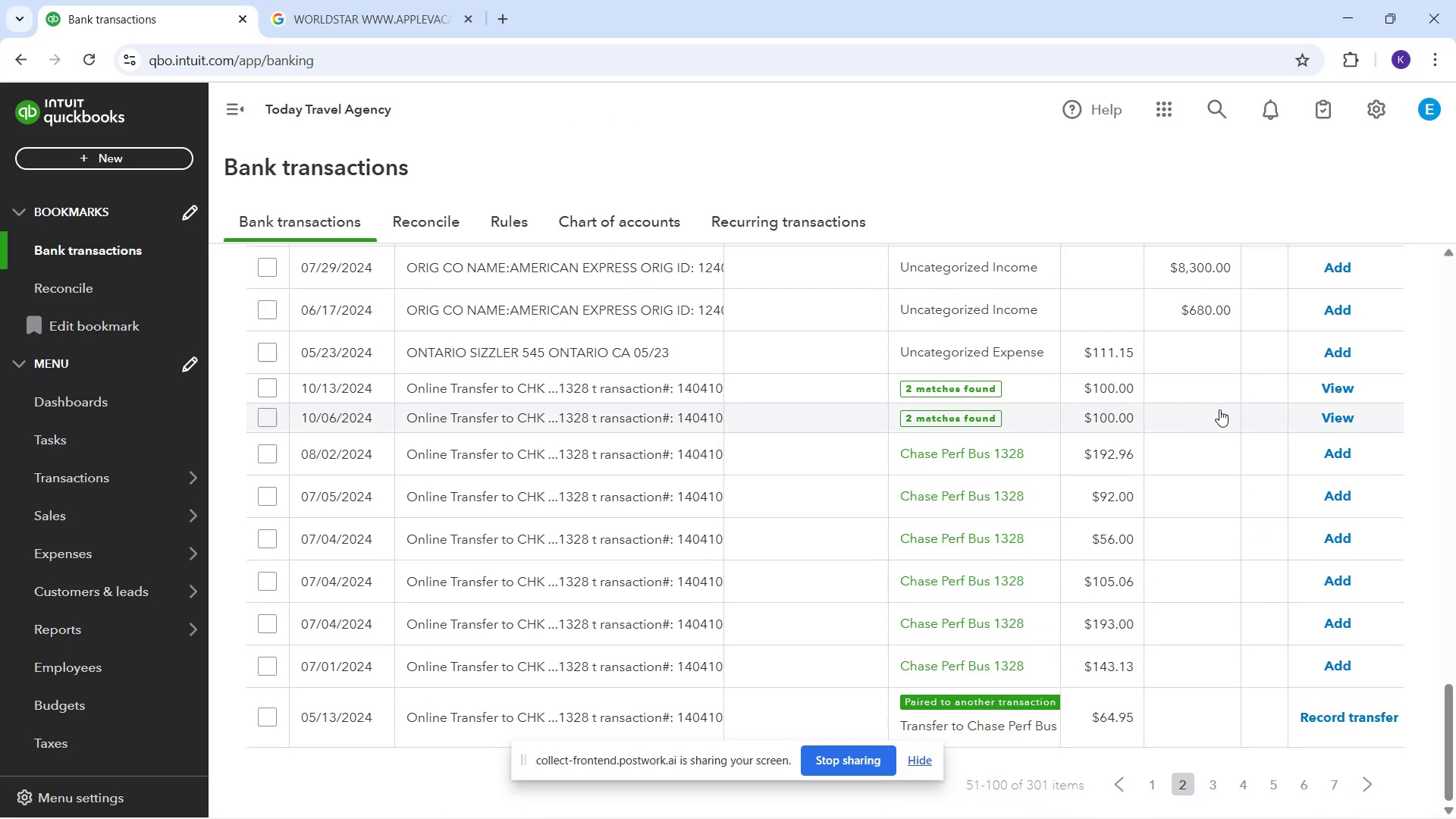 
left_click([1215, 390])
 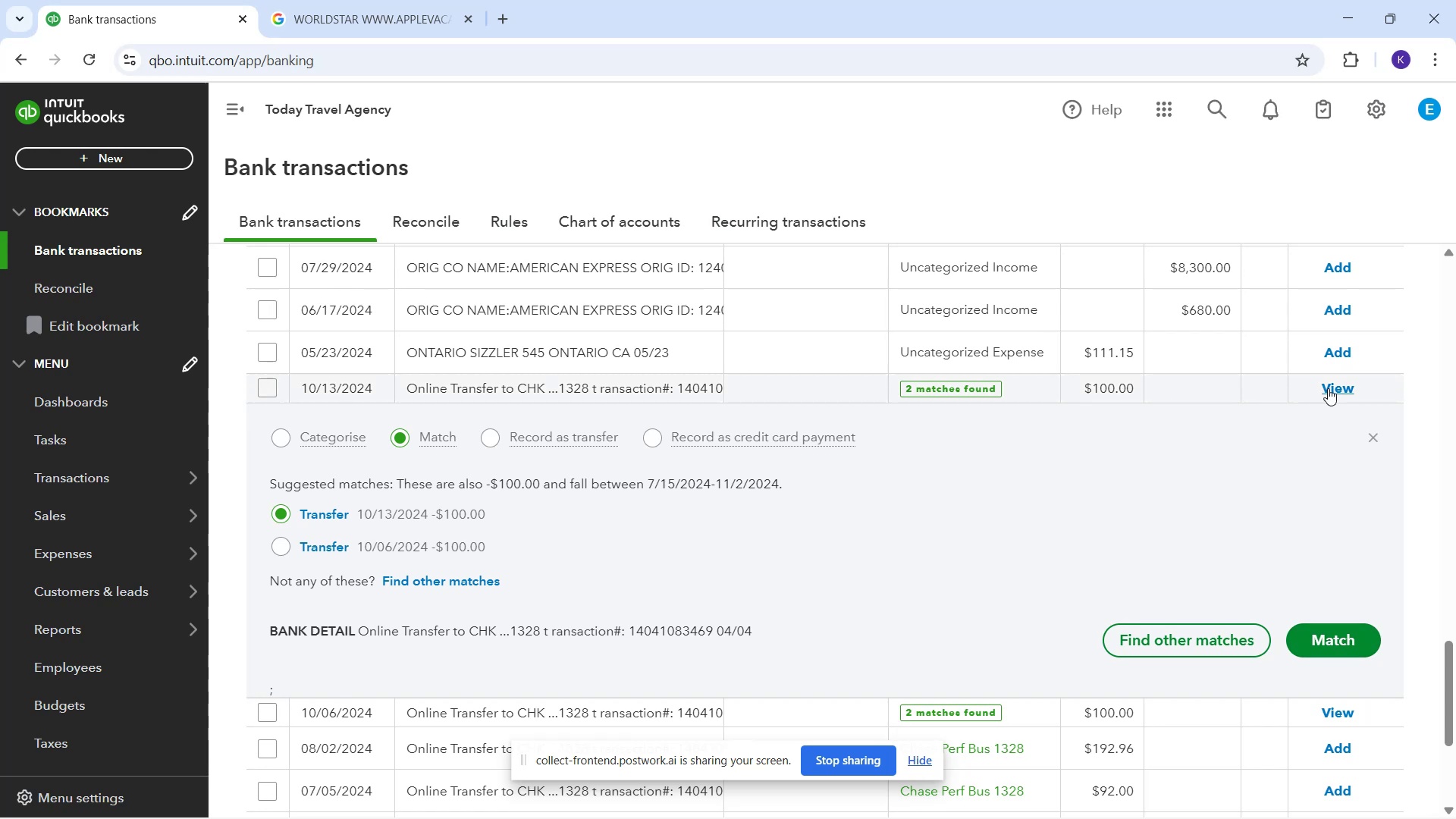 
left_click([1328, 388])
 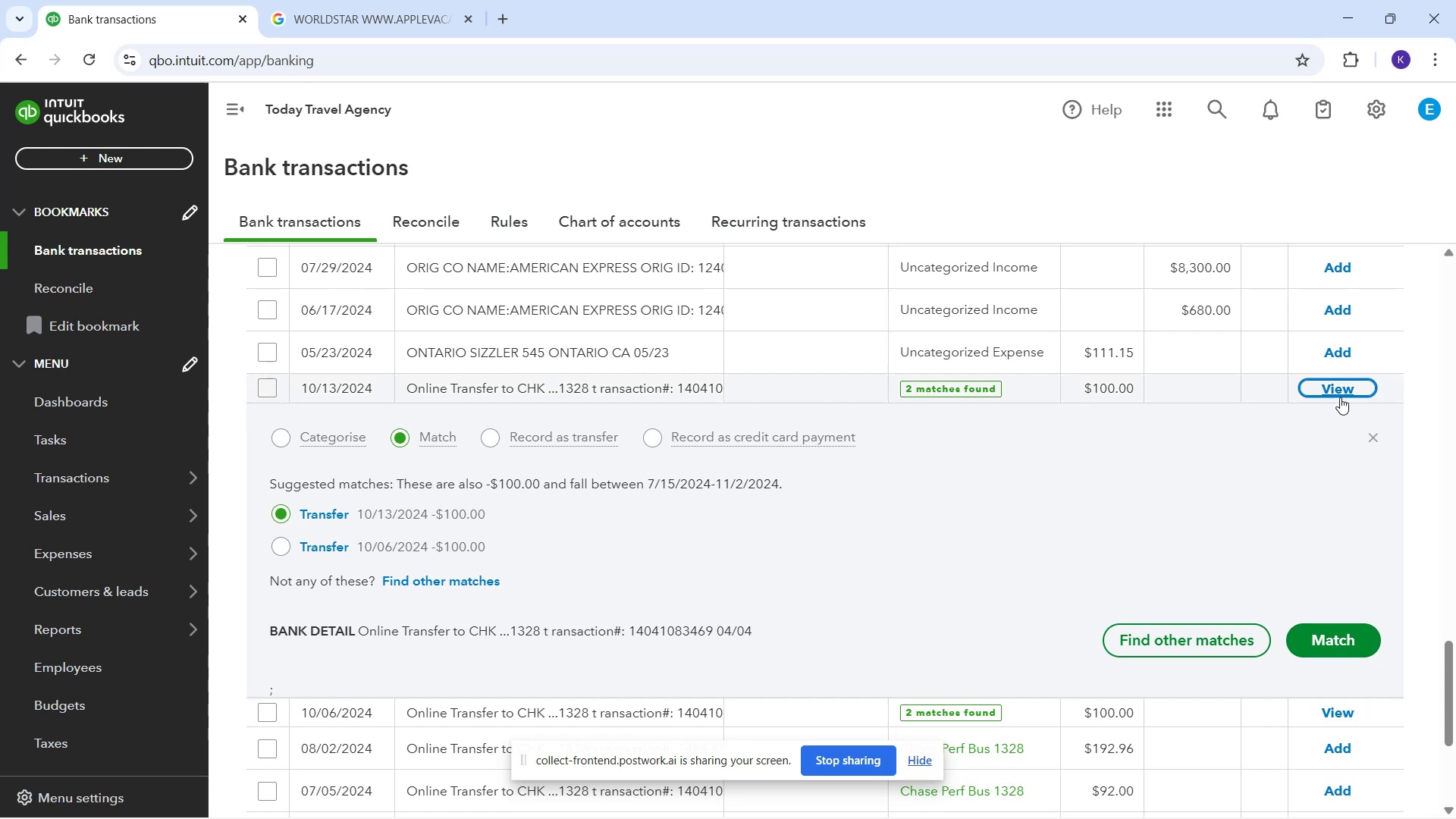 
left_click([1374, 438])
 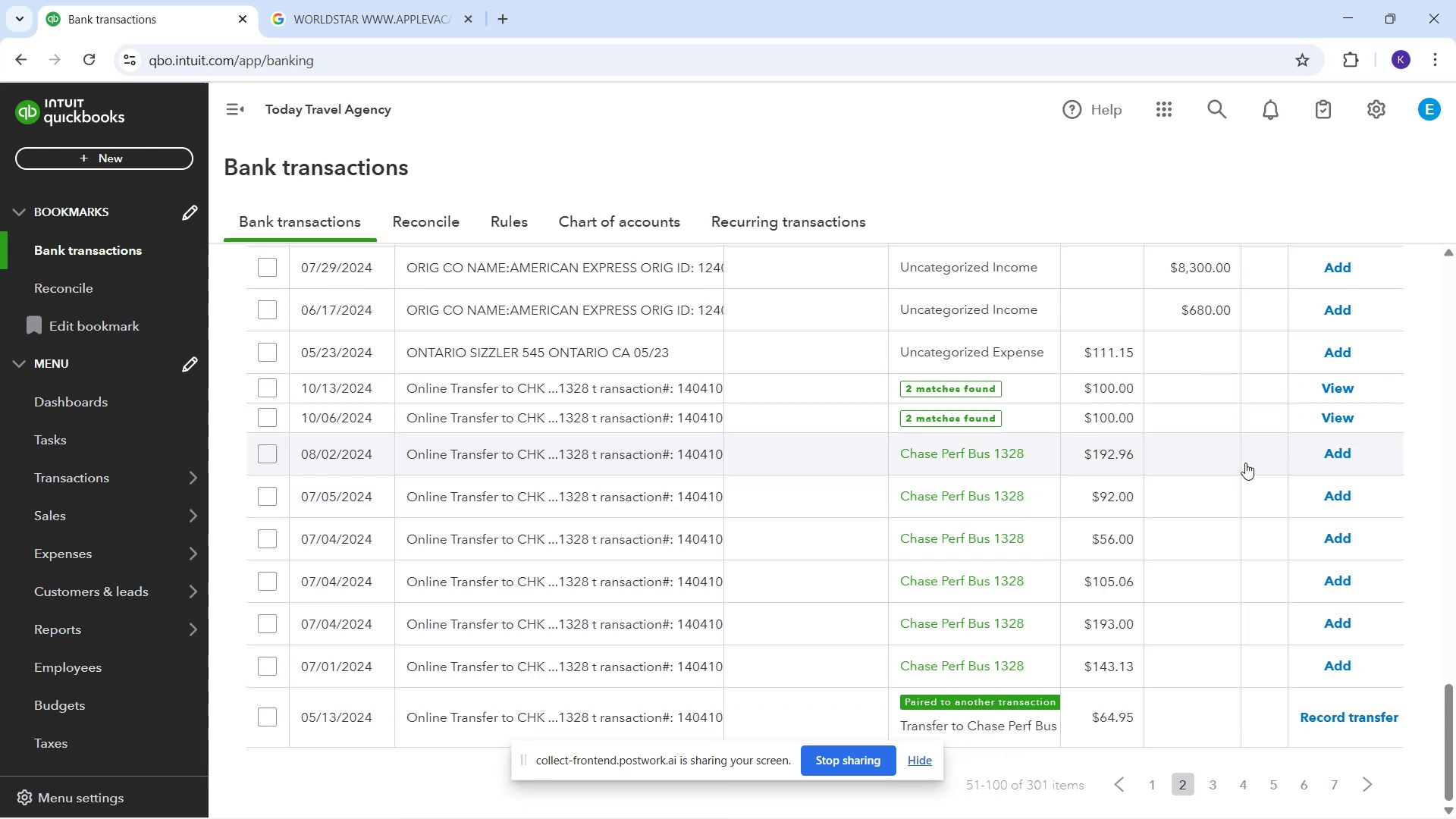 
left_click([1345, 457])
 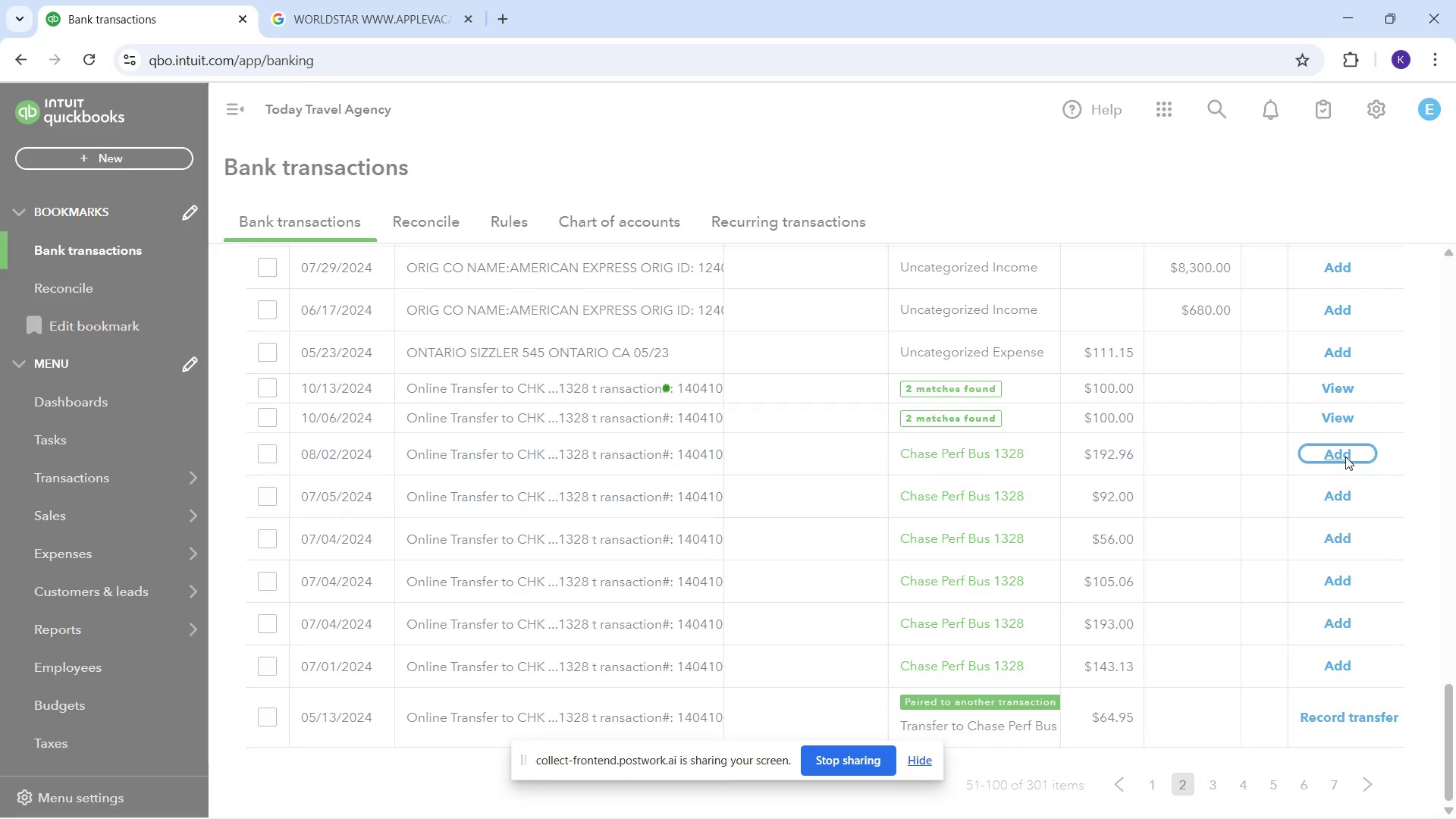 
left_click([1345, 457])
 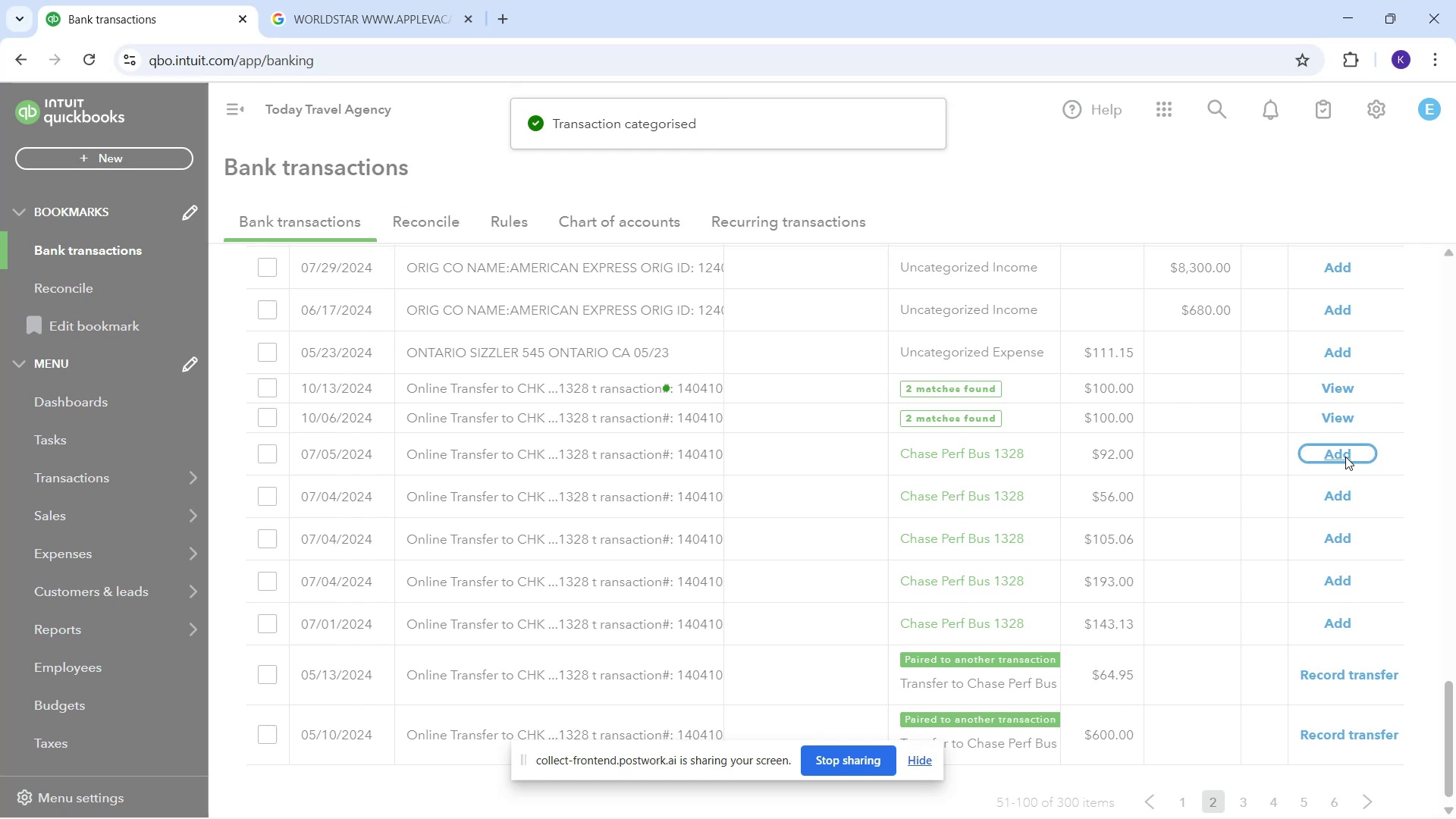 
left_click([1345, 457])
 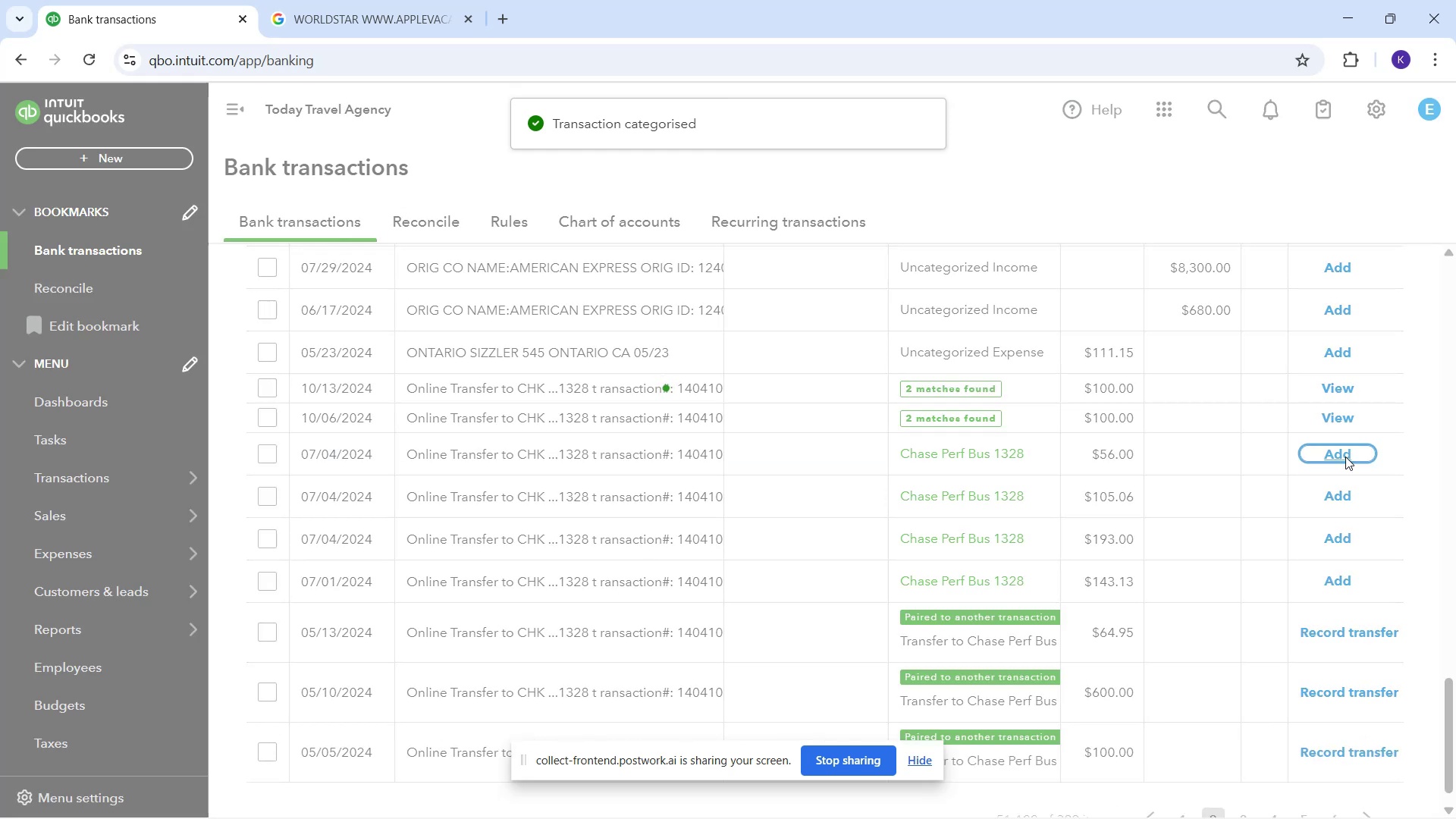 
left_click([1345, 457])
 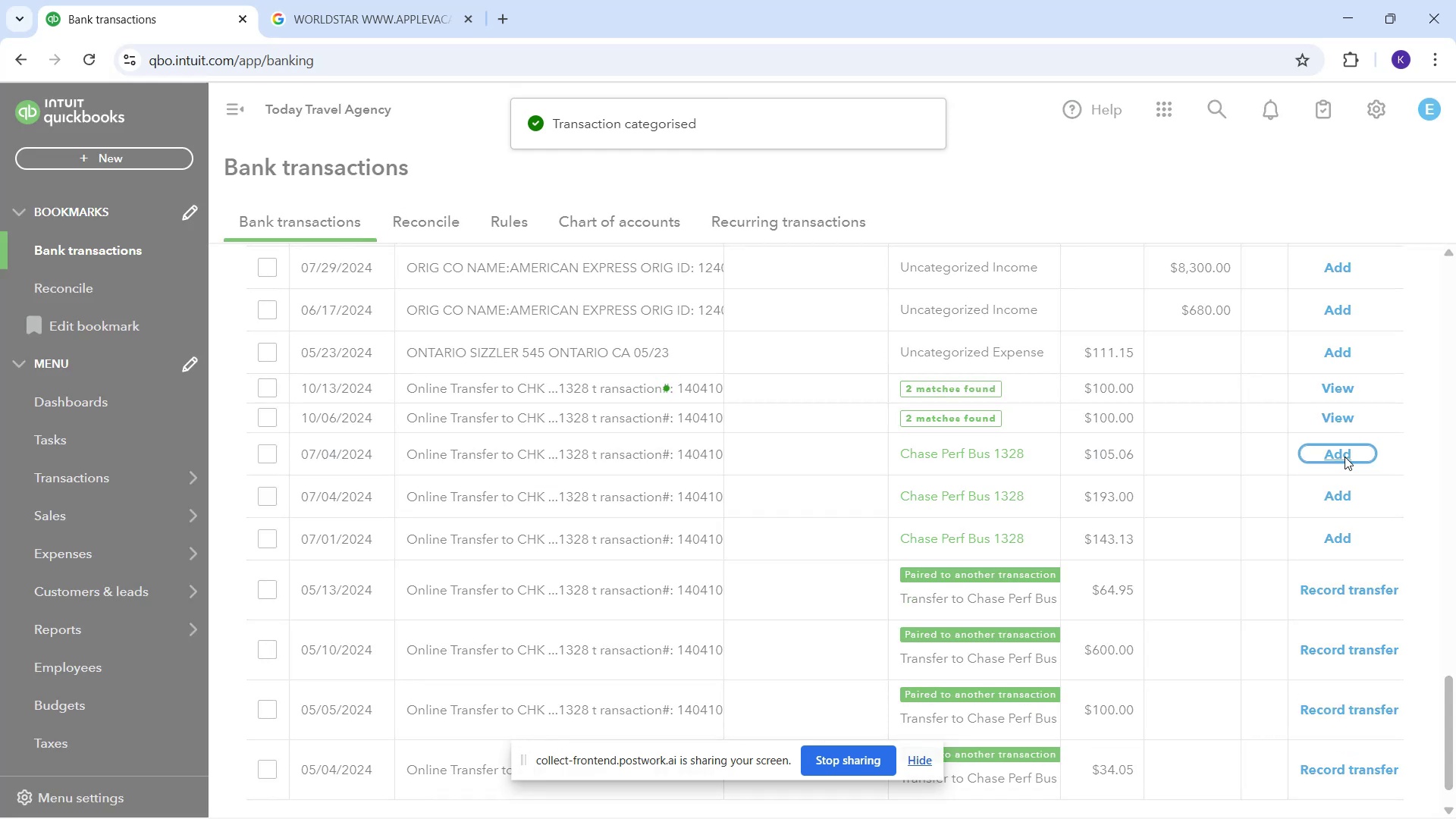 
left_click([1345, 457])
 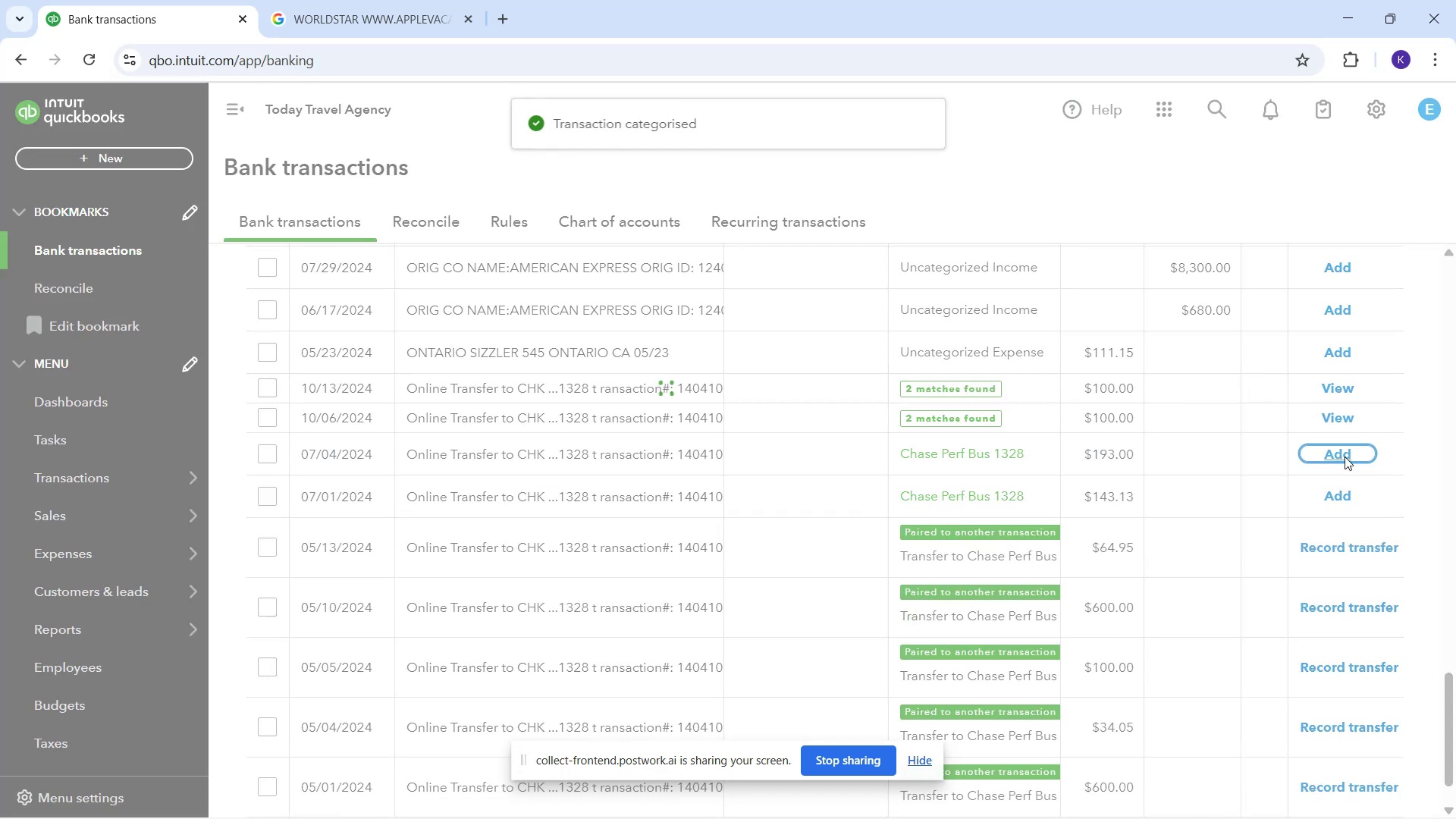 
left_click([1345, 457])
 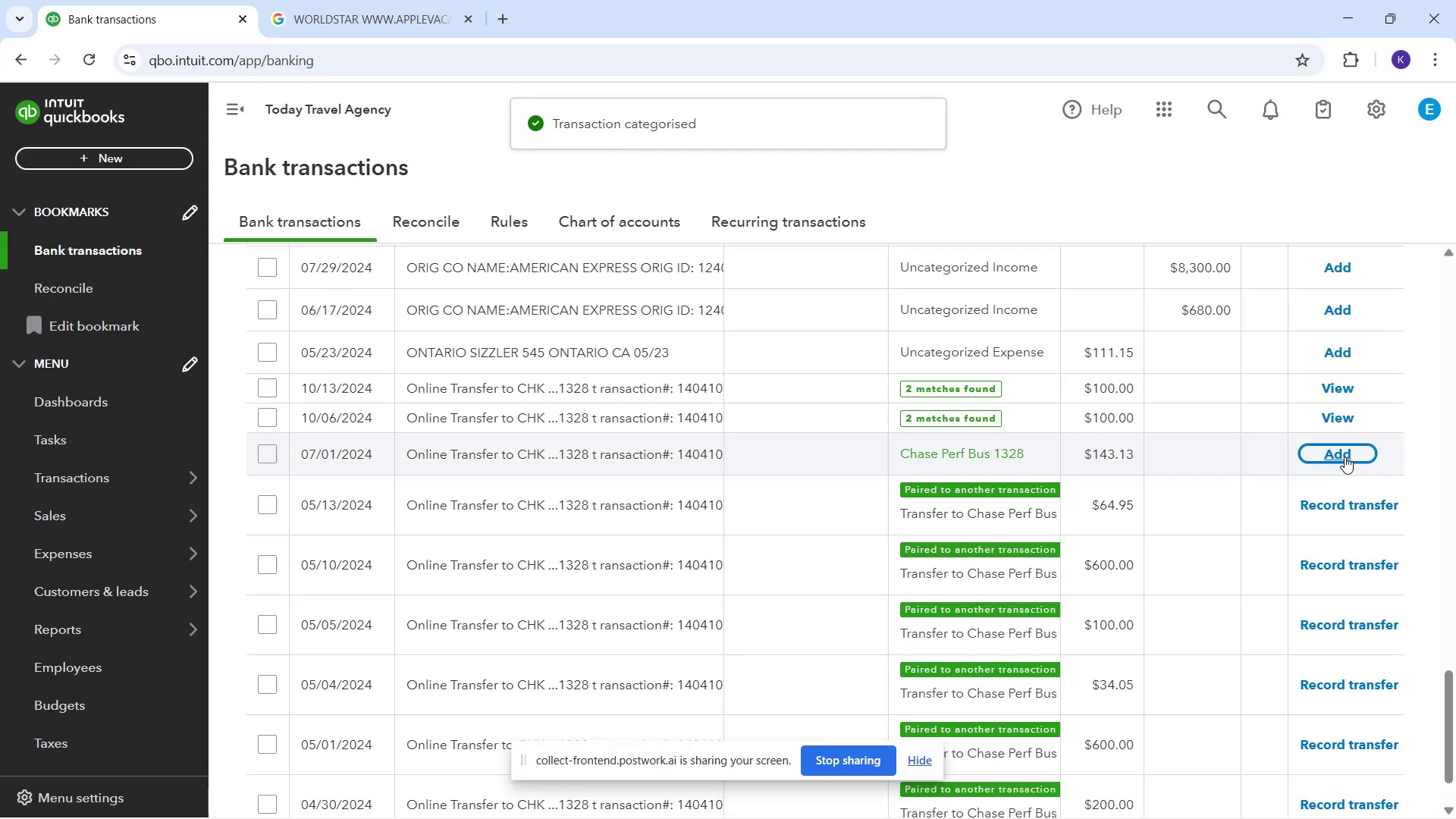 
left_click([1345, 457])
 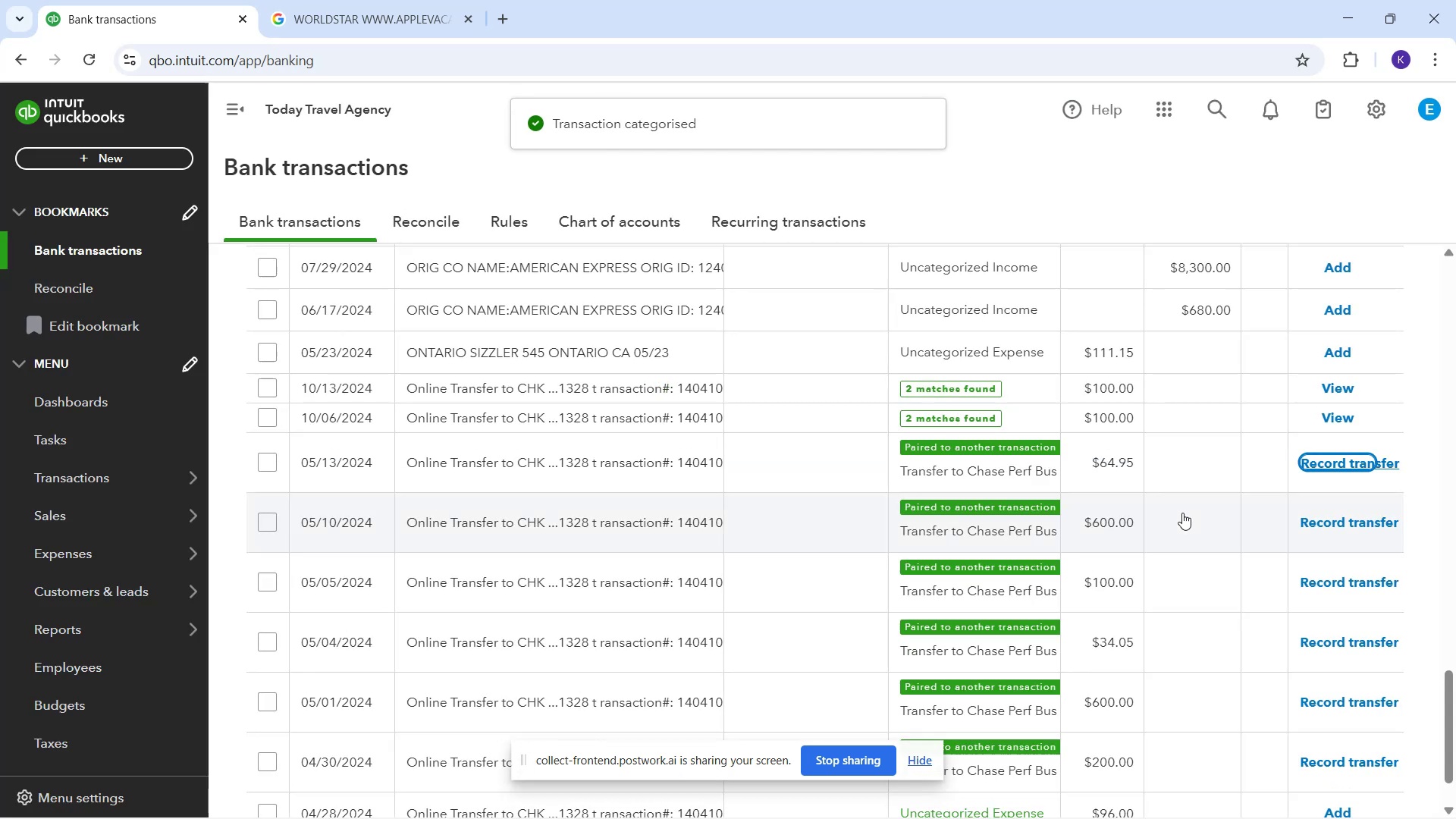 
left_click([1185, 475])
 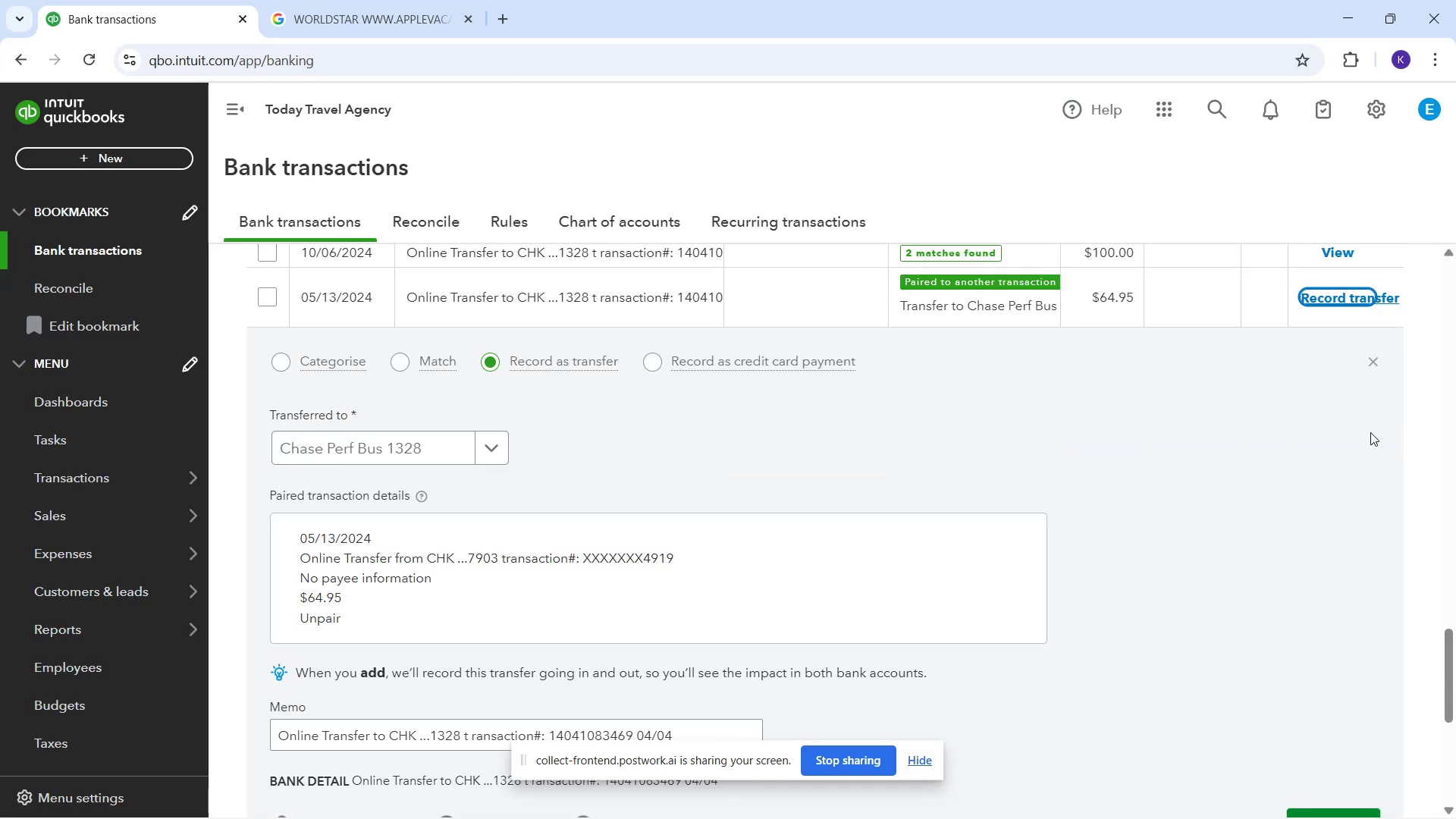 
scroll: coordinate [1362, 617], scroll_direction: down, amount: 1.0
 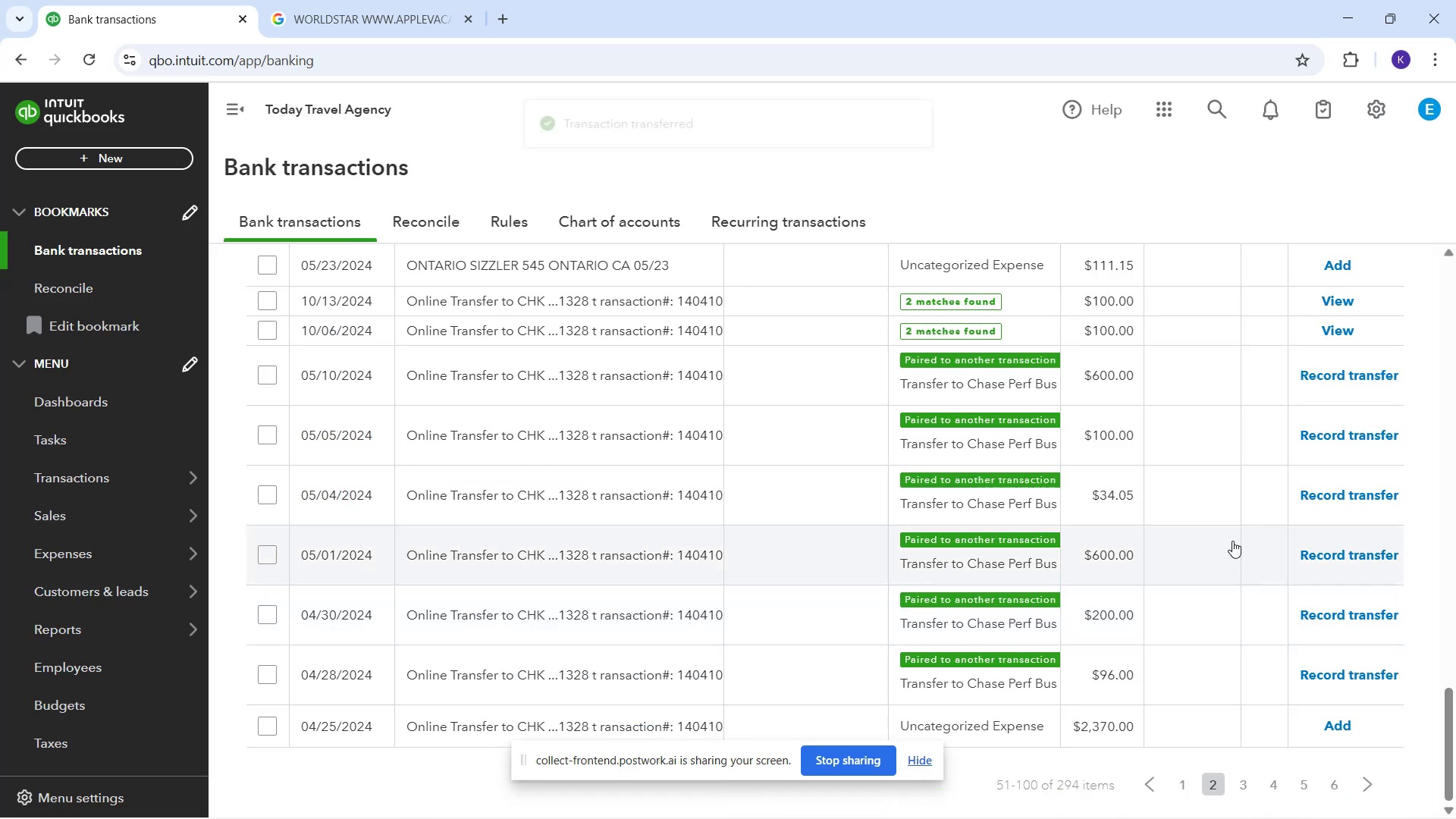 
left_click([1193, 368])
 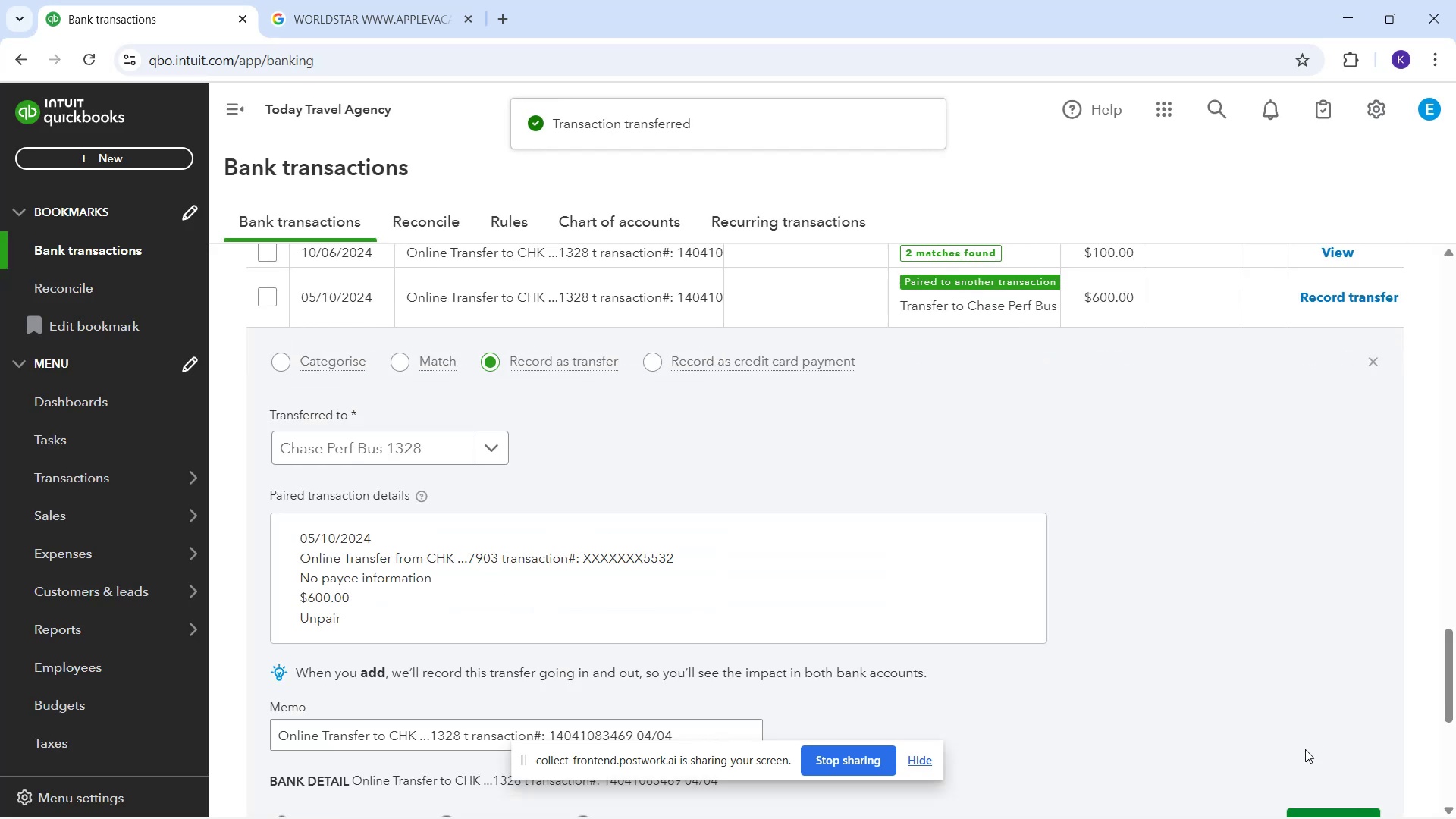 
scroll: coordinate [1315, 796], scroll_direction: down, amount: 1.0
 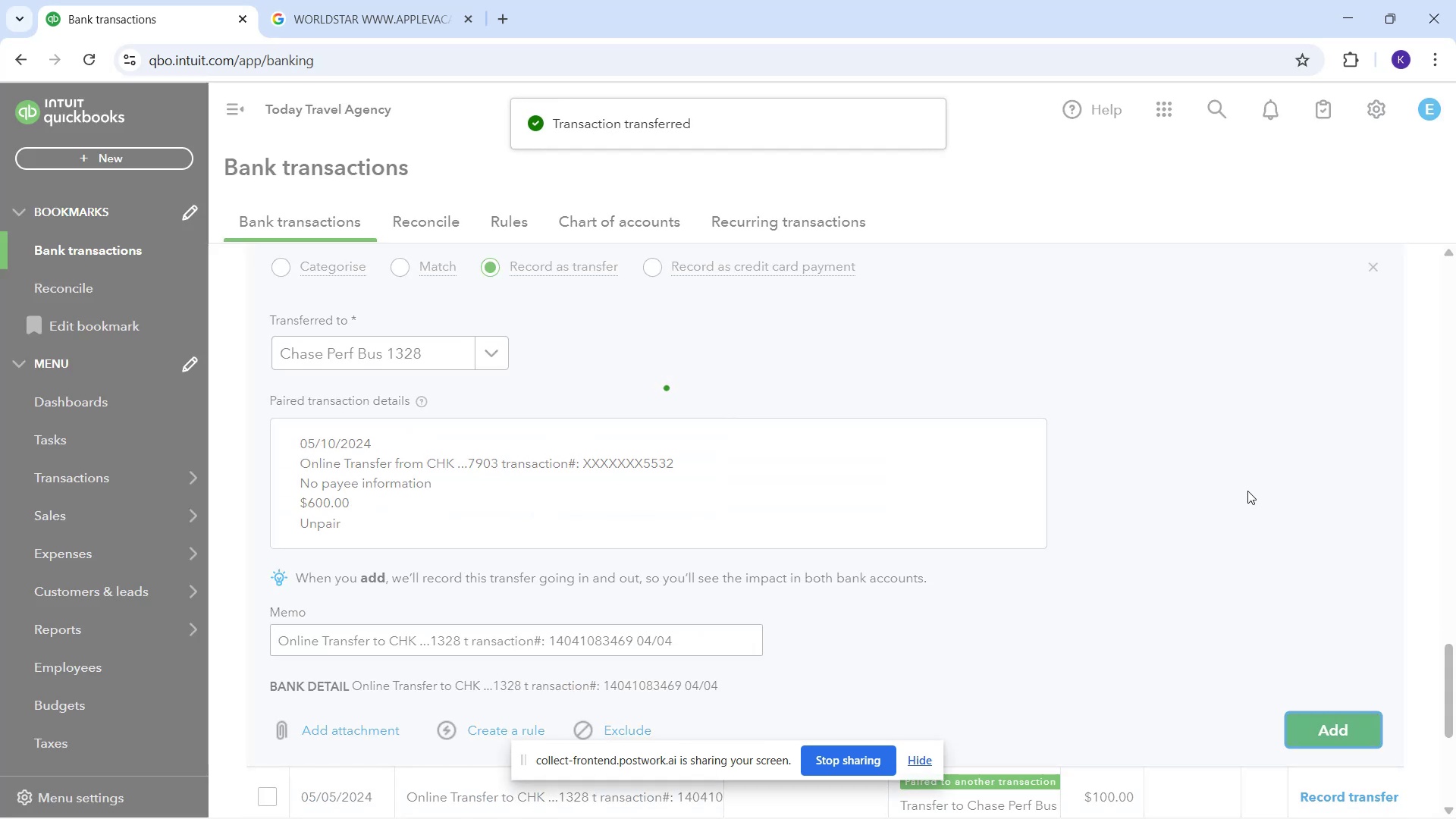 
scroll: coordinate [1243, 467], scroll_direction: up, amount: 1.0
 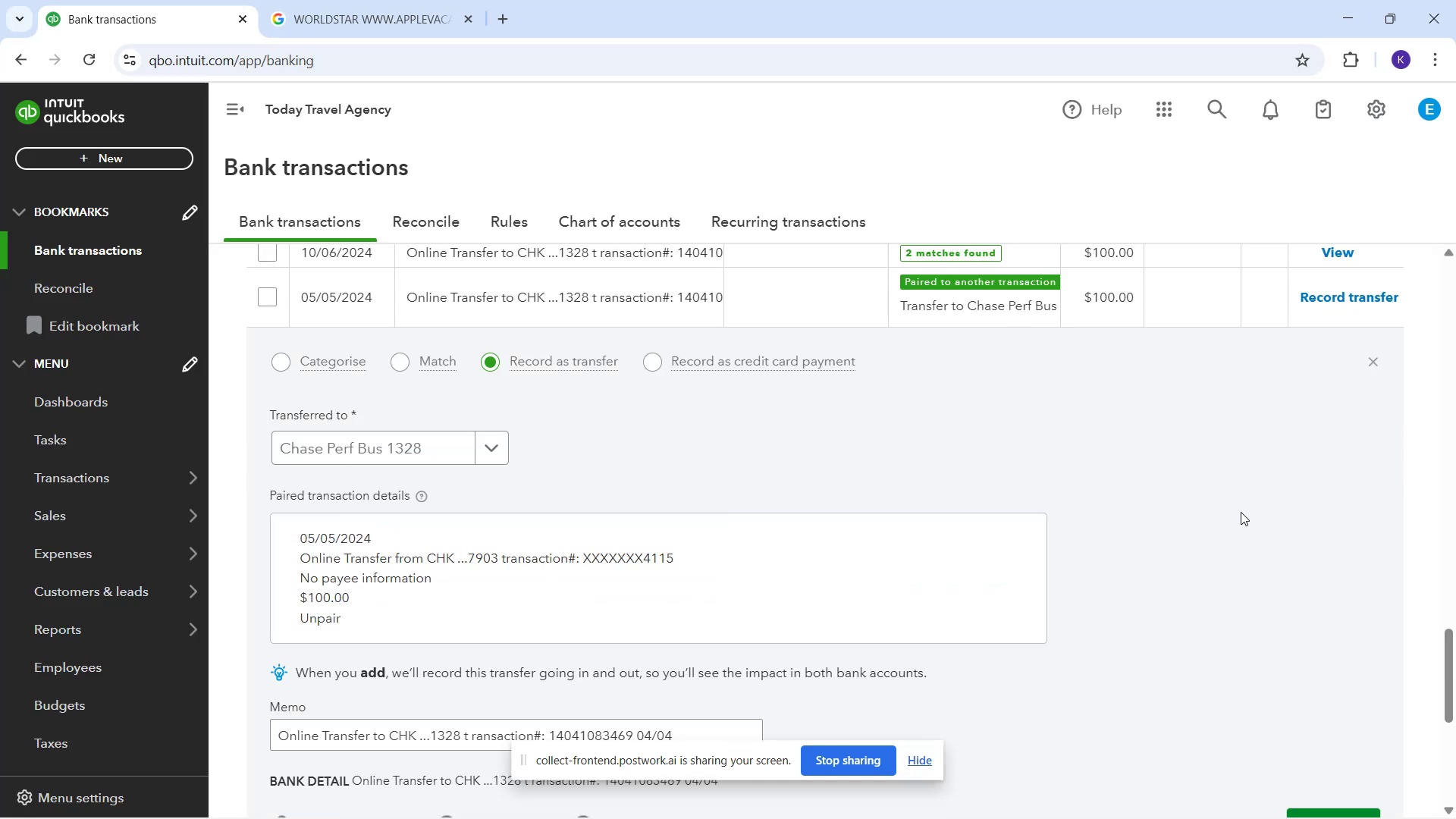 
scroll: coordinate [1335, 767], scroll_direction: down, amount: 1.0
 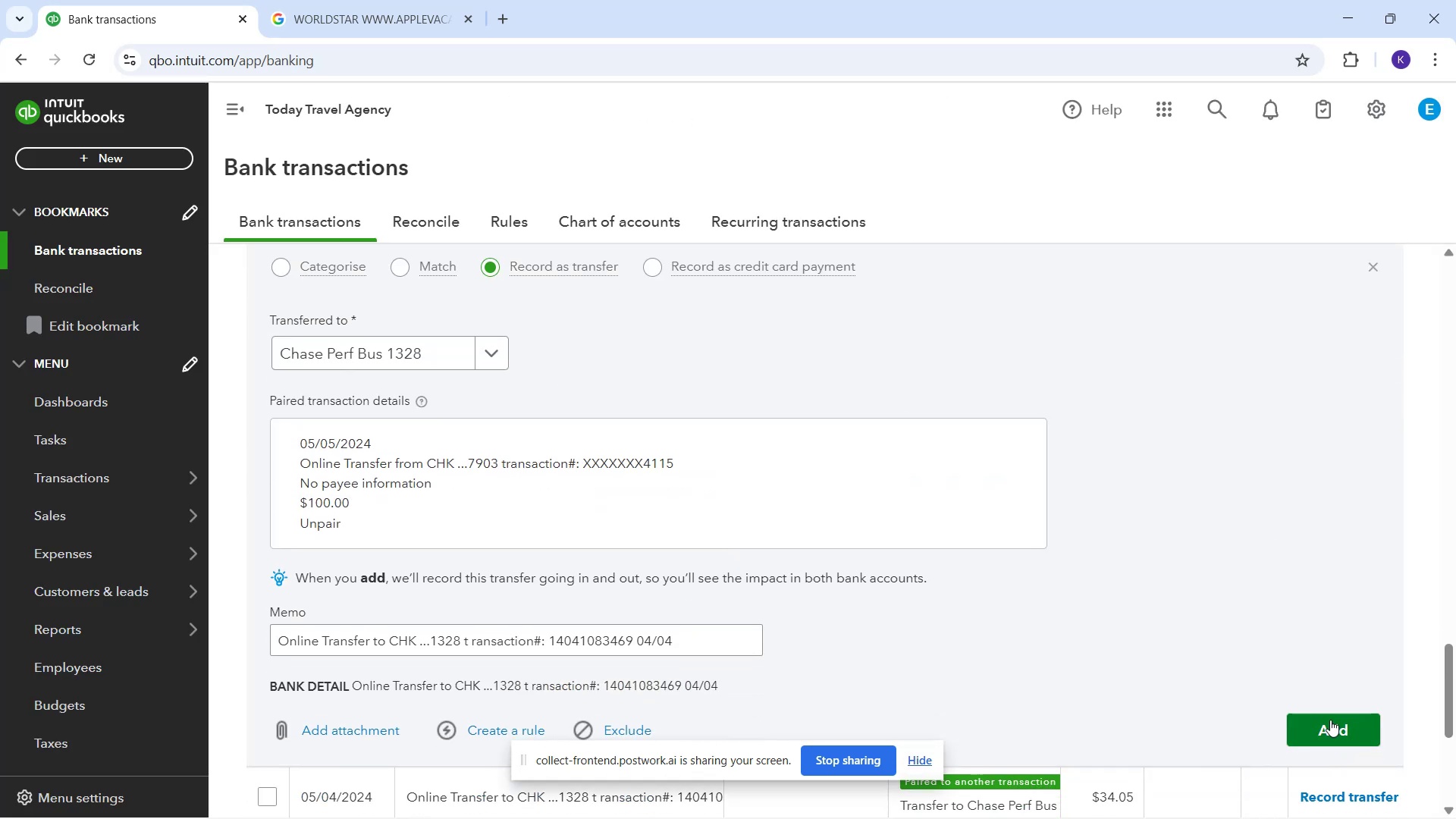 
left_click([1330, 718])
 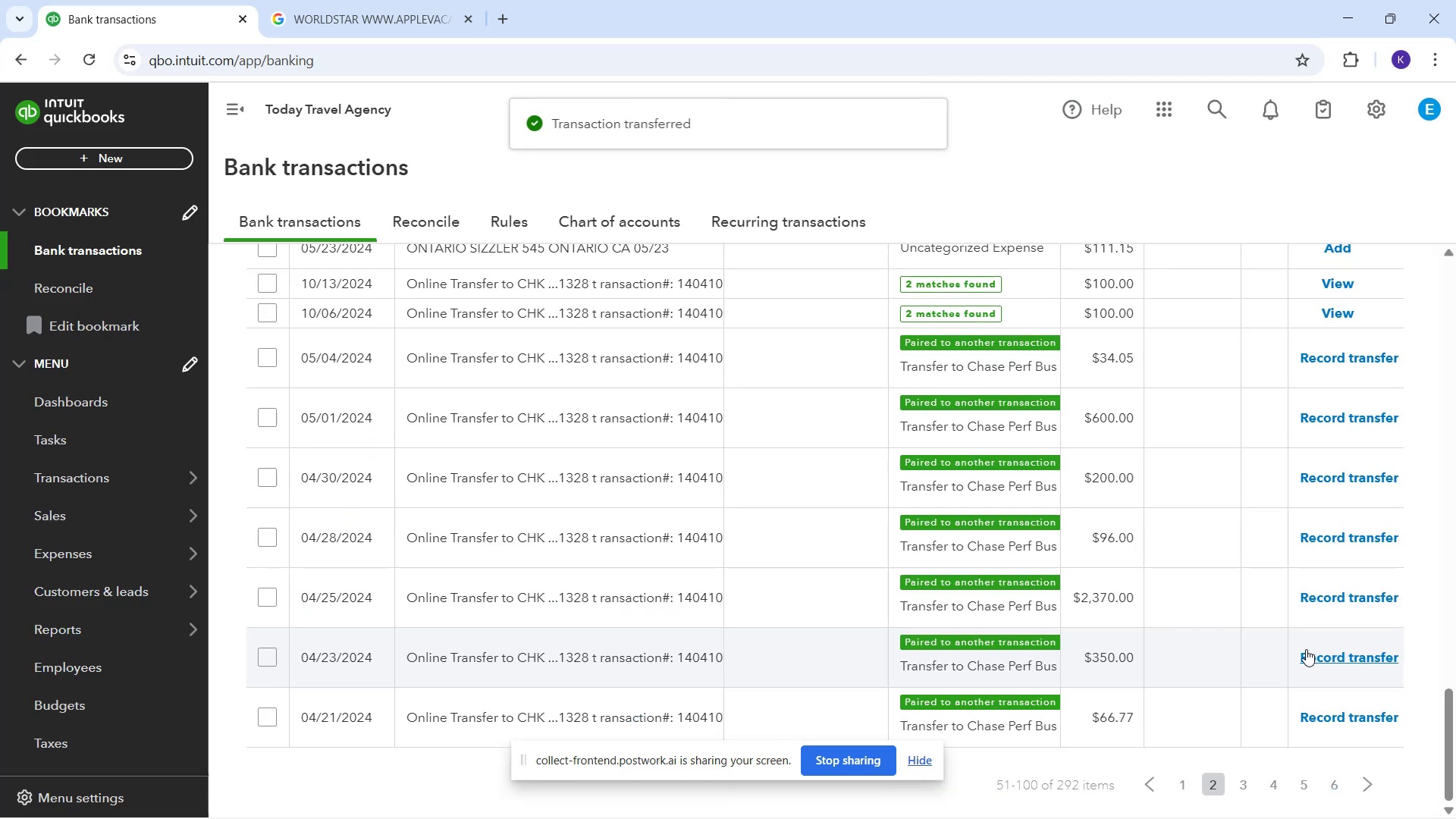 
left_click([1181, 367])
 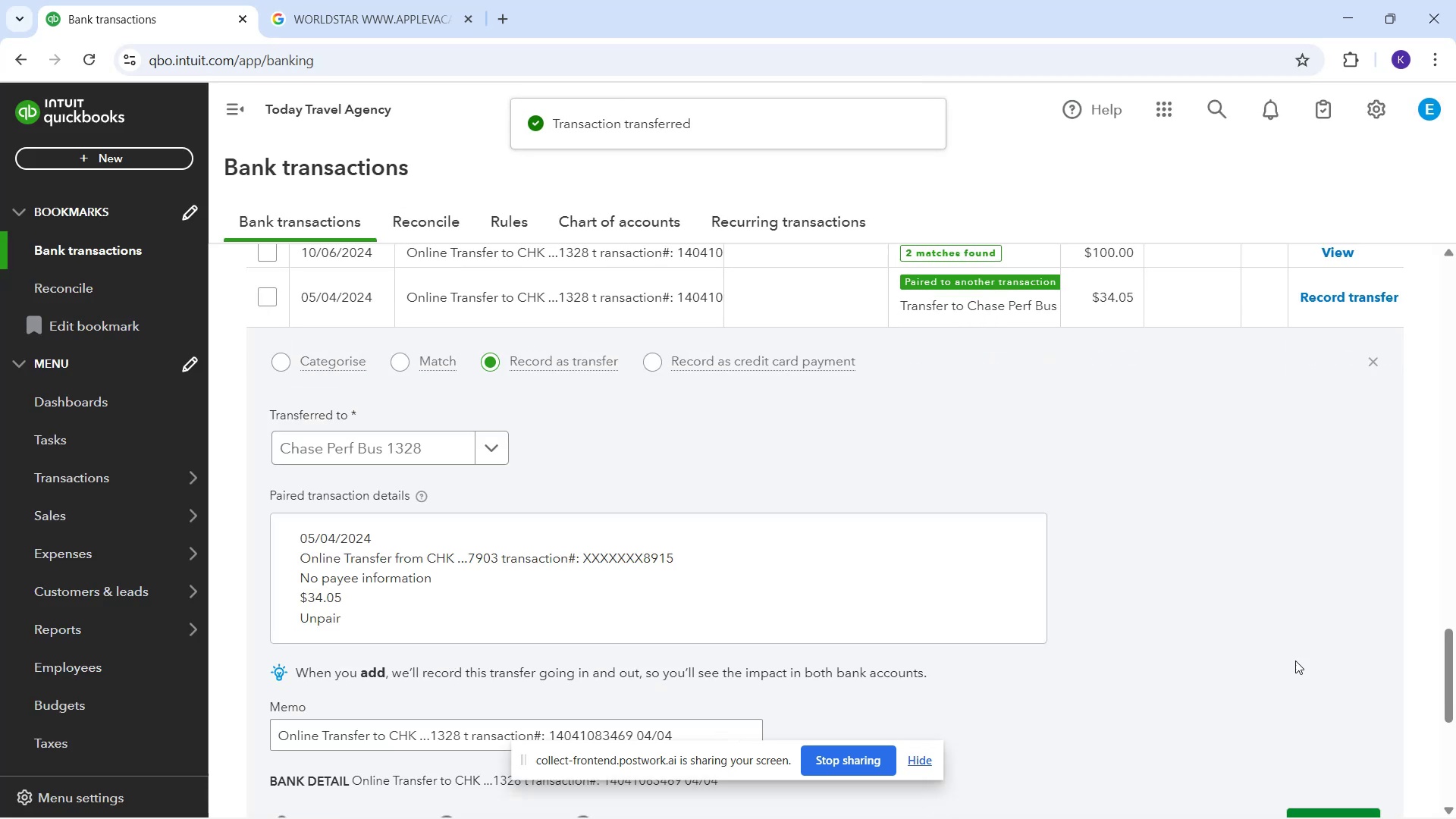 
scroll: coordinate [1345, 761], scroll_direction: down, amount: 2.0
 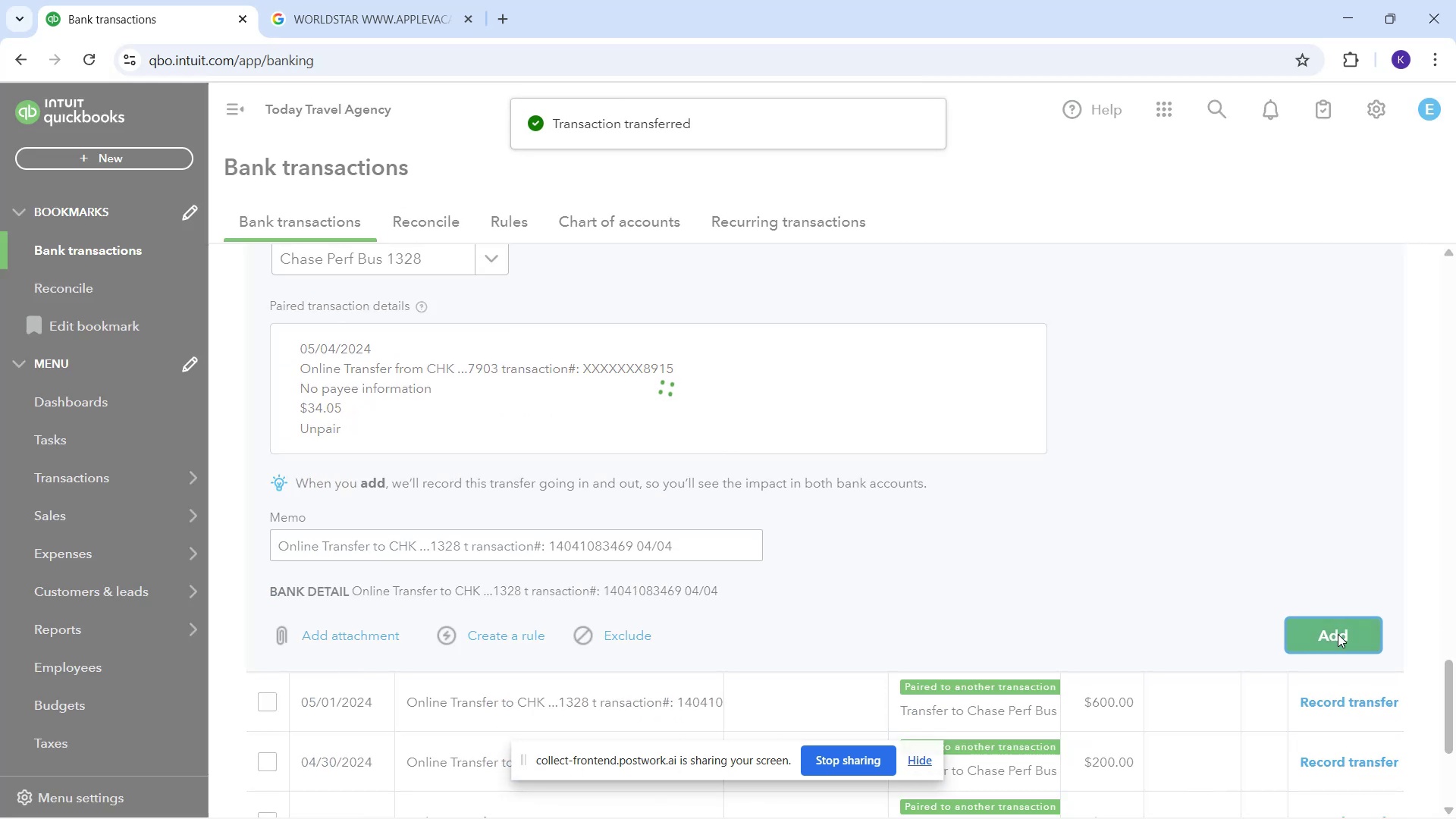 
scroll: coordinate [1280, 544], scroll_direction: up, amount: 1.0
 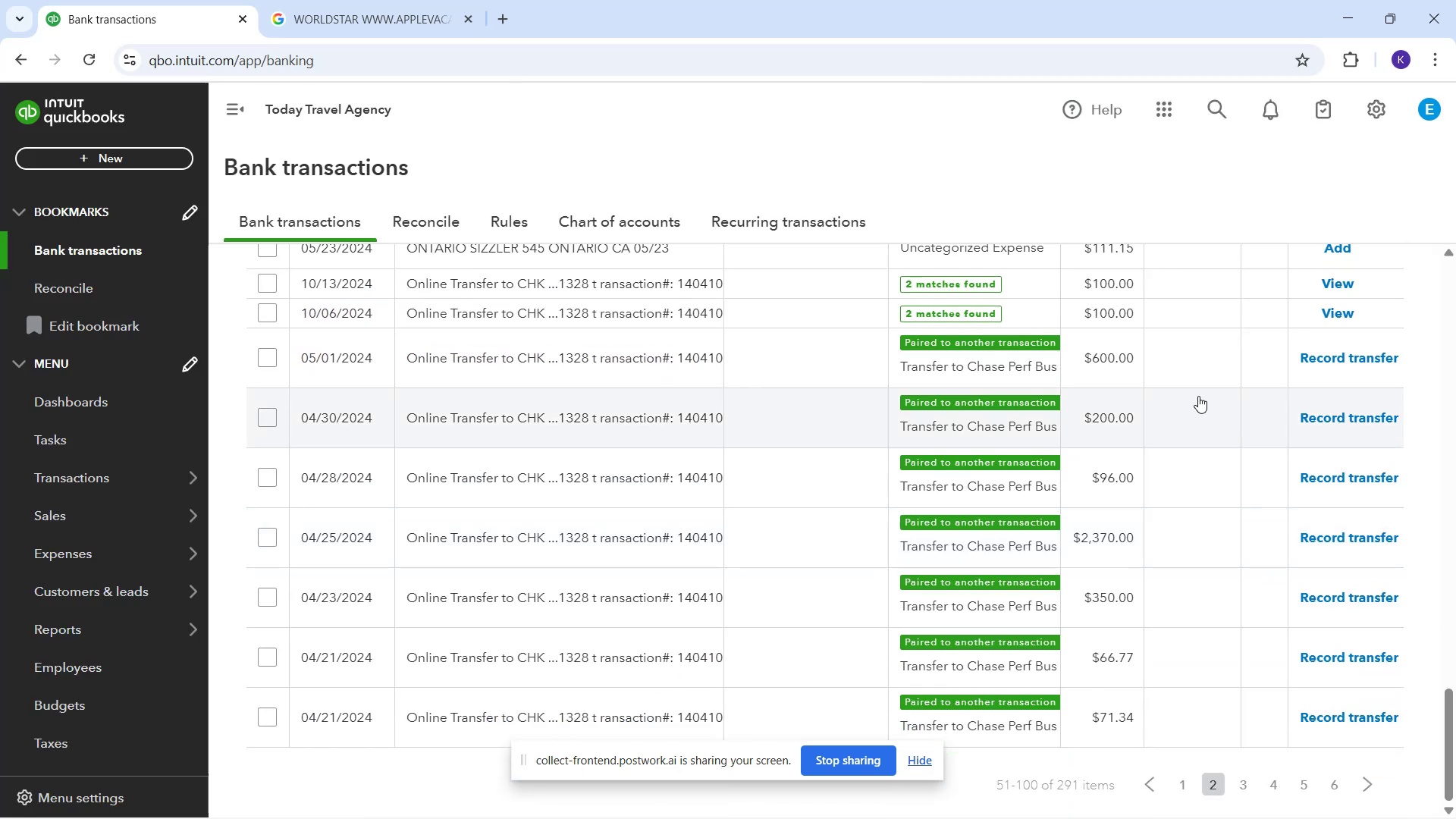 
left_click([1192, 382])
 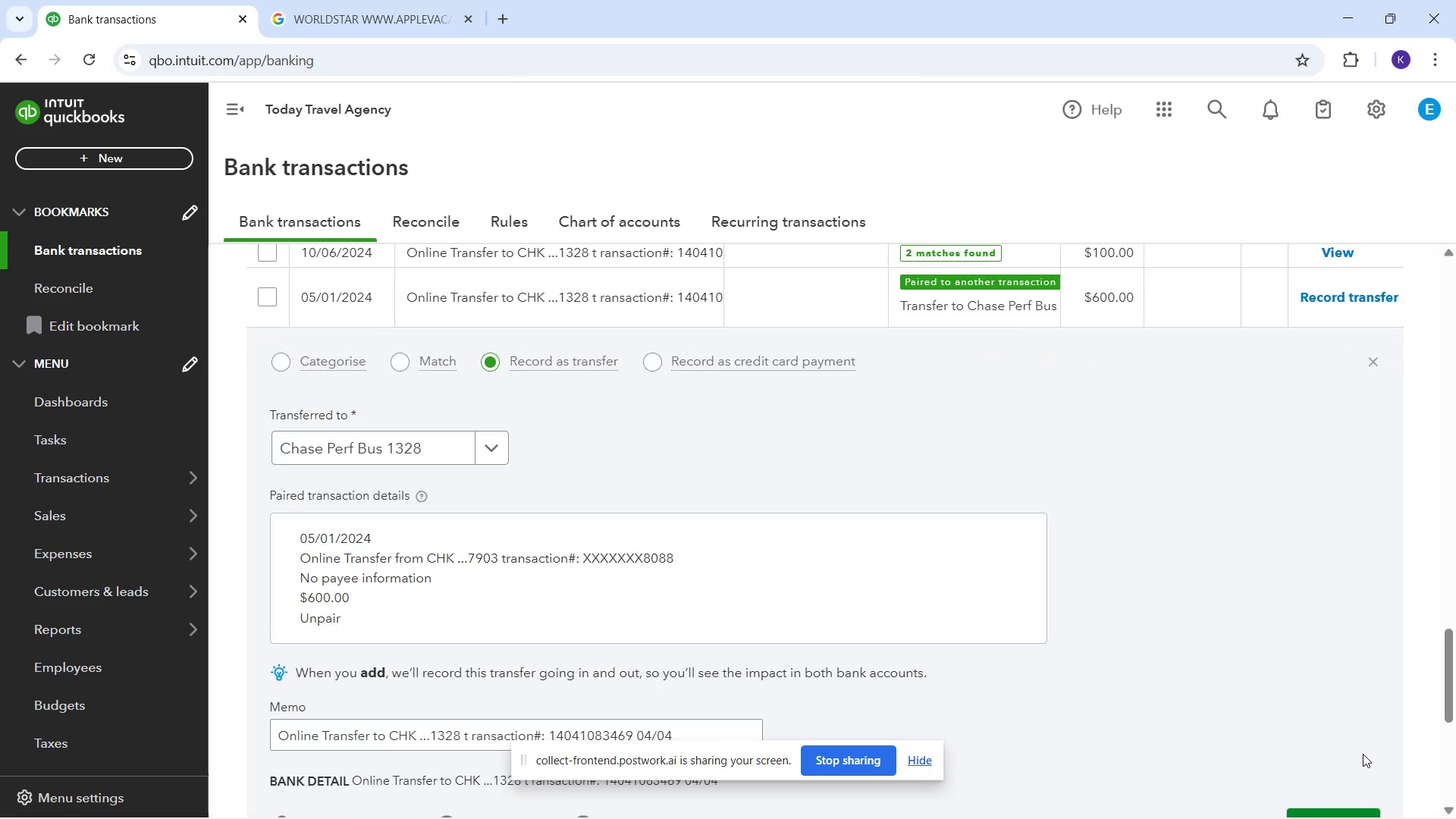 
scroll: coordinate [1368, 775], scroll_direction: down, amount: 2.0
 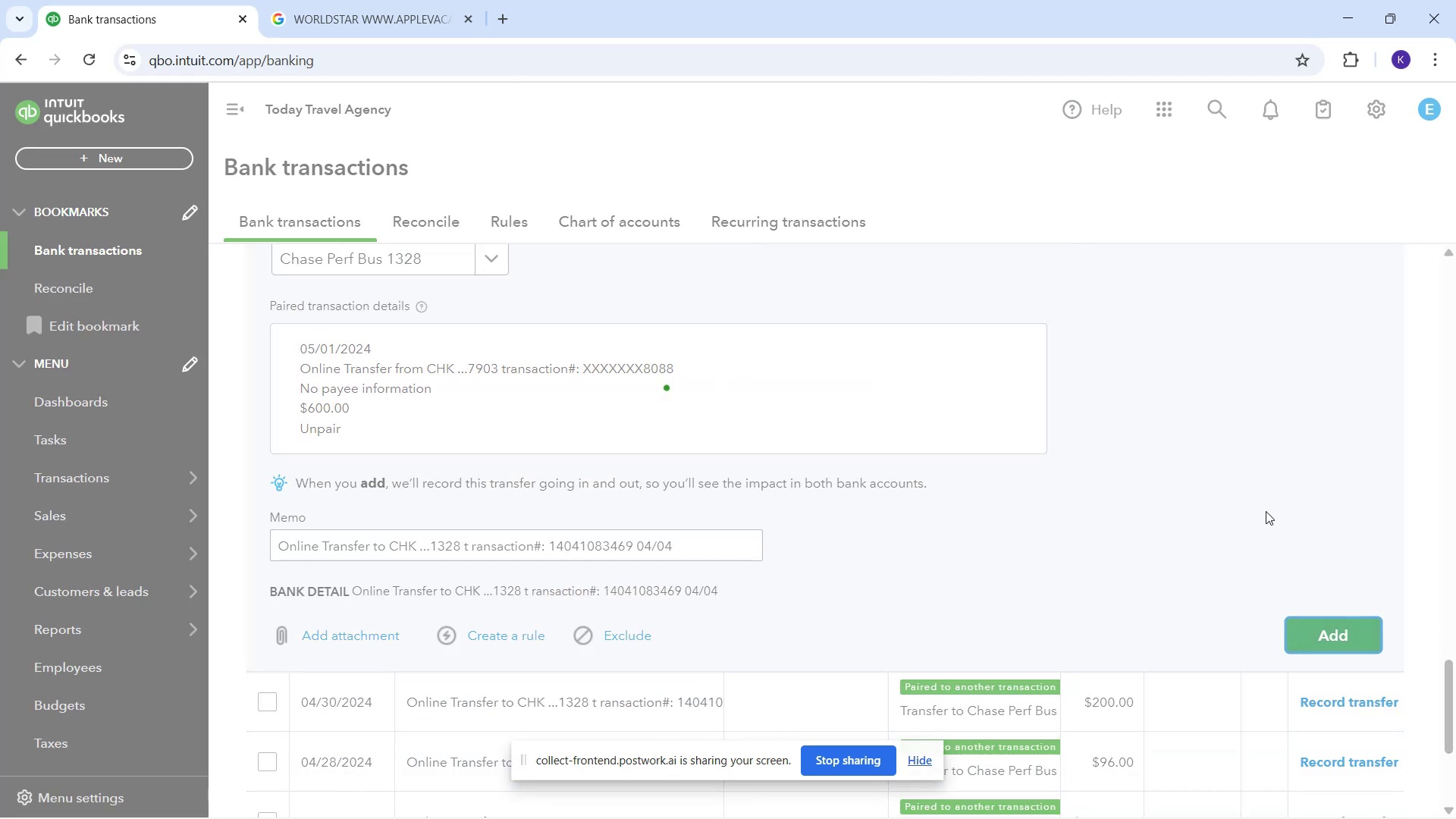 
scroll: coordinate [1279, 525], scroll_direction: up, amount: 1.0
 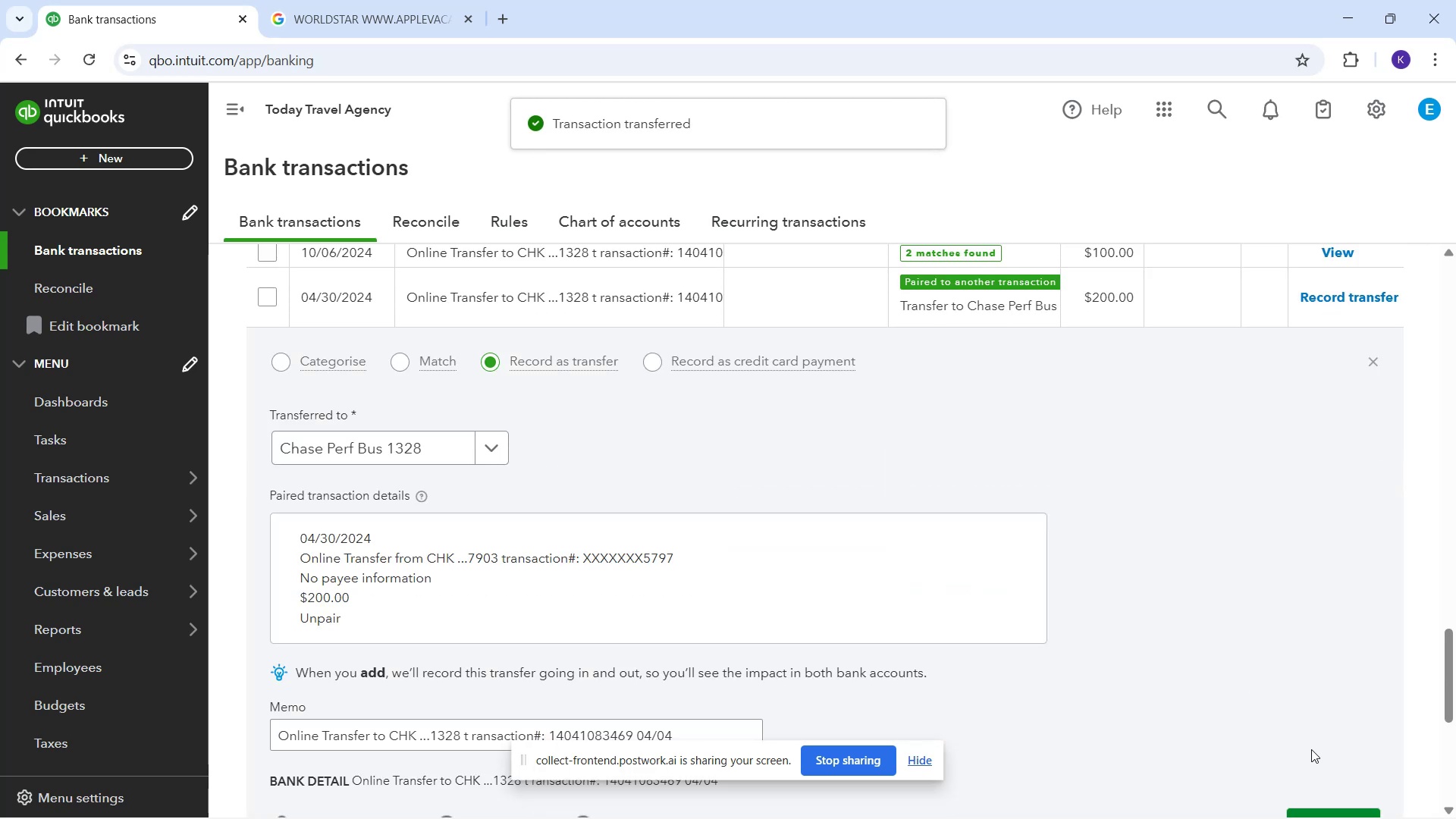 
left_click([1351, 808])
 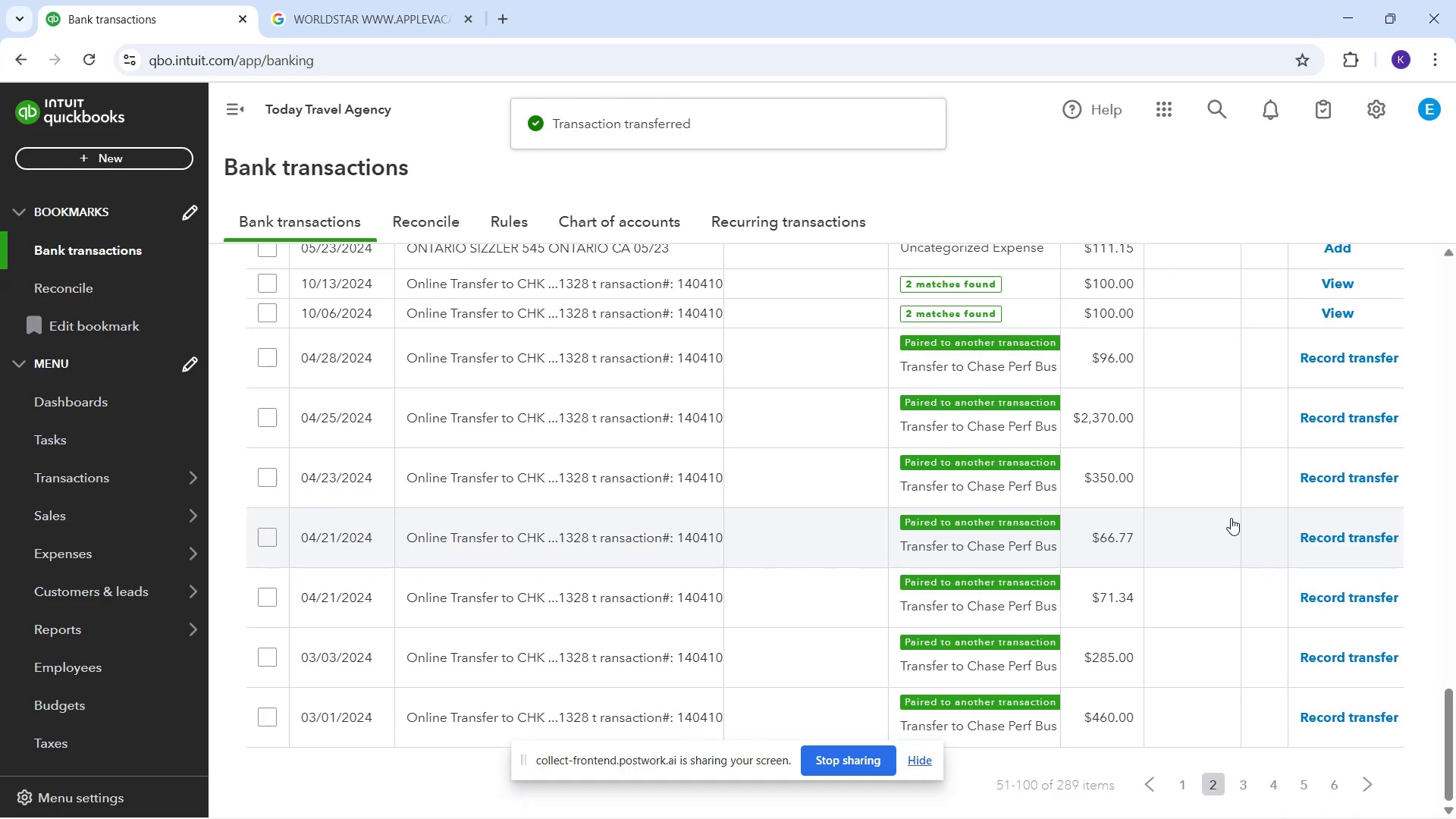 
left_click([1185, 375])
 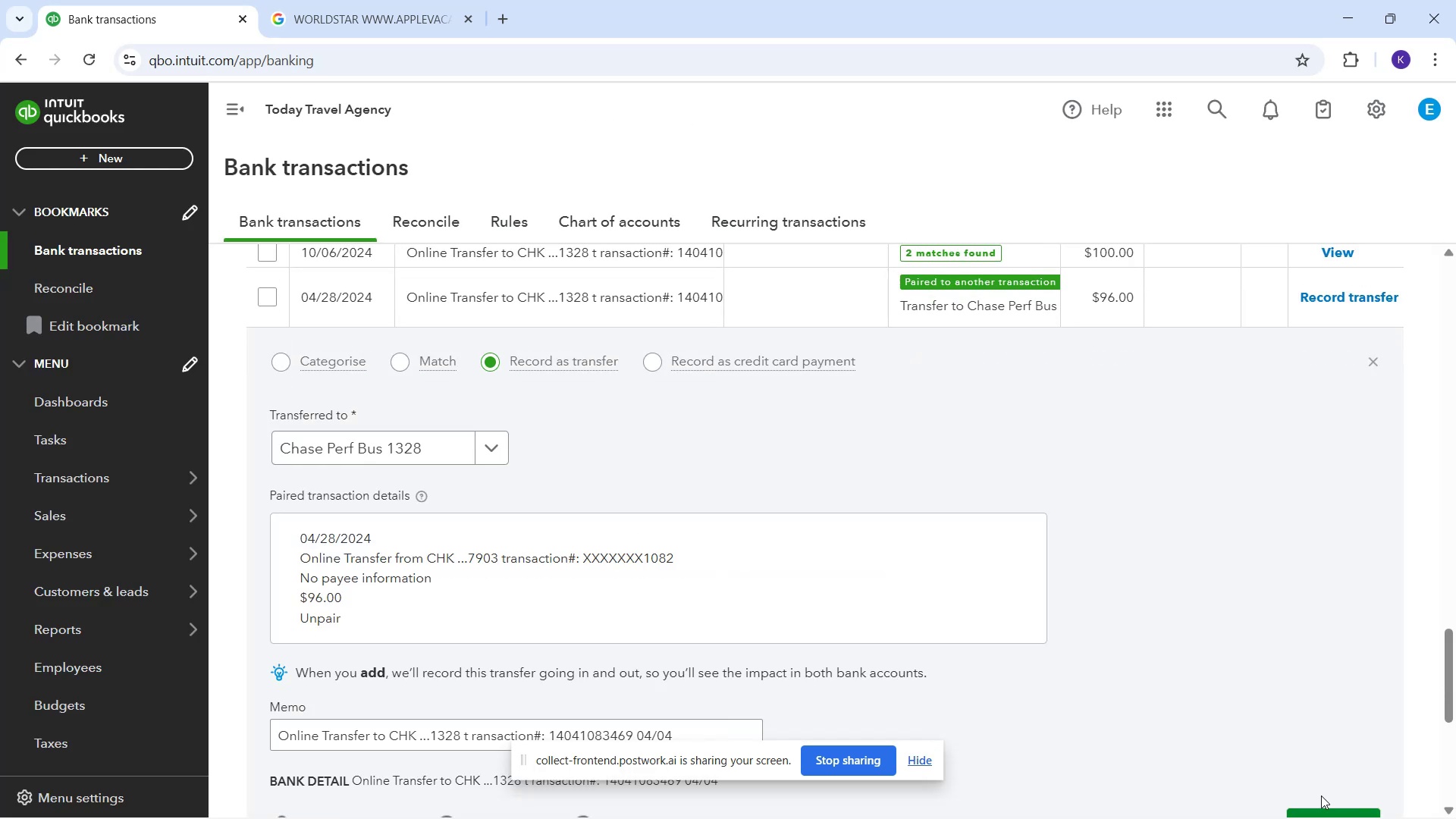 
left_click([1332, 818])
 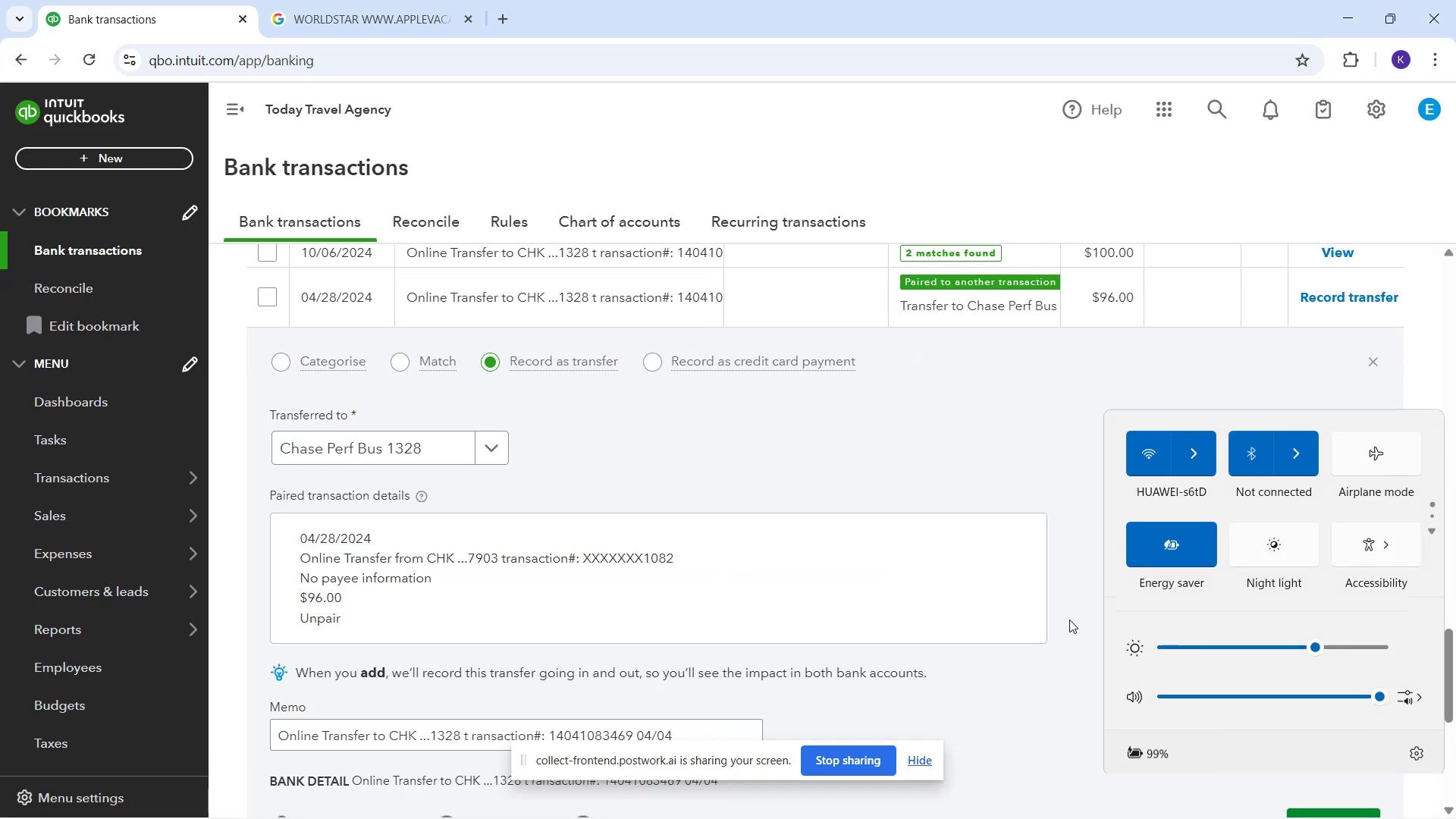 
scroll: coordinate [1324, 761], scroll_direction: down, amount: 2.0
 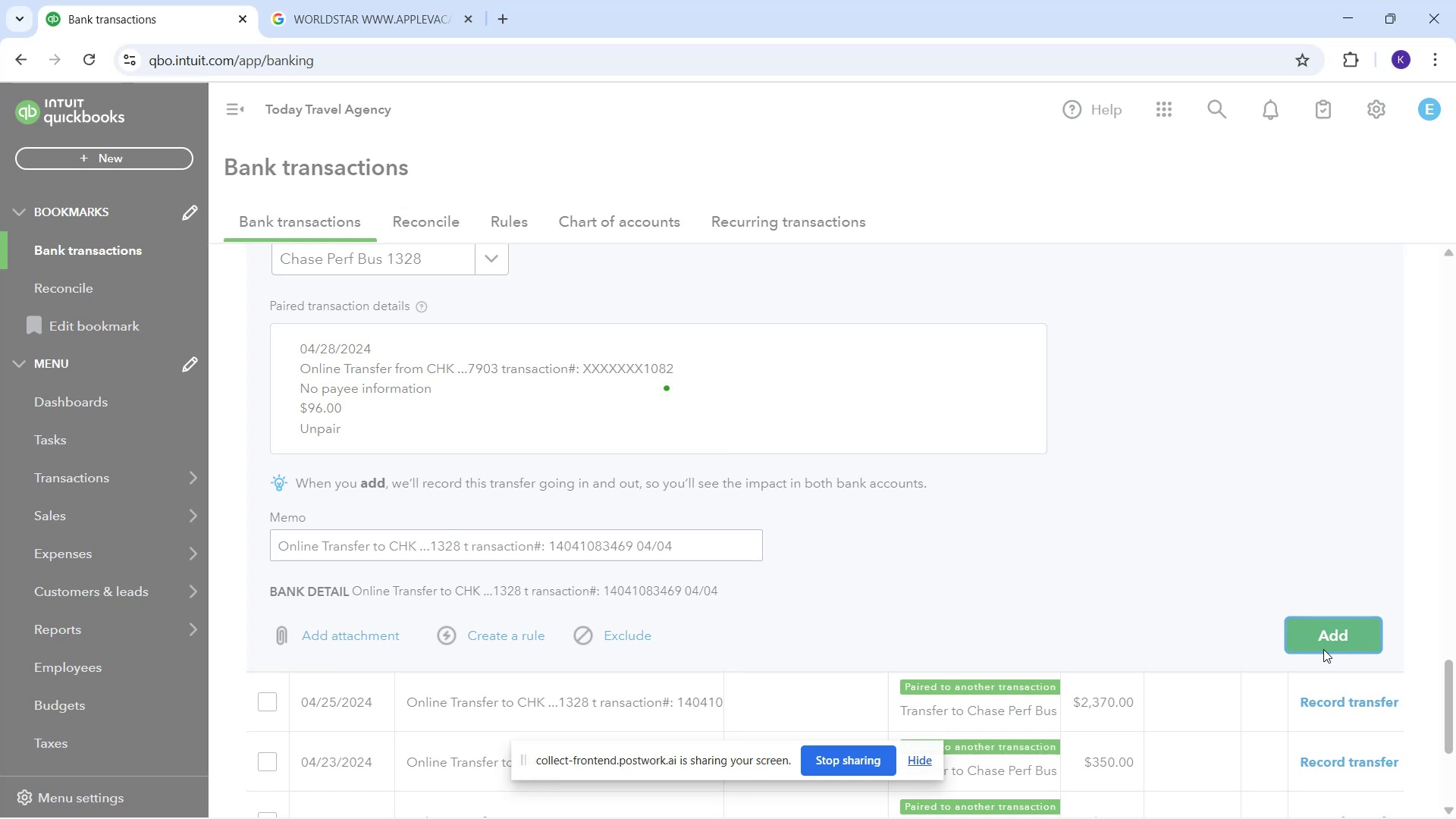 
scroll: coordinate [1316, 645], scroll_direction: up, amount: 1.0
 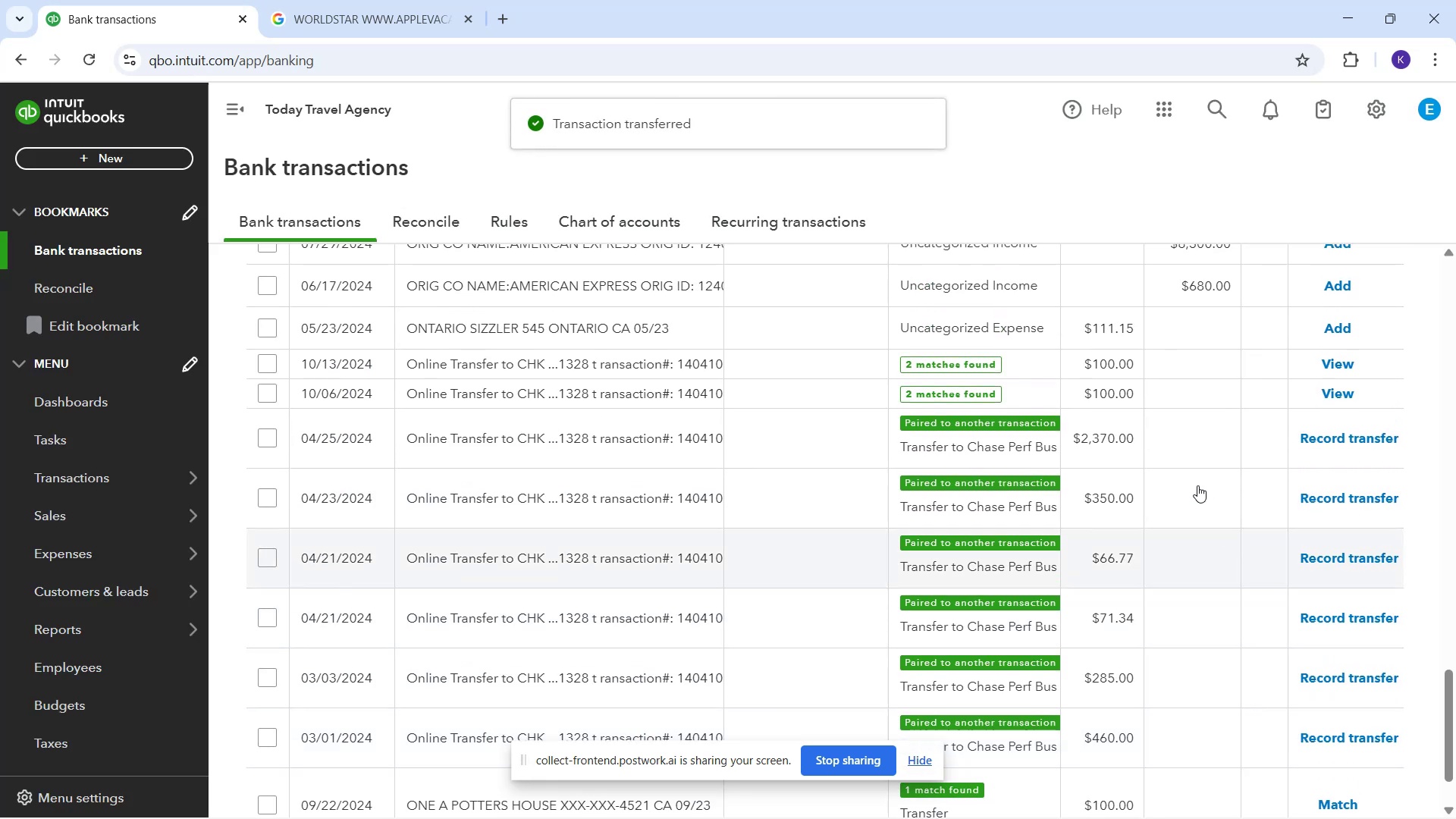 
left_click([1183, 454])
 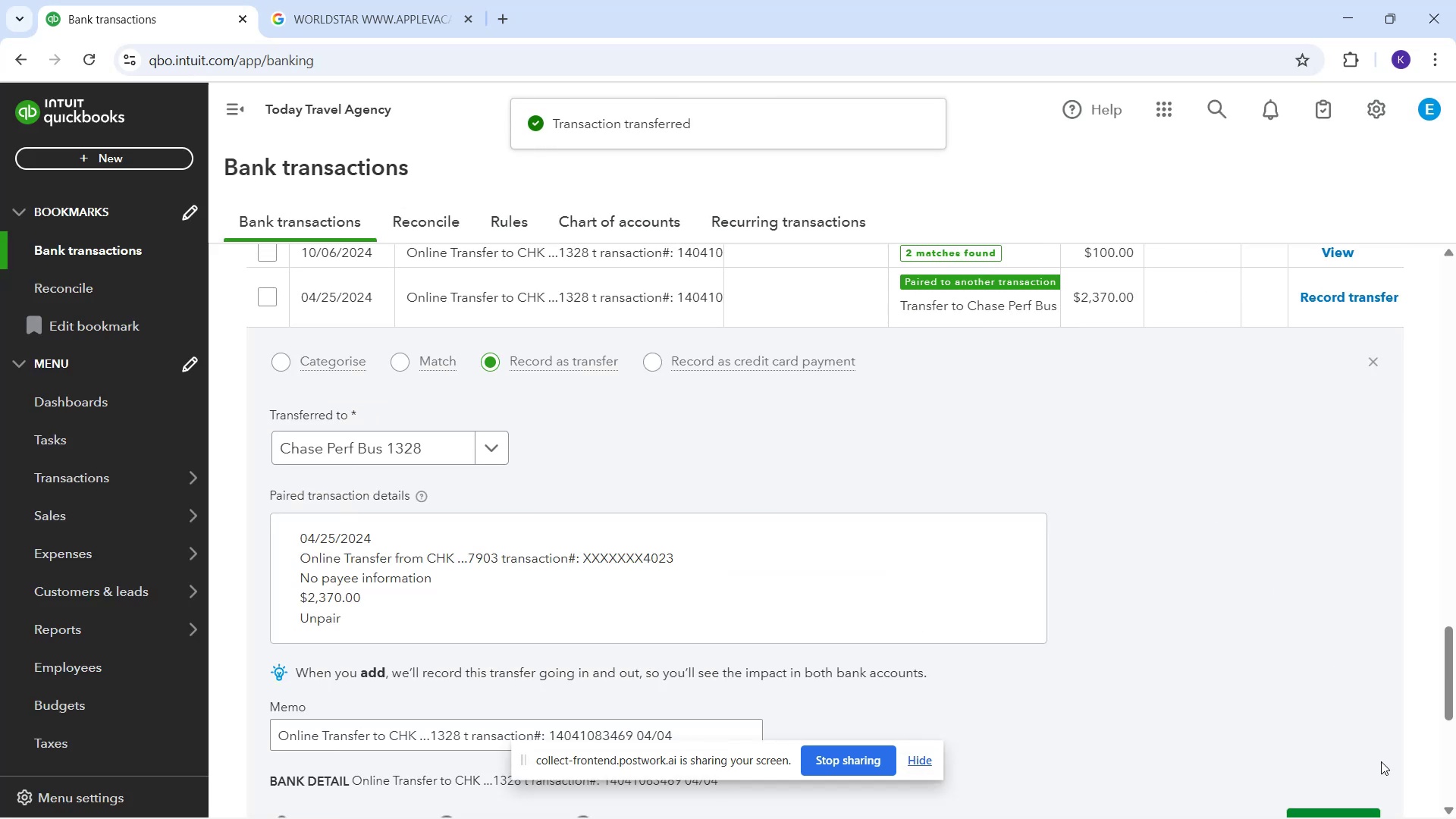 
scroll: coordinate [1384, 783], scroll_direction: down, amount: 1.0
 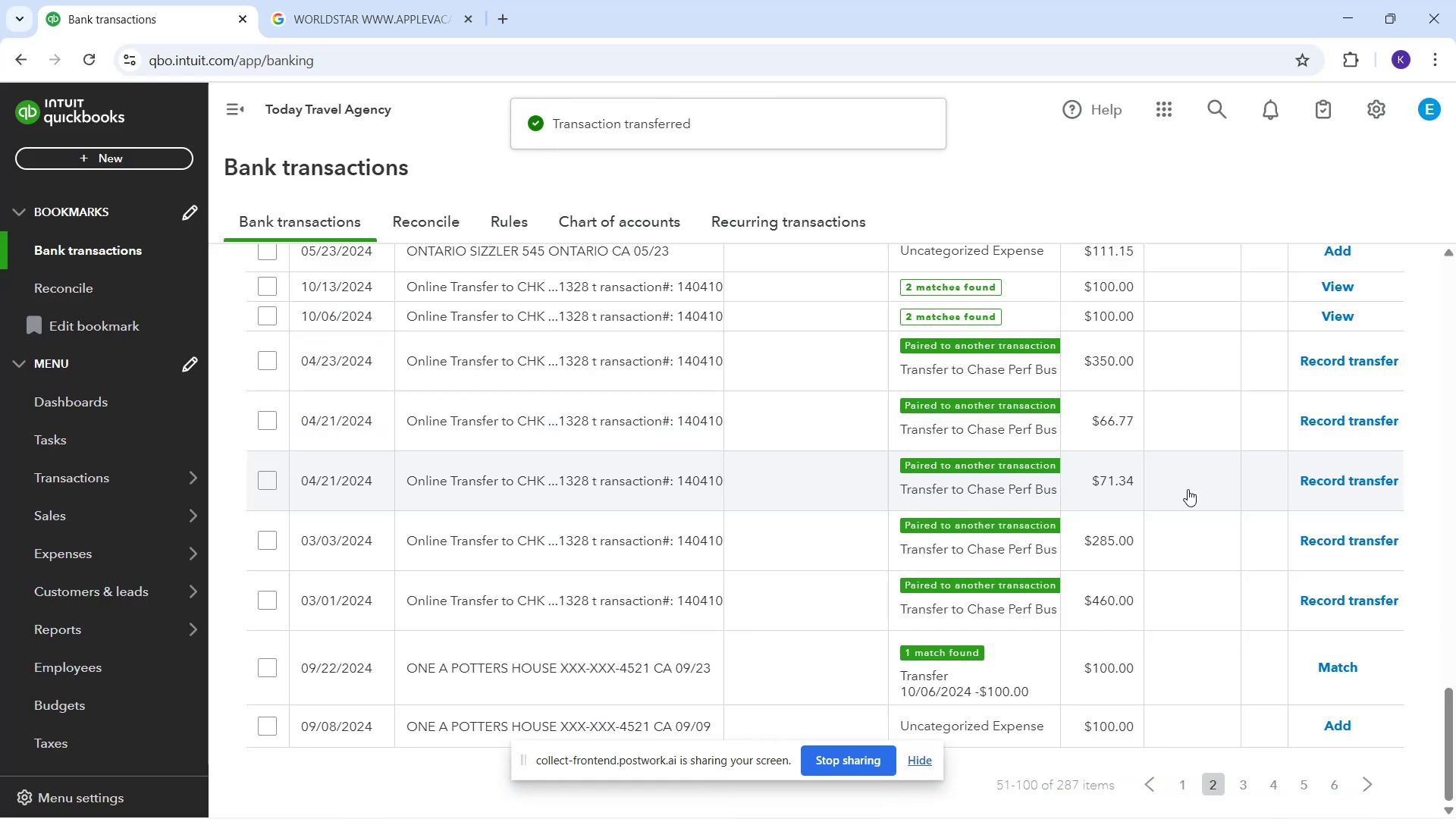 
left_click([1168, 360])
 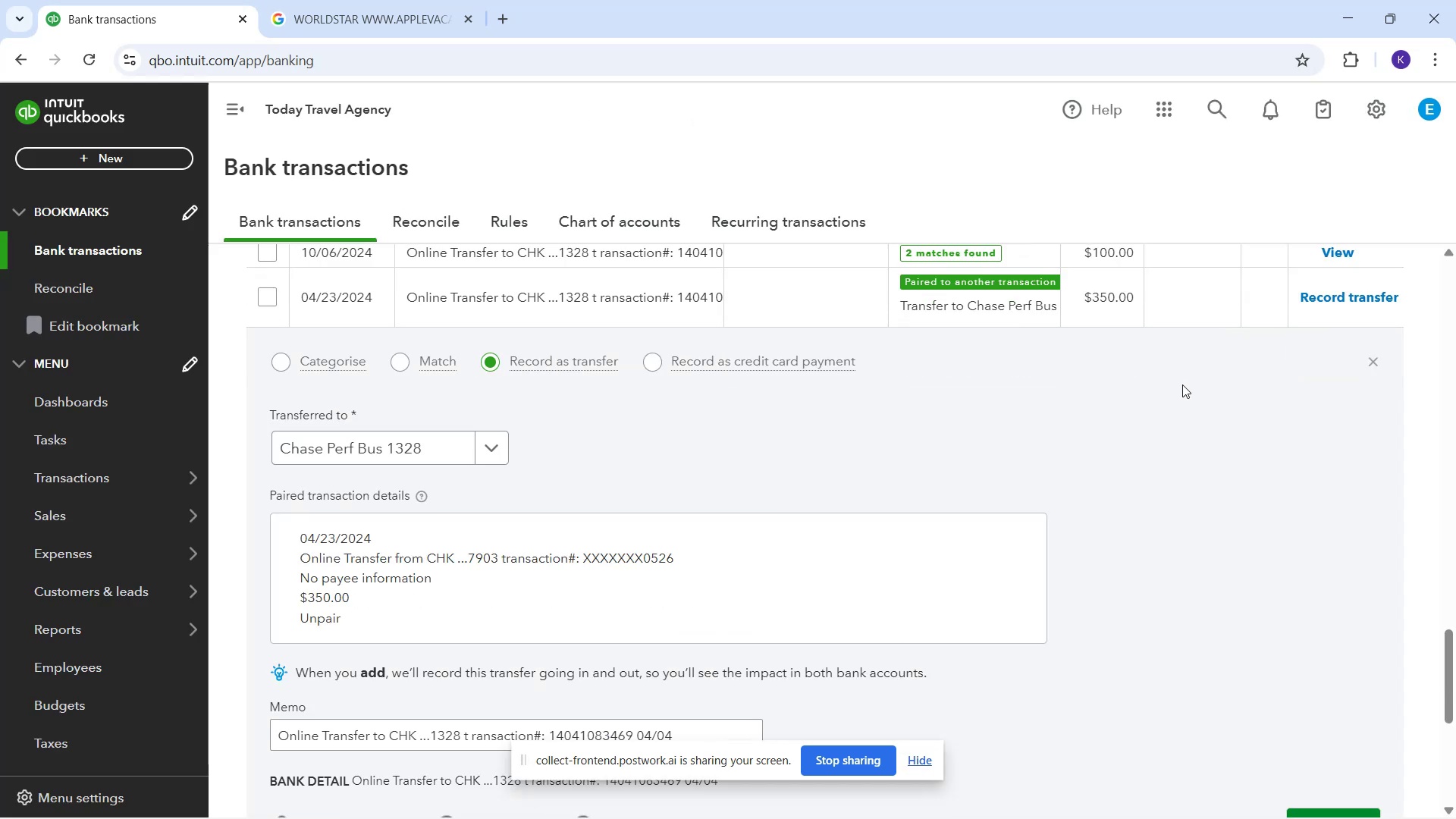 
scroll: coordinate [1356, 620], scroll_direction: down, amount: 1.0
 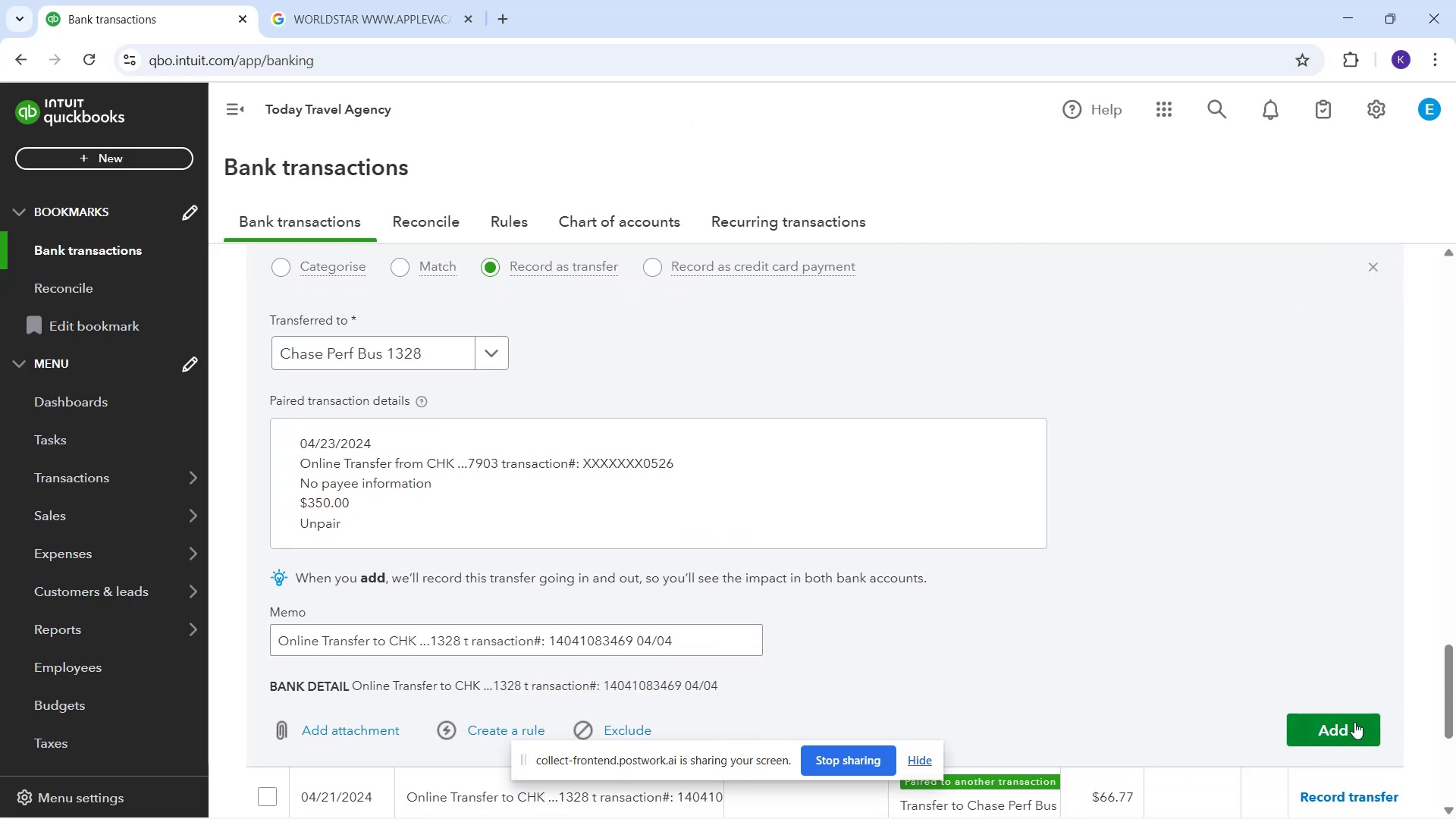 
left_click([1354, 724])
 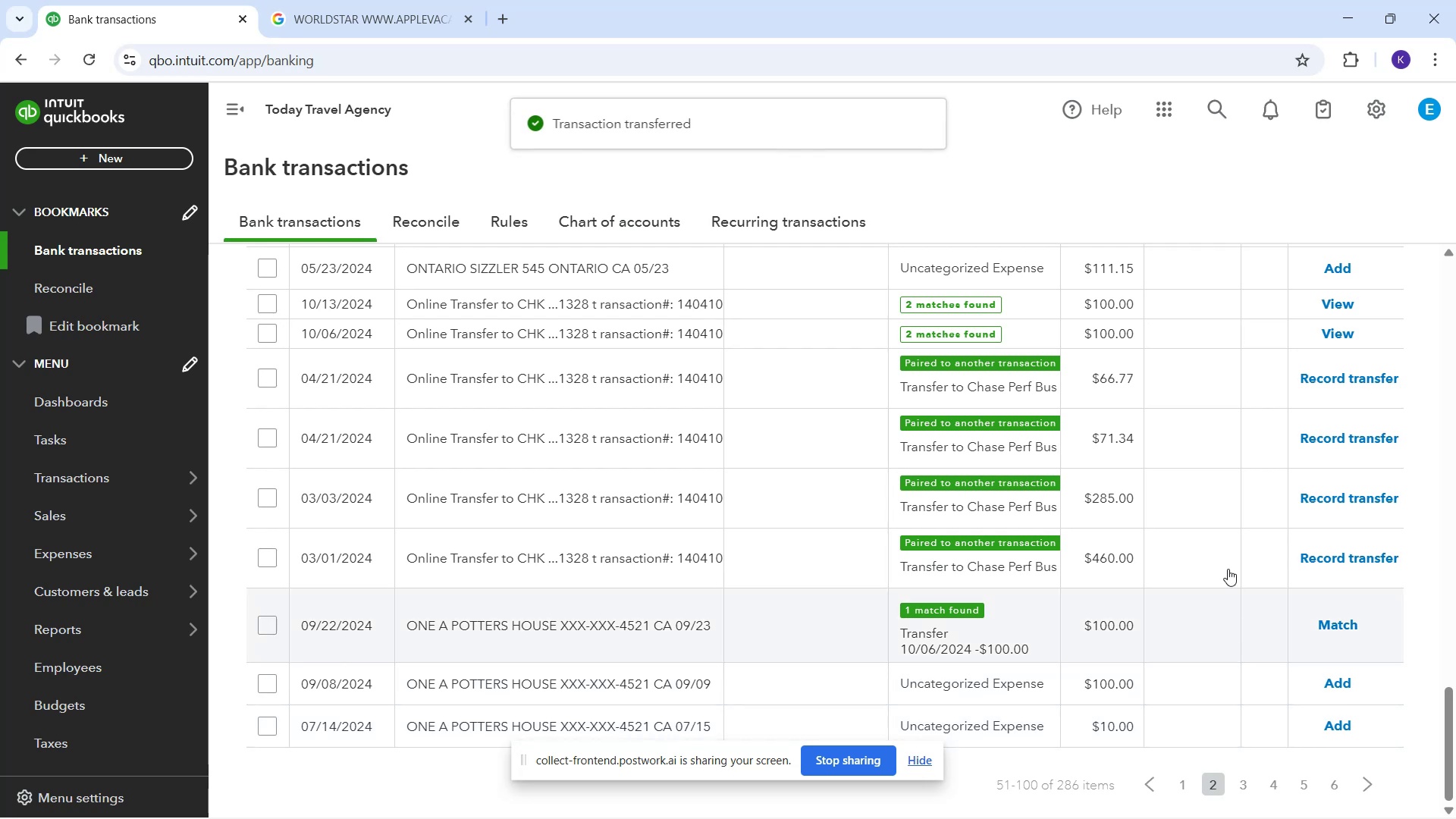 
left_click([1177, 375])
 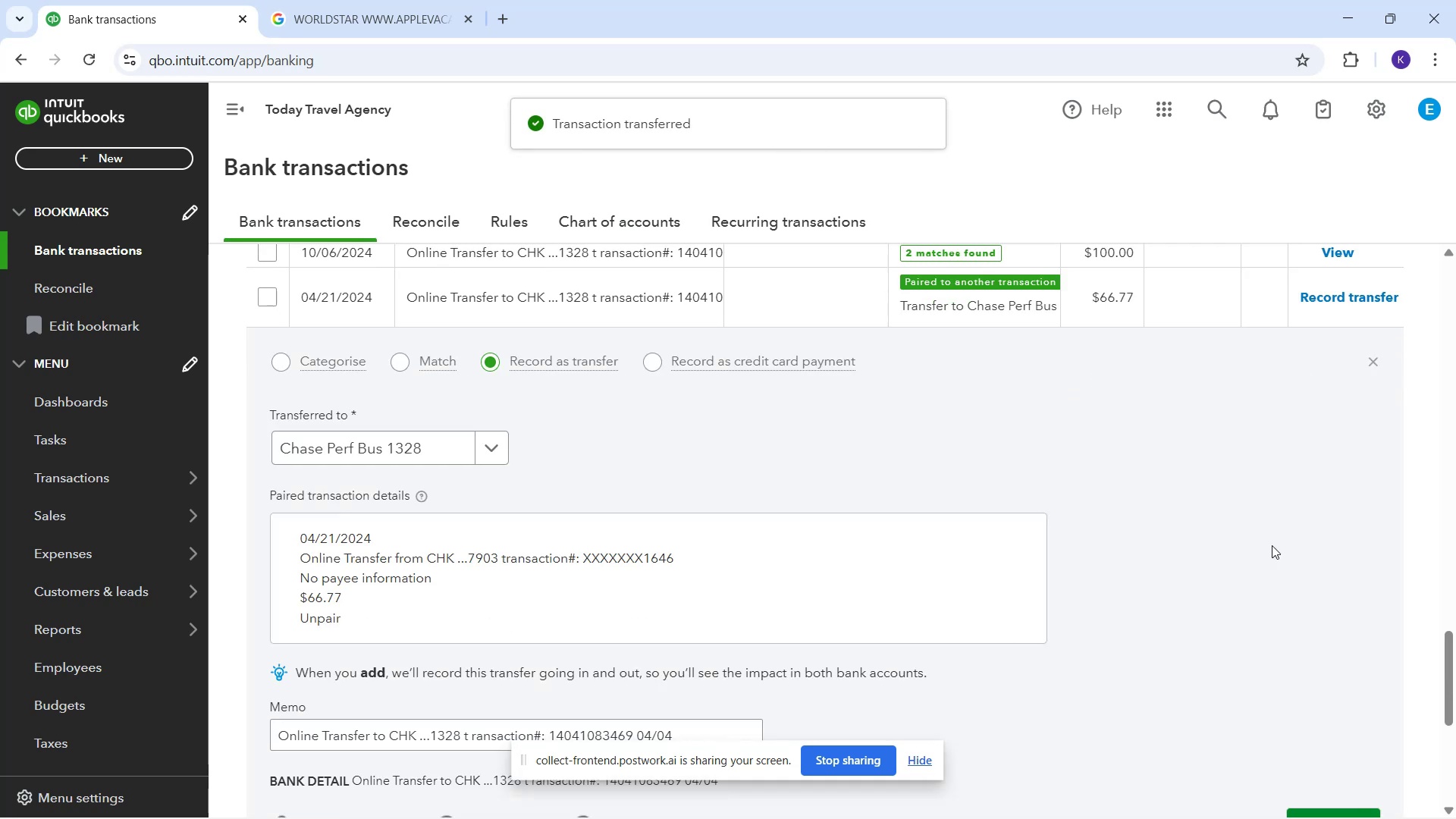 
scroll: coordinate [1329, 646], scroll_direction: down, amount: 1.0
 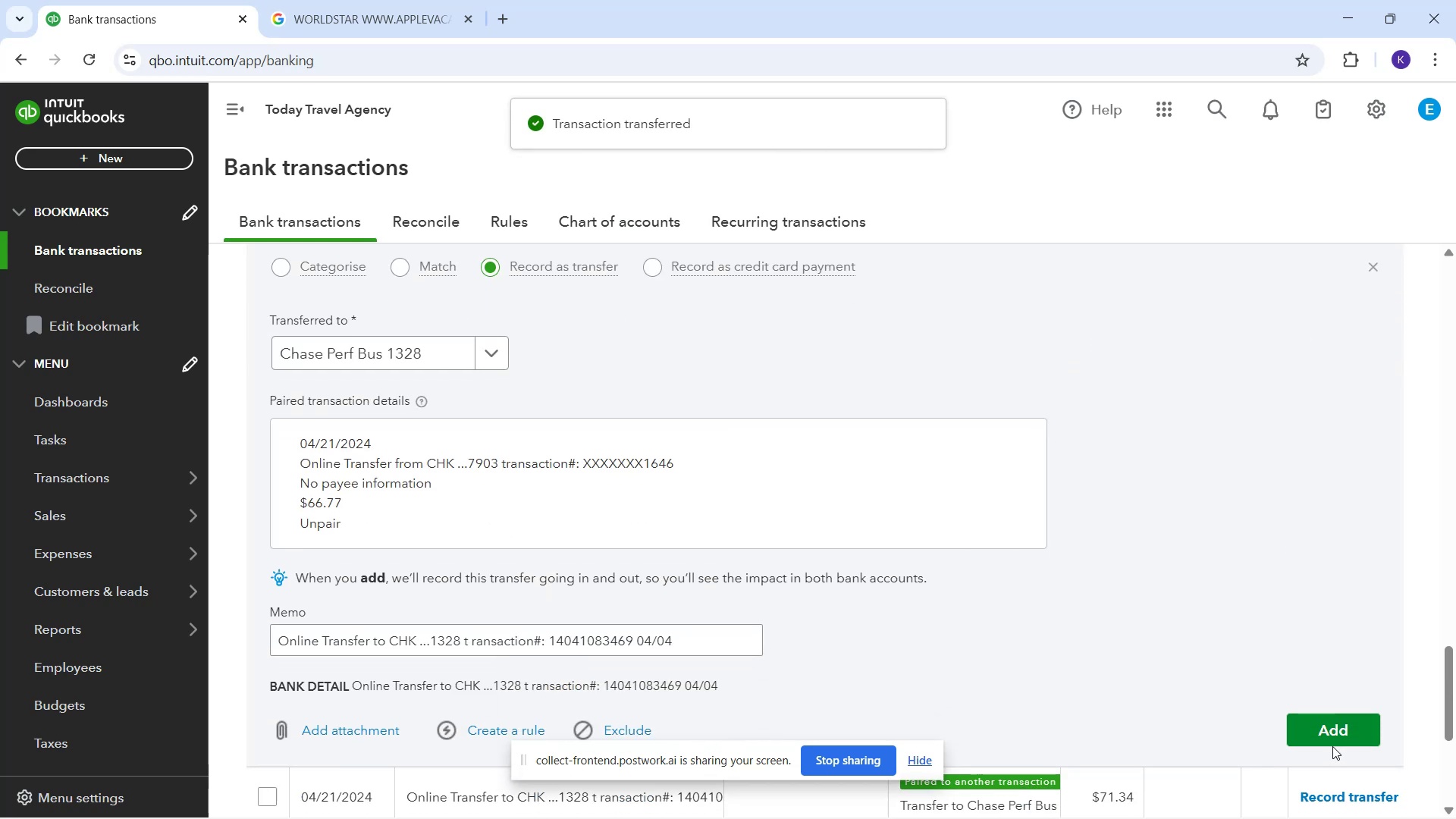 
left_click([1326, 726])
 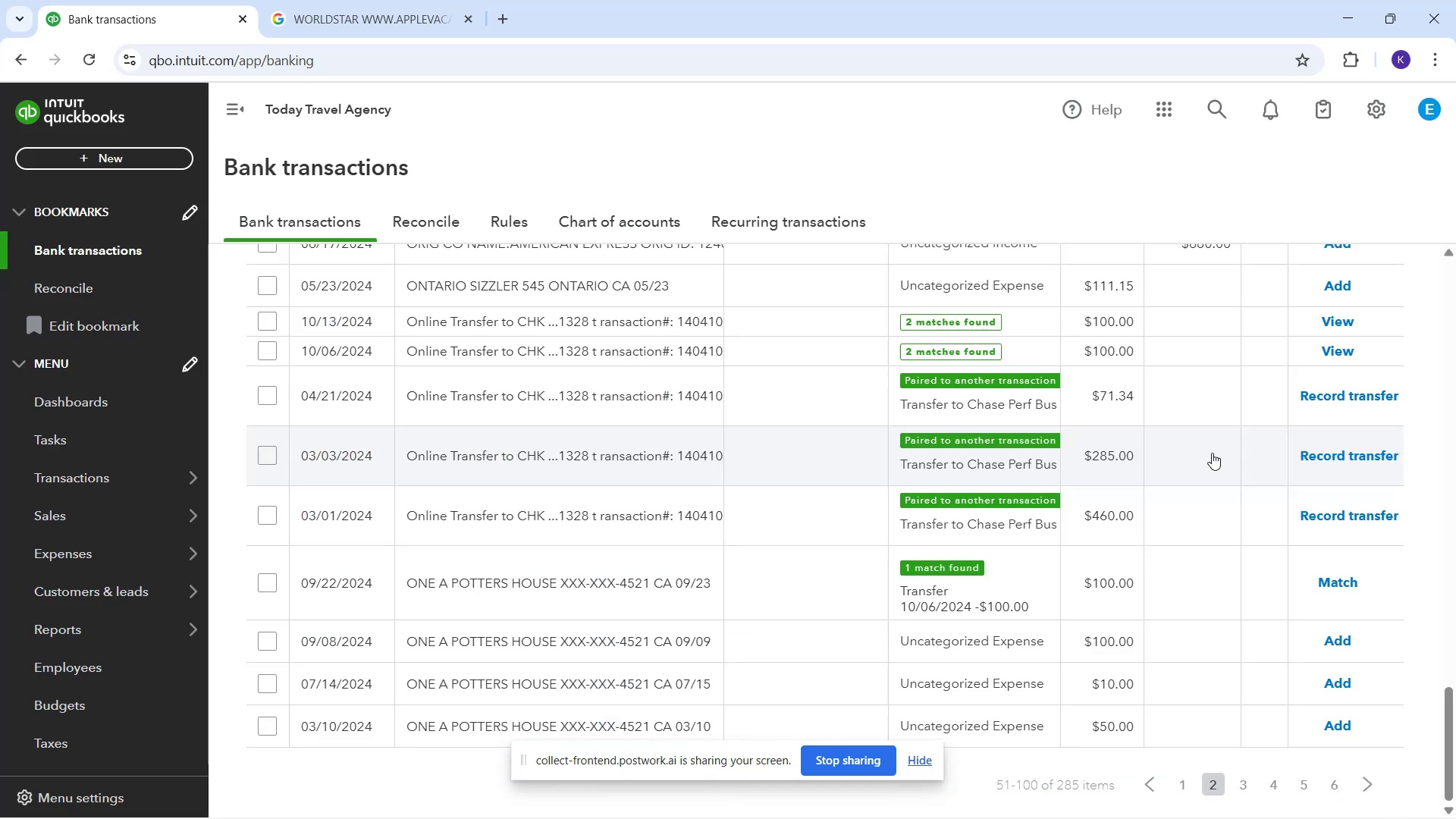 
left_click([1190, 408])
 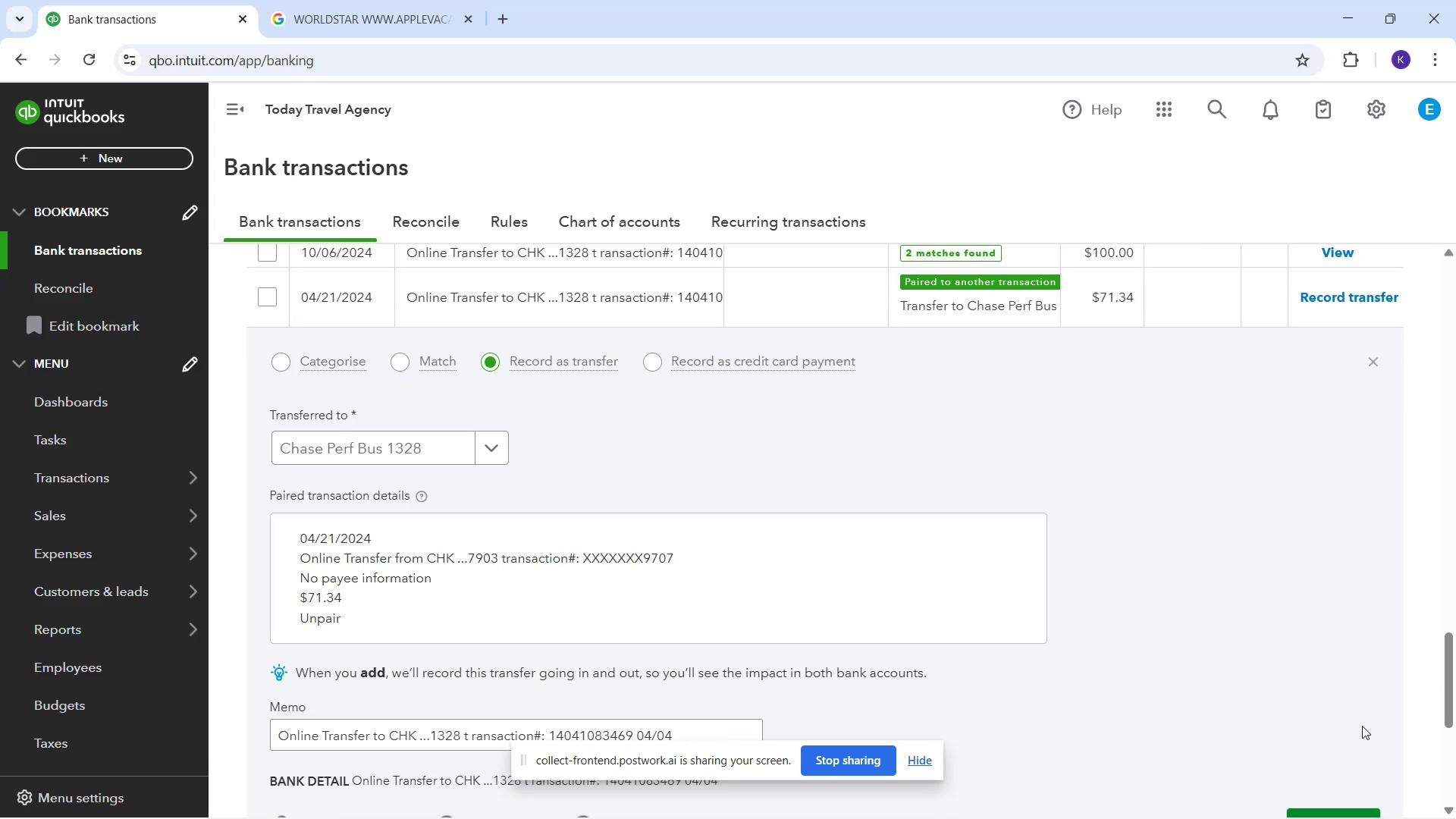 
scroll: coordinate [1352, 761], scroll_direction: down, amount: 1.0
 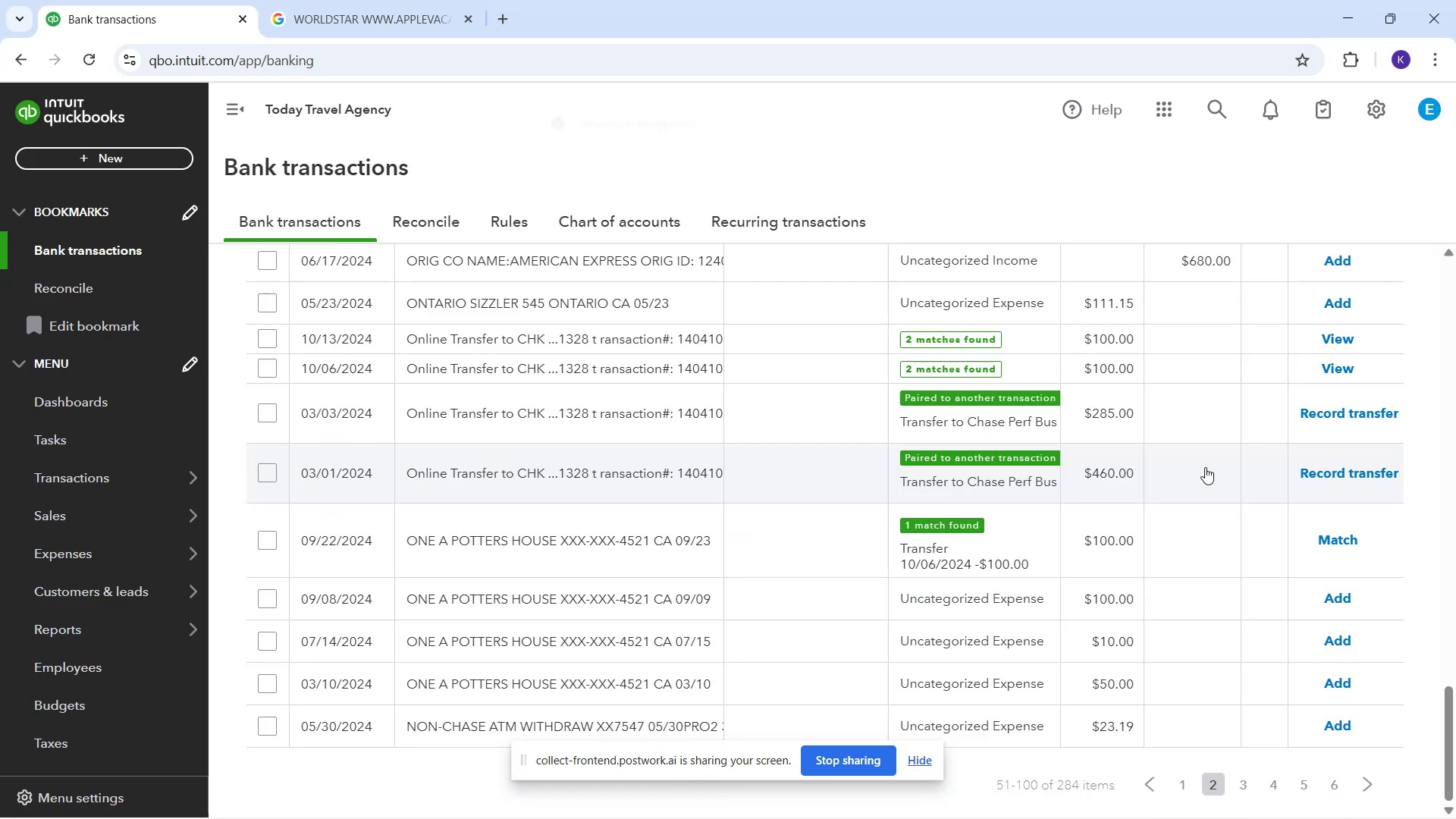 
left_click([1179, 428])
 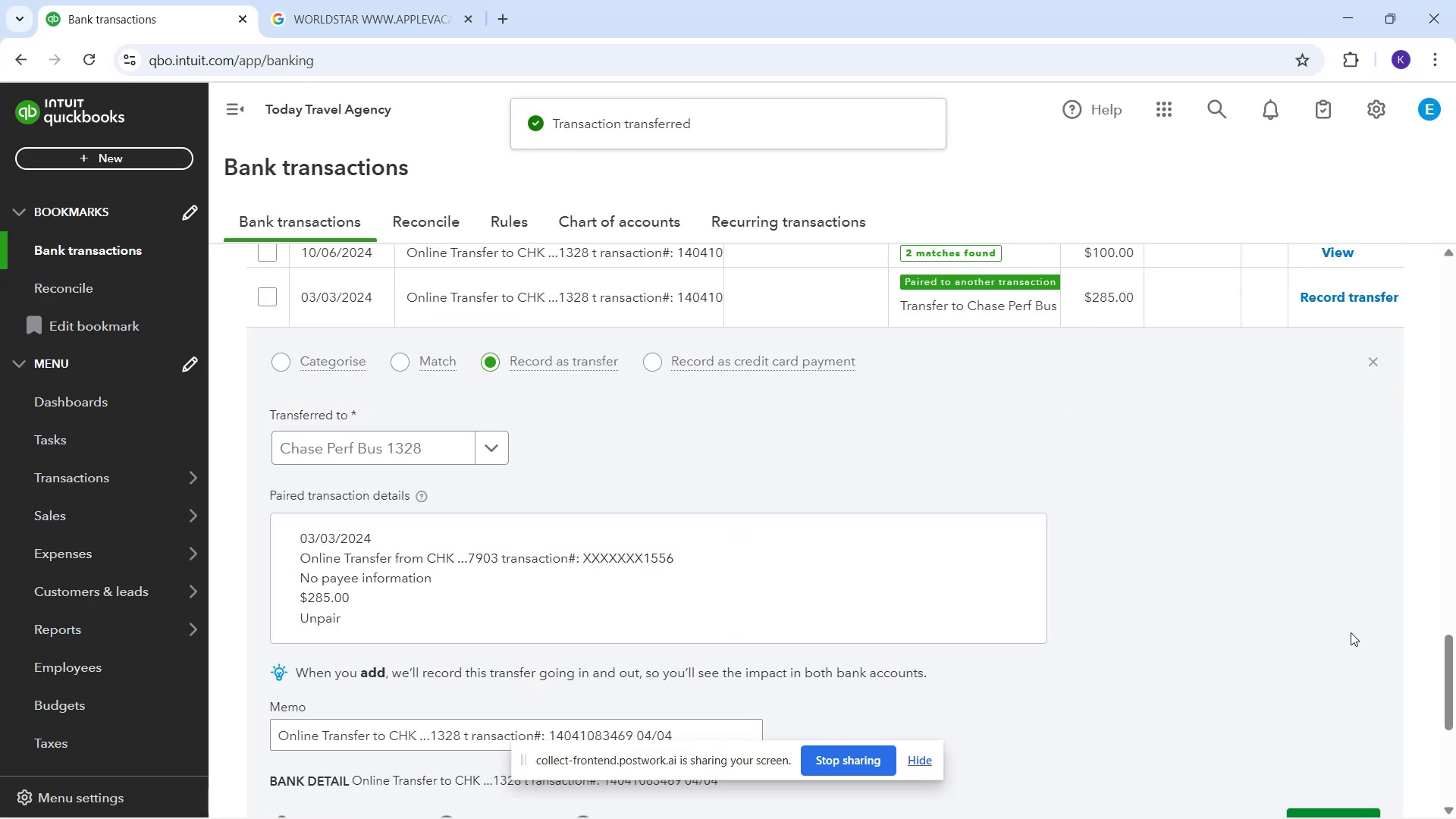 
scroll: coordinate [1355, 672], scroll_direction: down, amount: 1.0
 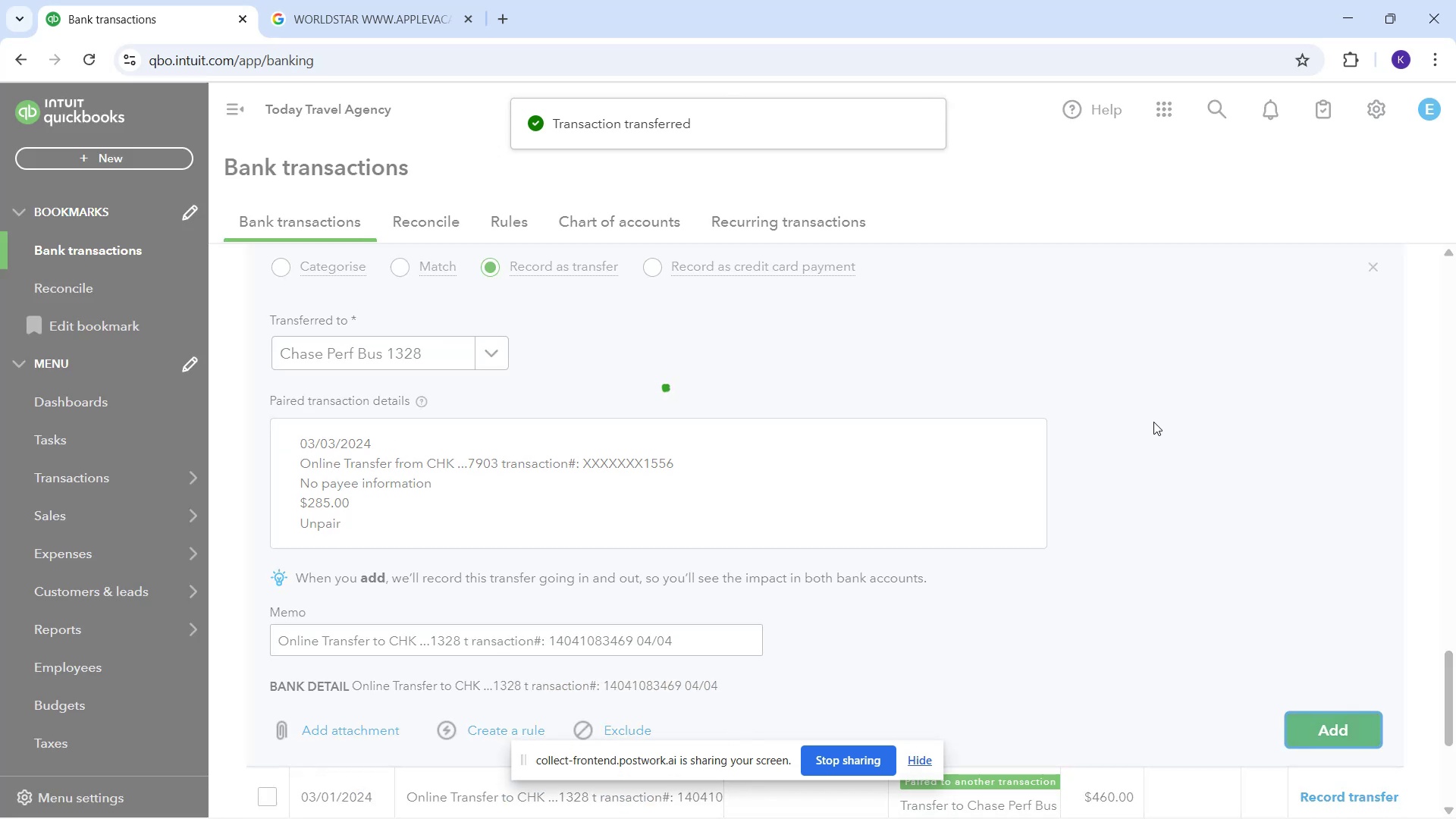 
left_click([1153, 422])
 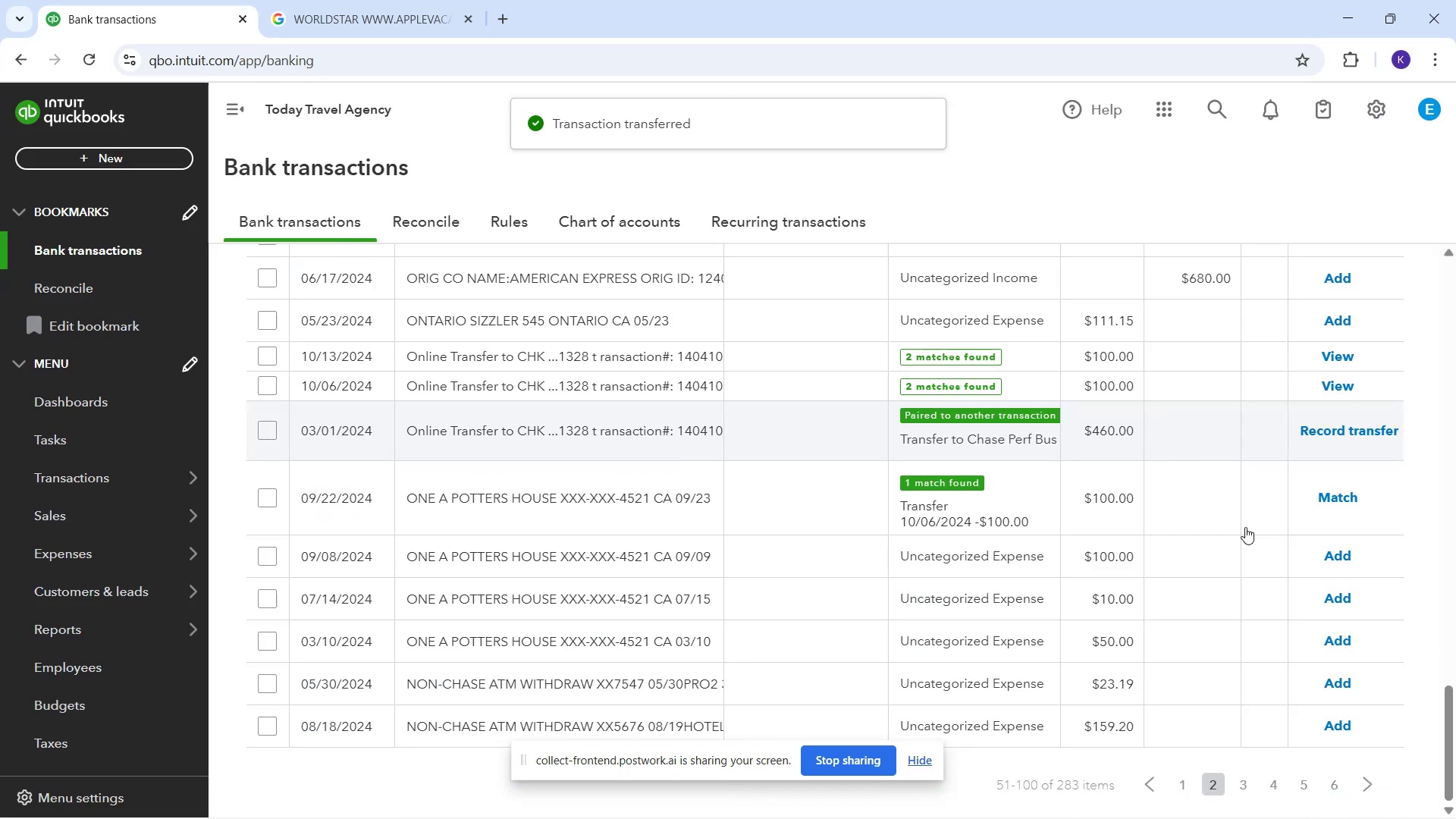 
scroll: coordinate [1354, 745], scroll_direction: down, amount: 2.0
 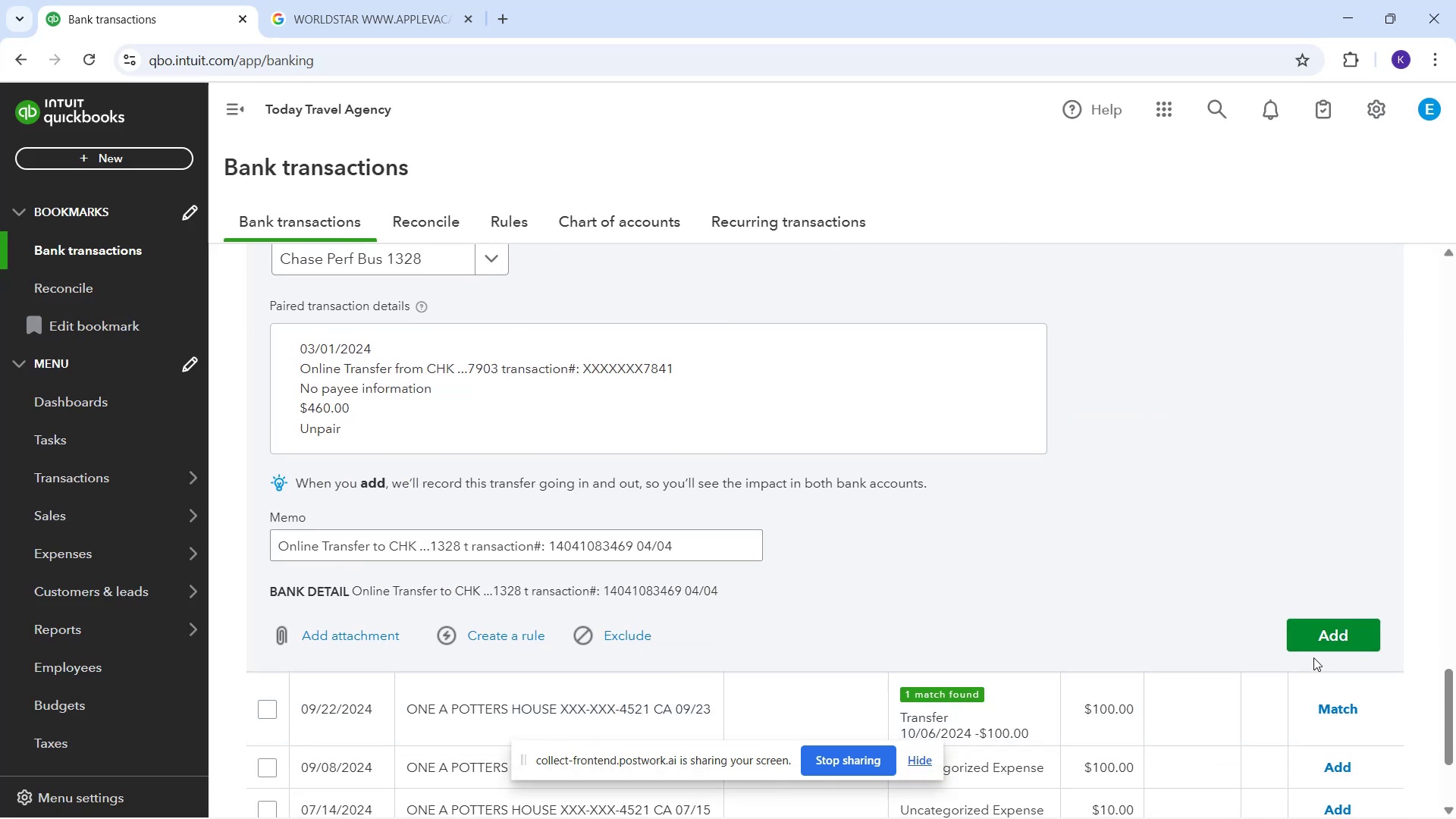 
left_click([1313, 651])
 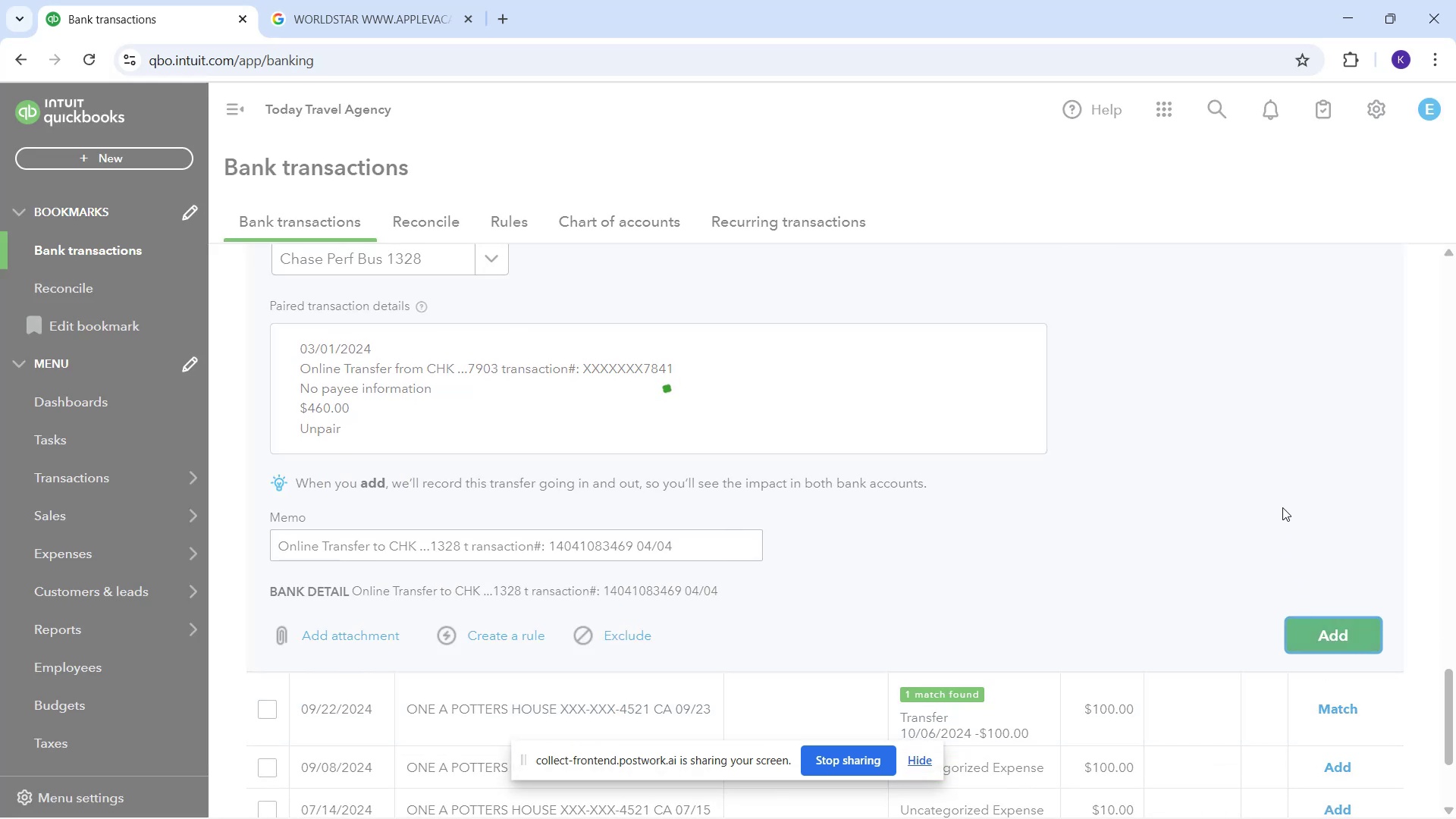 
scroll: coordinate [1265, 516], scroll_direction: up, amount: 1.0
 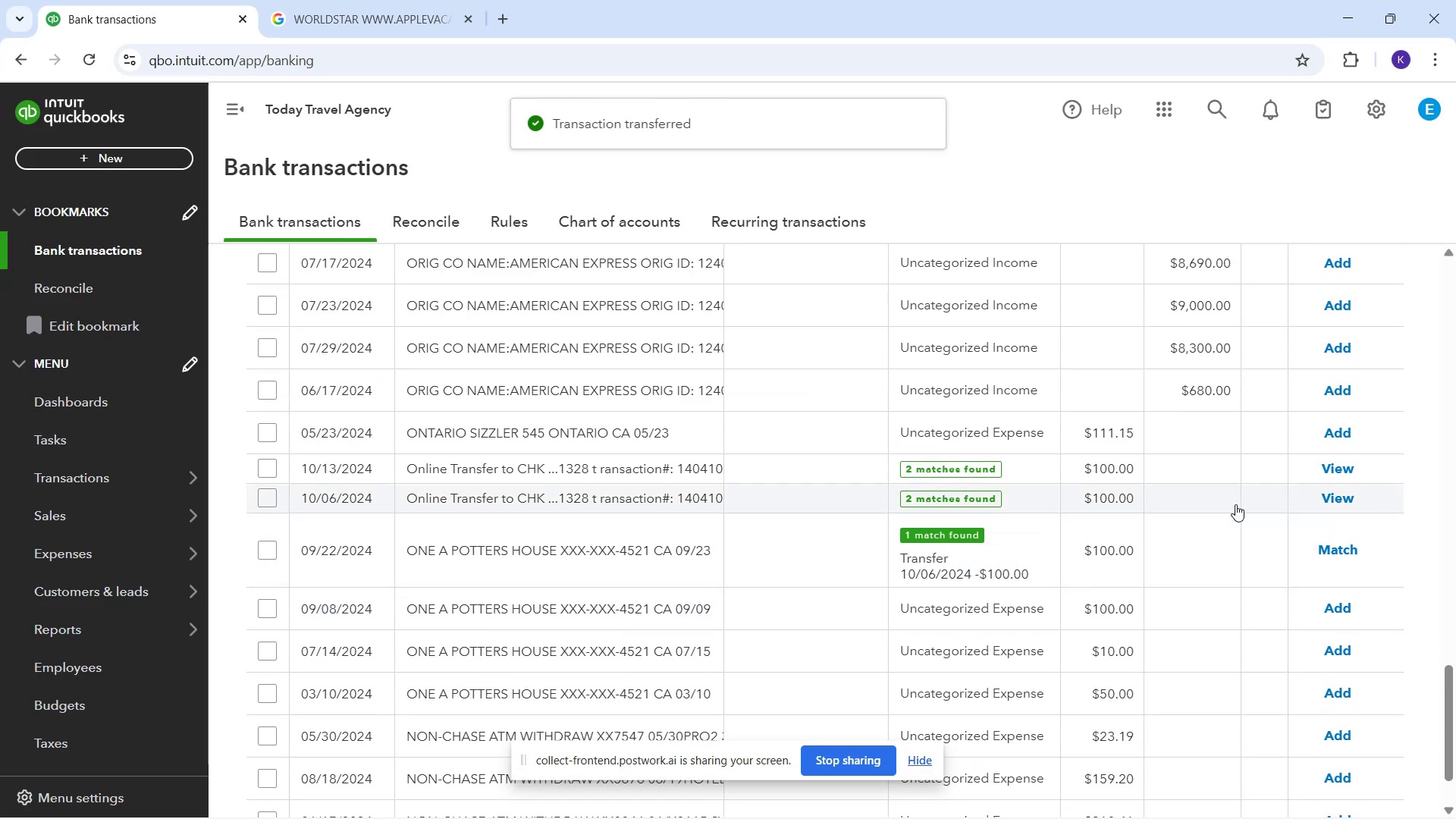 
left_click_drag(start_coordinate=[1216, 475], to_coordinate=[1238, 520])
 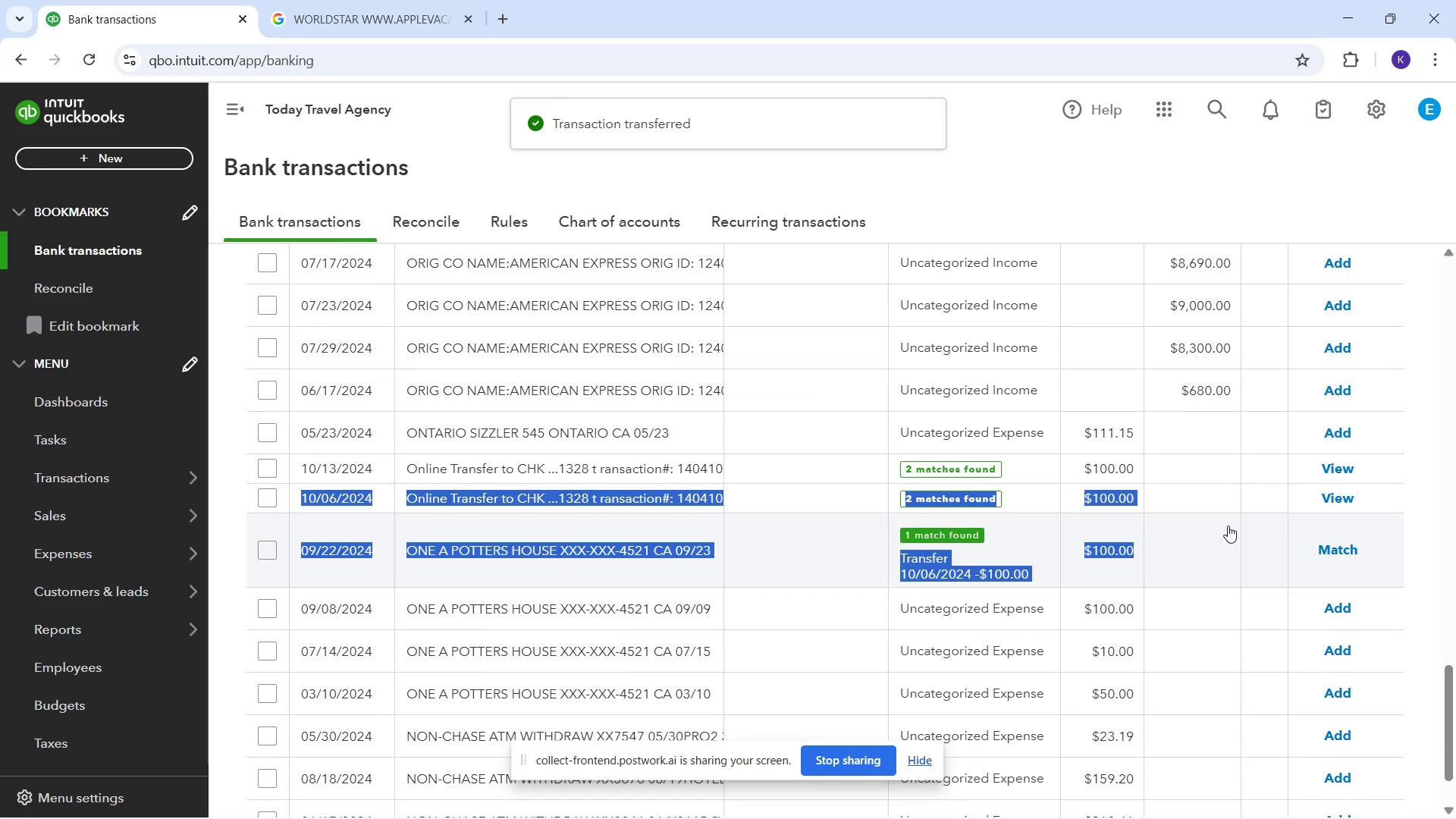 
left_click([1228, 526])
 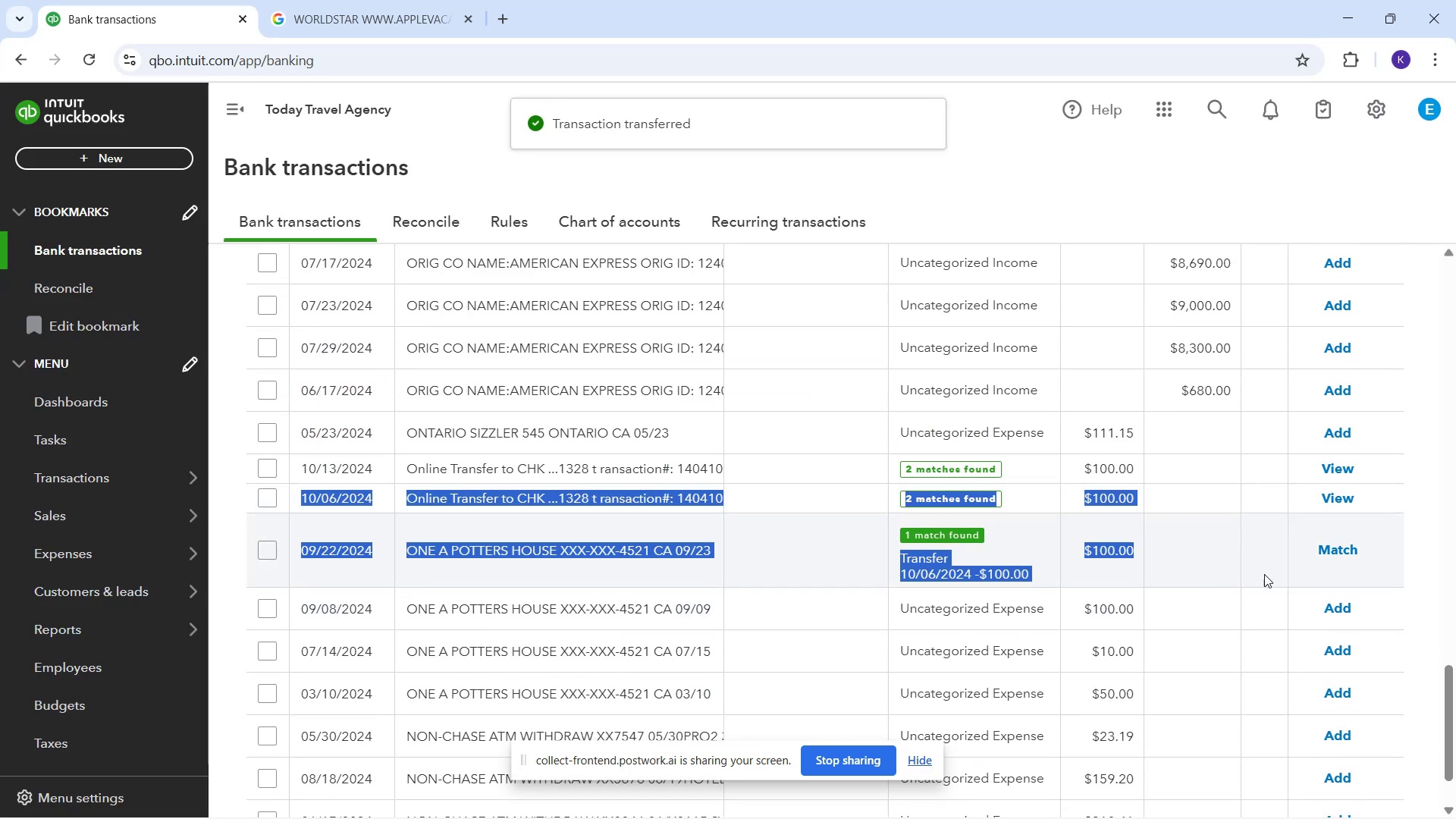 
scroll: coordinate [1285, 597], scroll_direction: down, amount: 2.0
 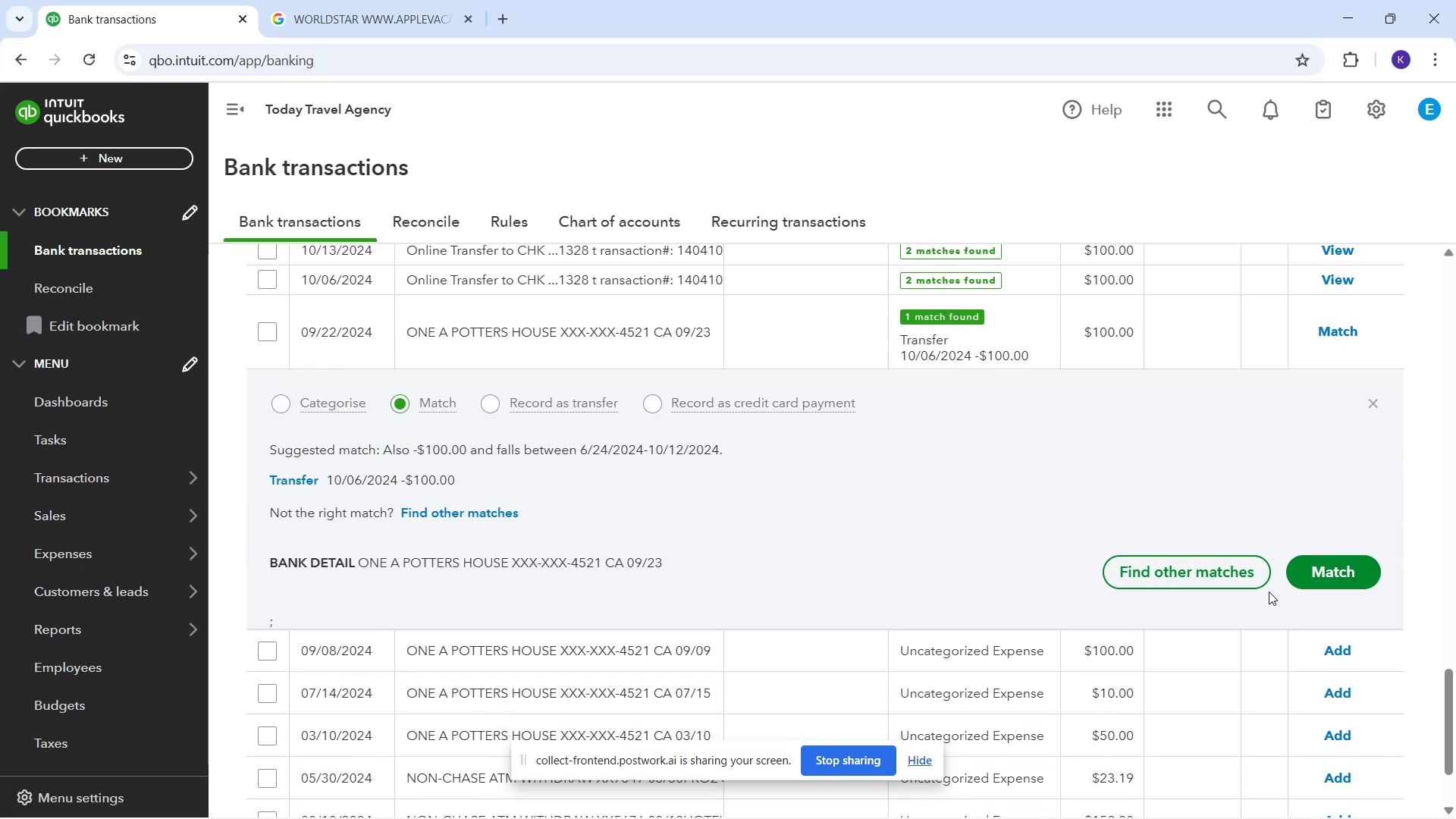 
wait(6.13)
 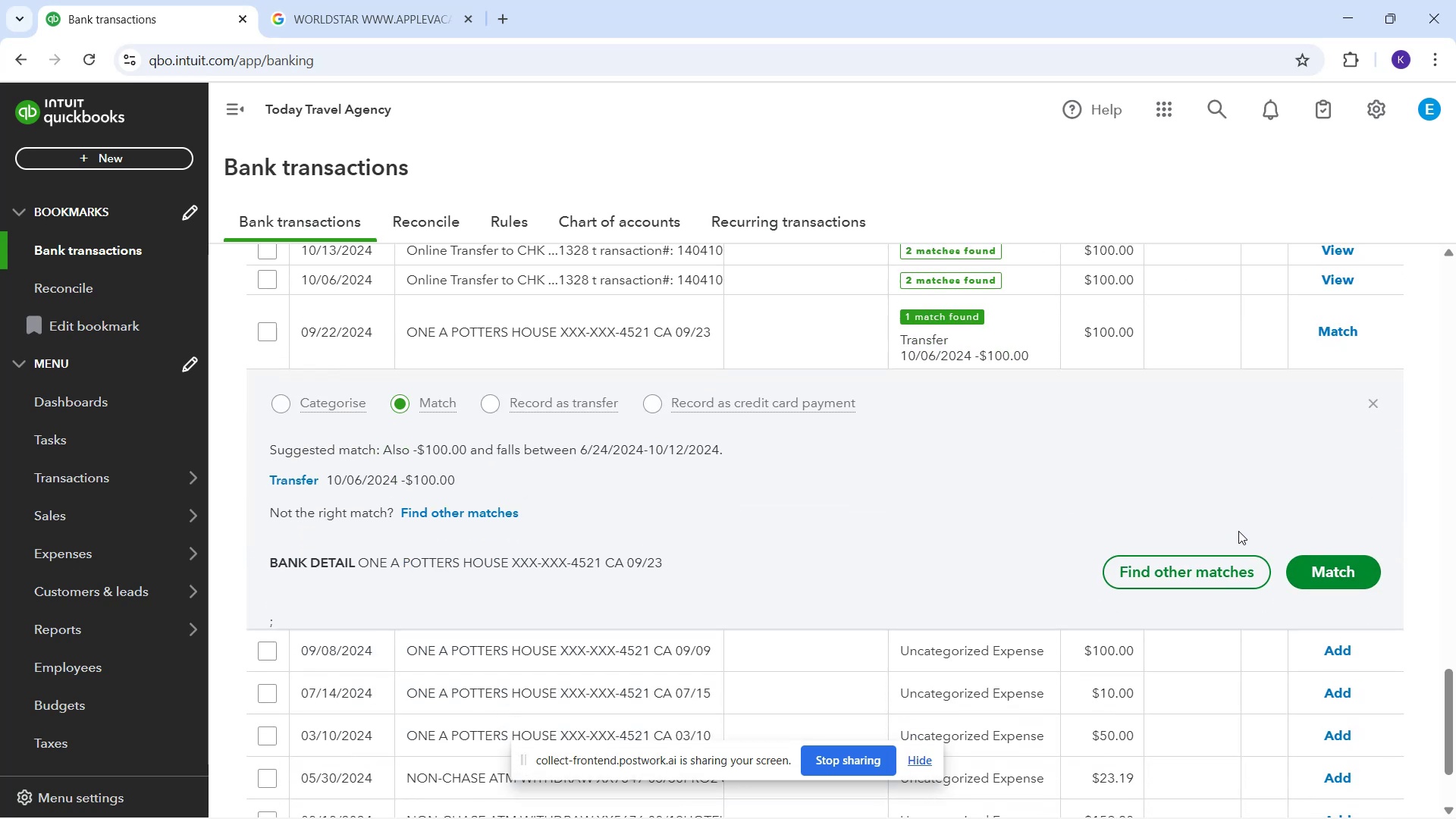 
scroll: coordinate [1317, 482], scroll_direction: down, amount: 6.0
 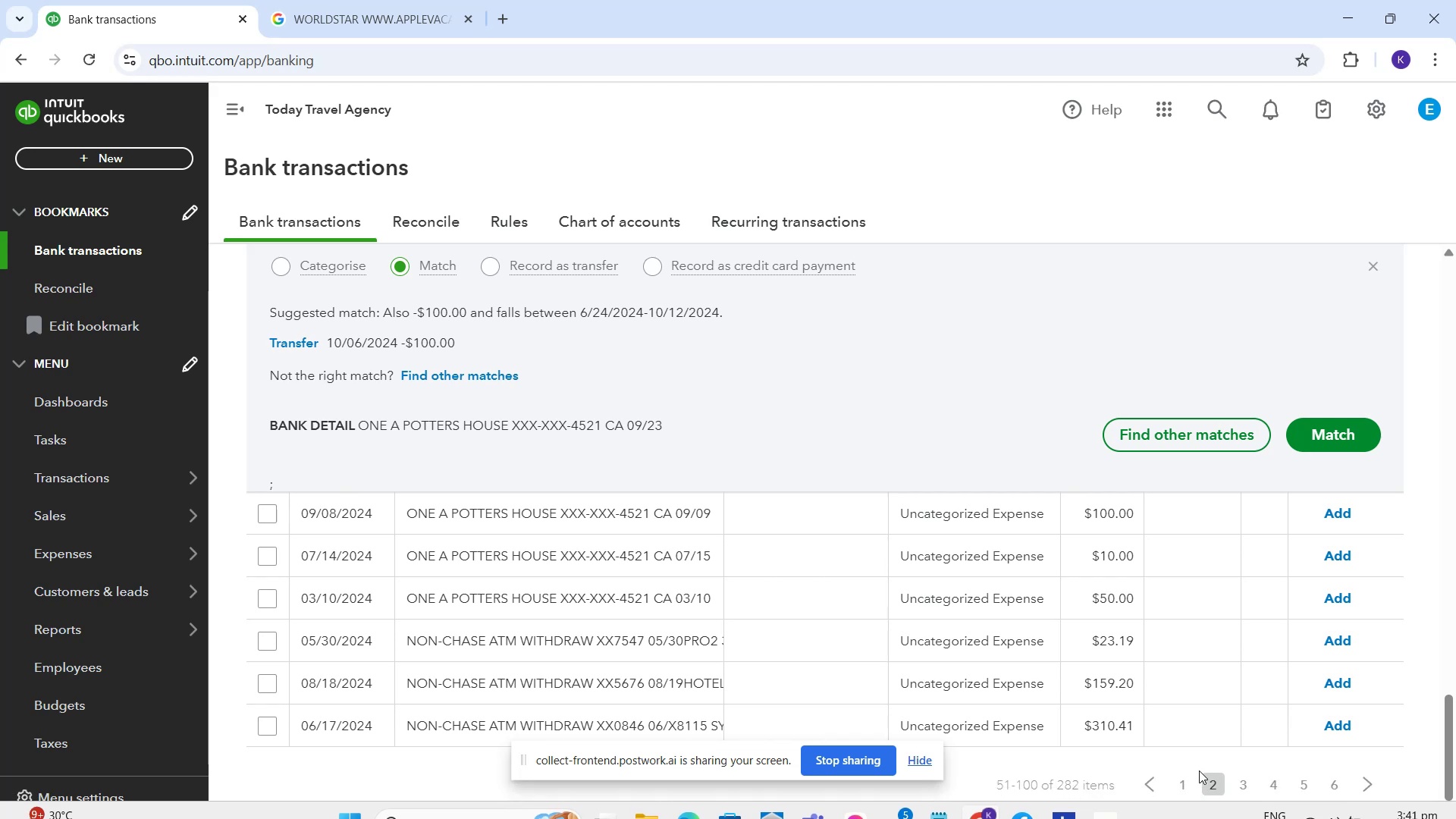 
left_click([1184, 786])
 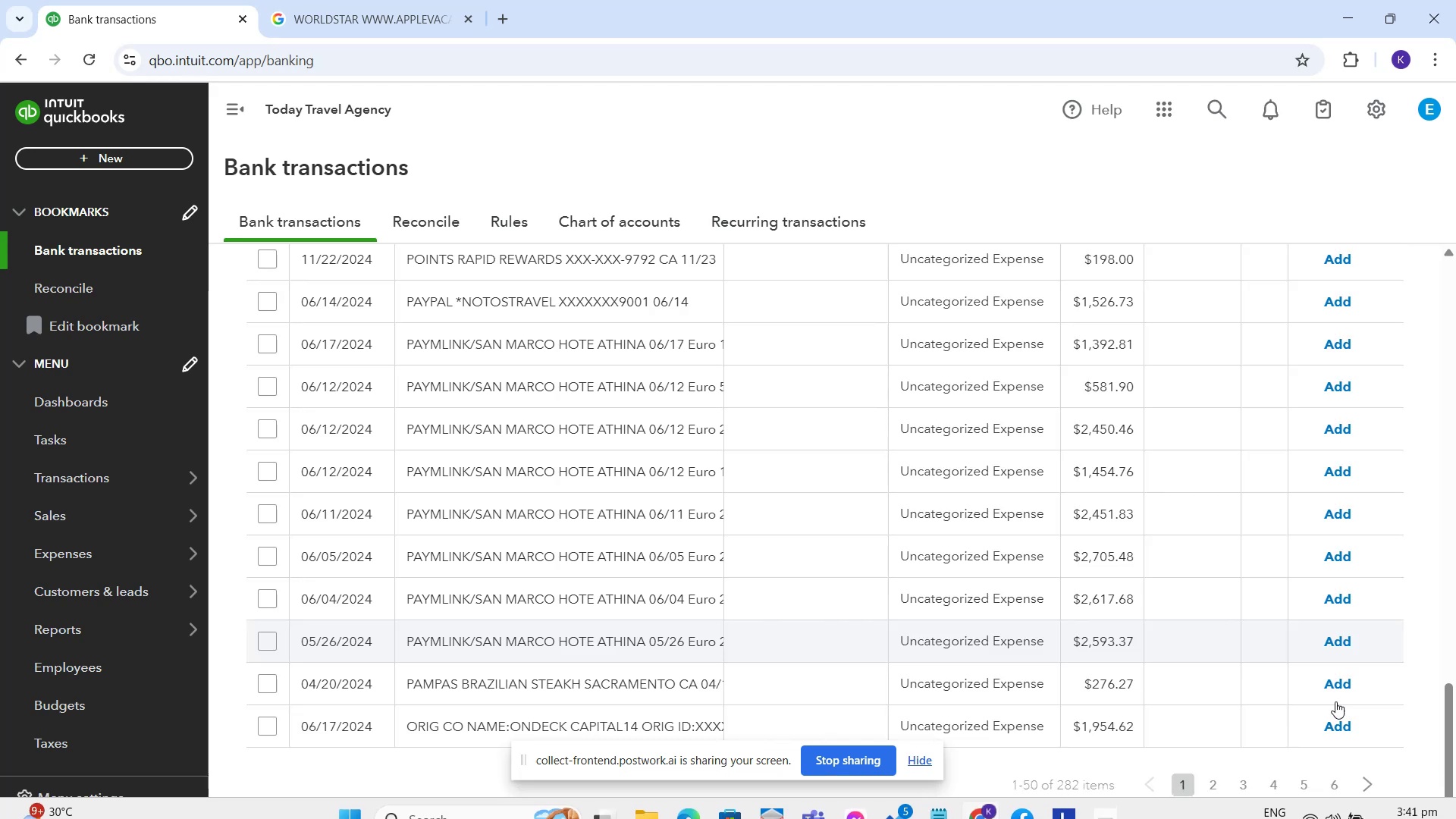 
scroll: coordinate [877, 549], scroll_direction: up, amount: 24.0
 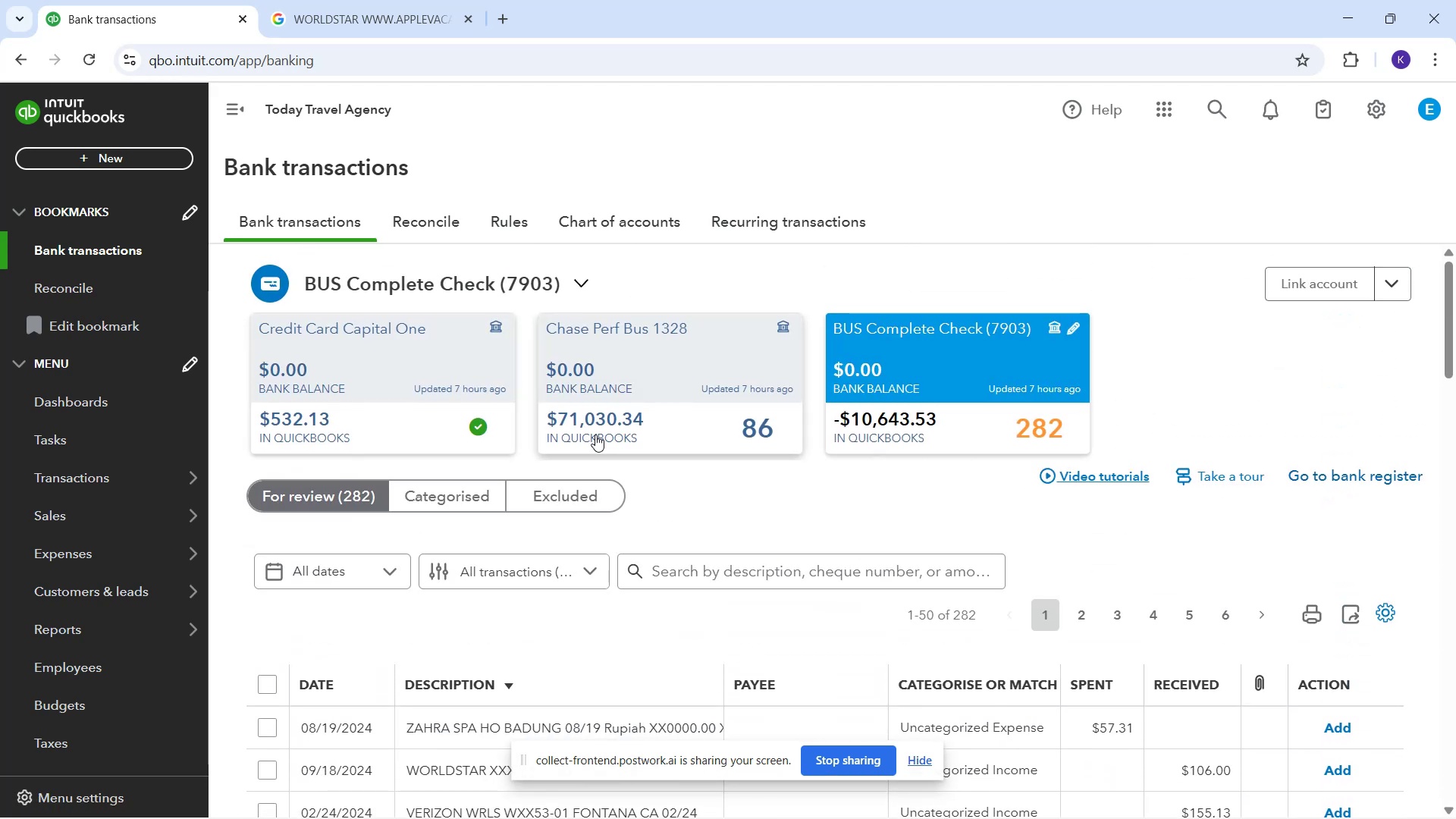 
left_click_drag(start_coordinate=[591, 428], to_coordinate=[595, 431])
 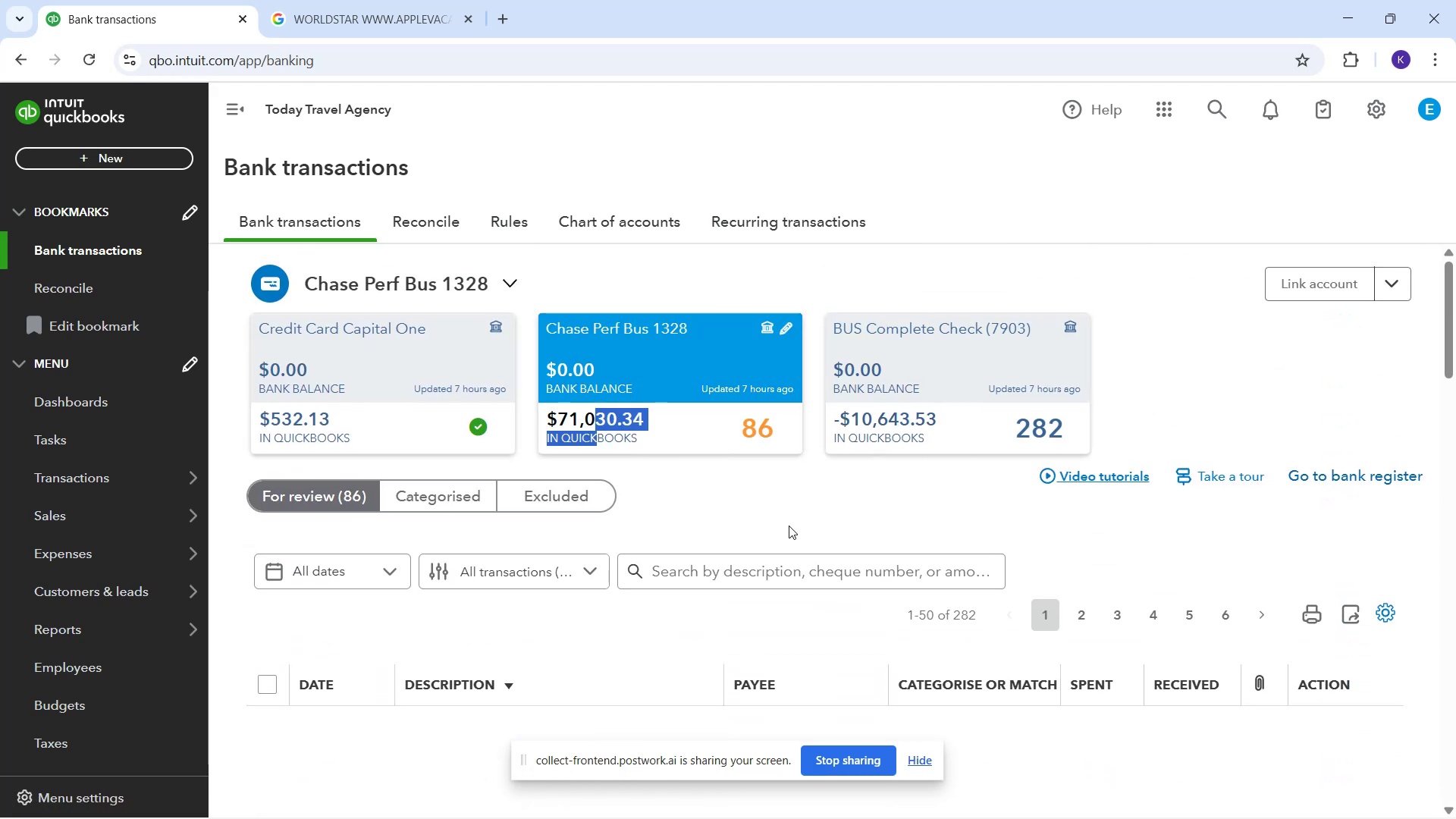 
scroll: coordinate [1091, 488], scroll_direction: down, amount: 26.0
 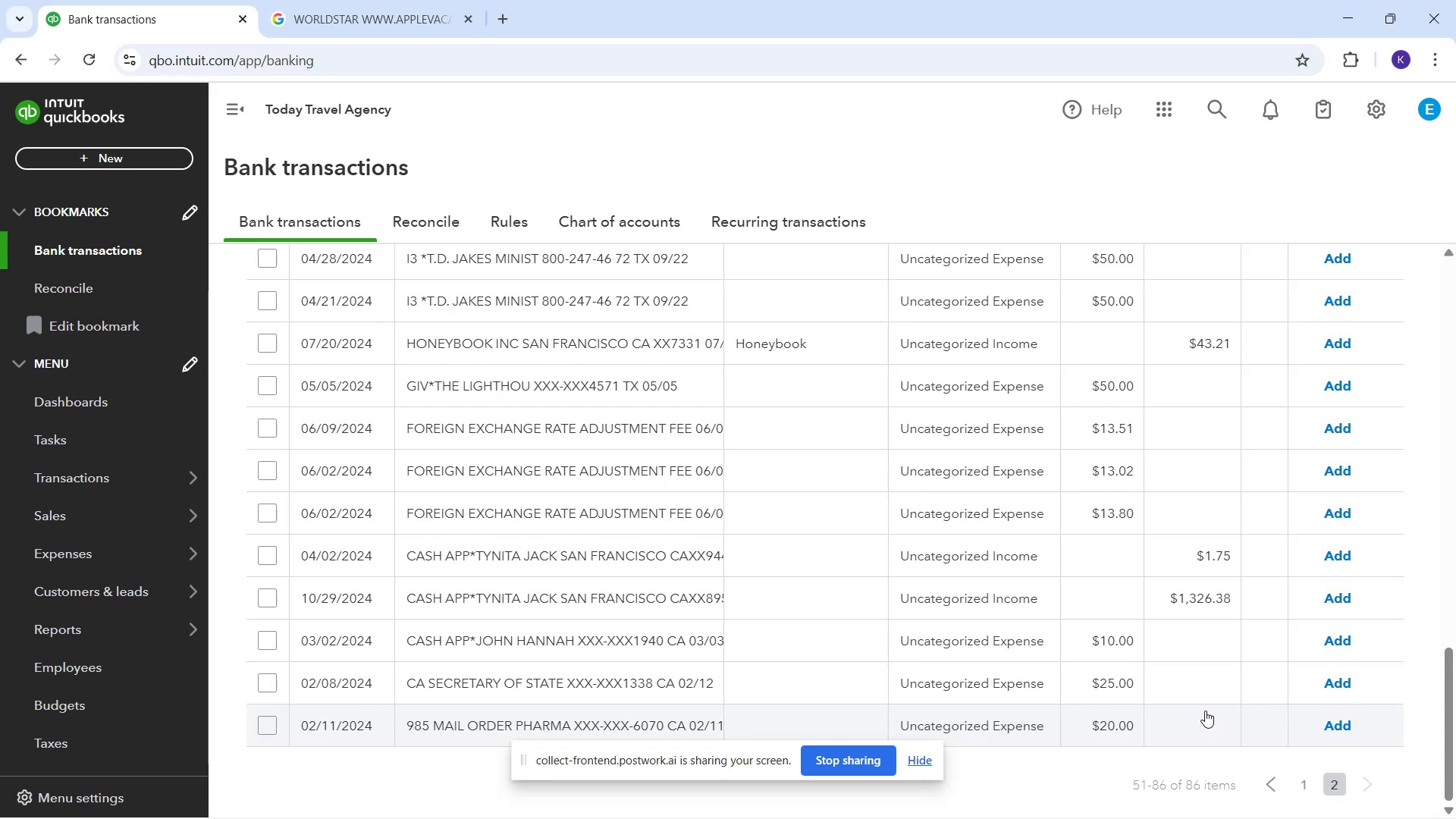 
scroll: coordinate [936, 519], scroll_direction: up, amount: 15.0
 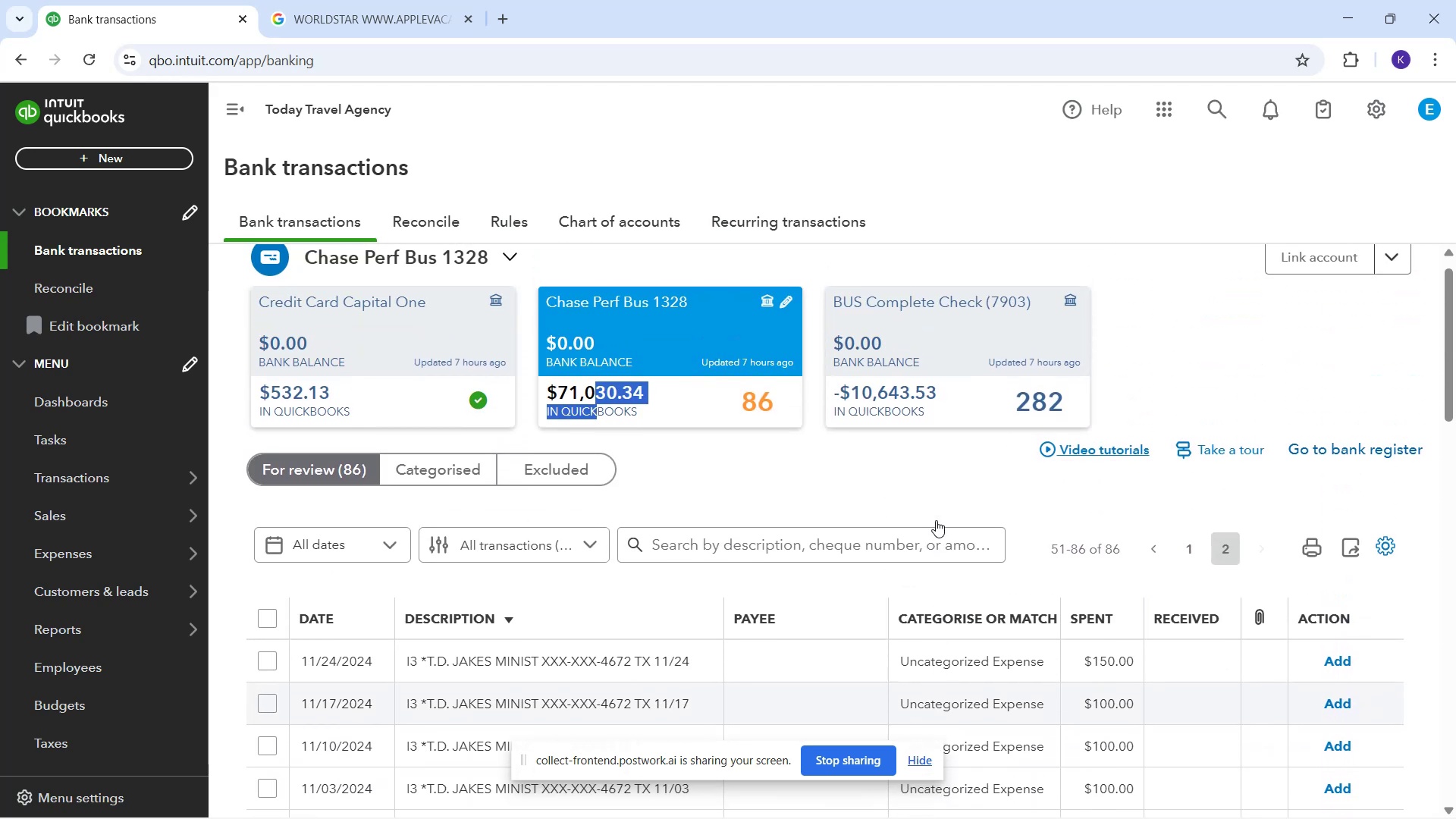 
scroll: coordinate [937, 521], scroll_direction: down, amount: 2.0
 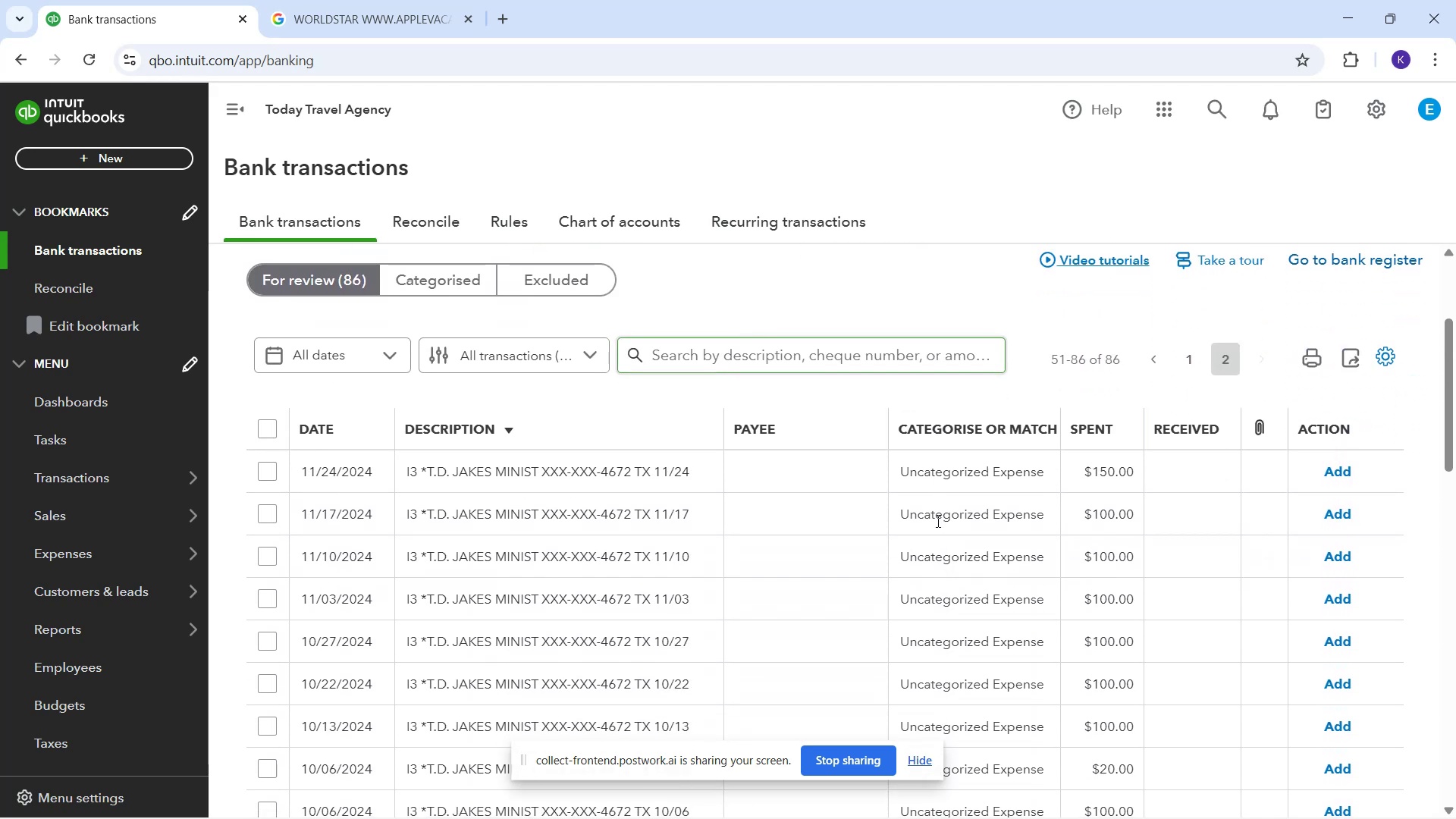 
scroll: coordinate [940, 525], scroll_direction: up, amount: 3.0
 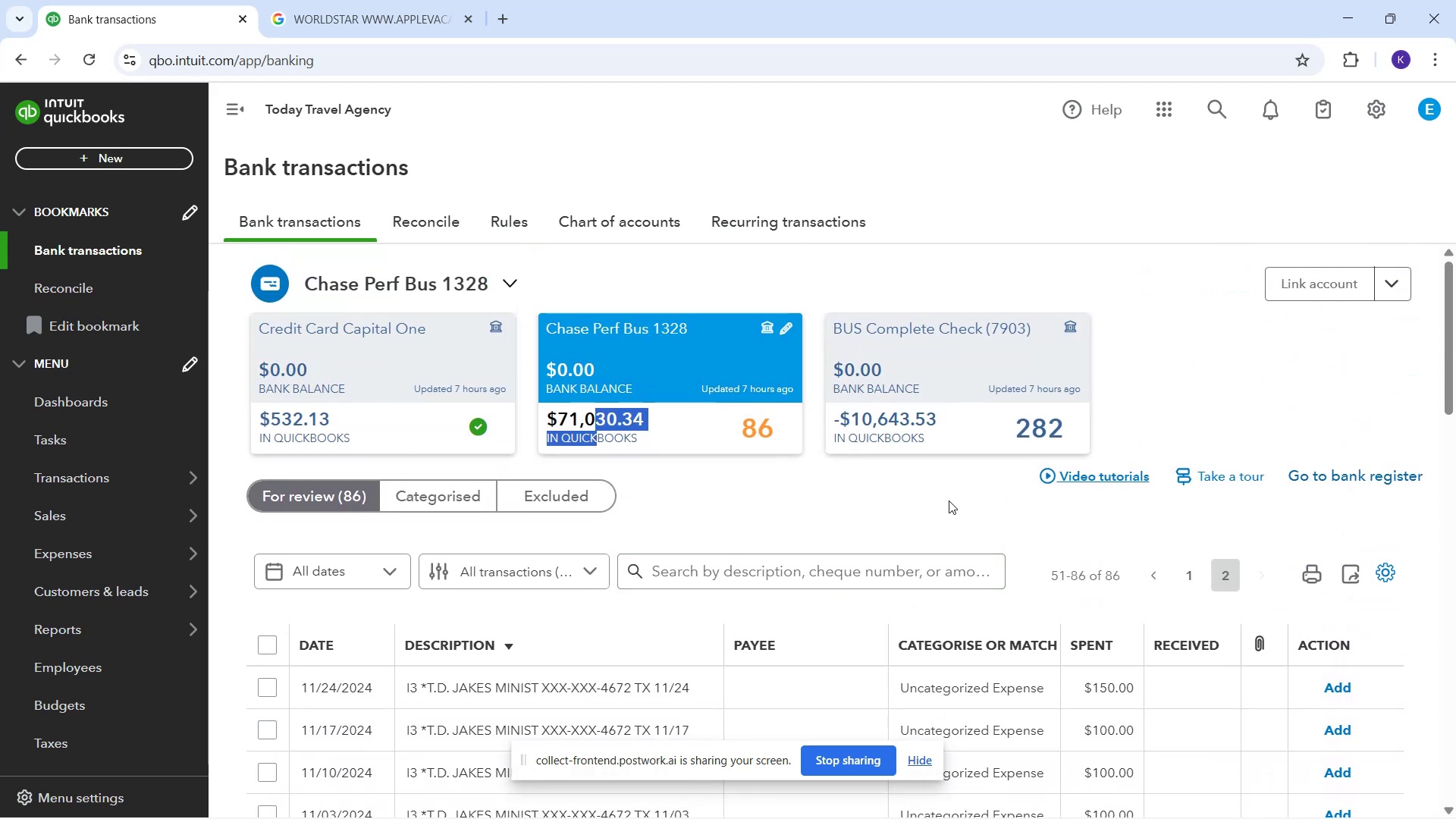 
left_click([927, 387])
 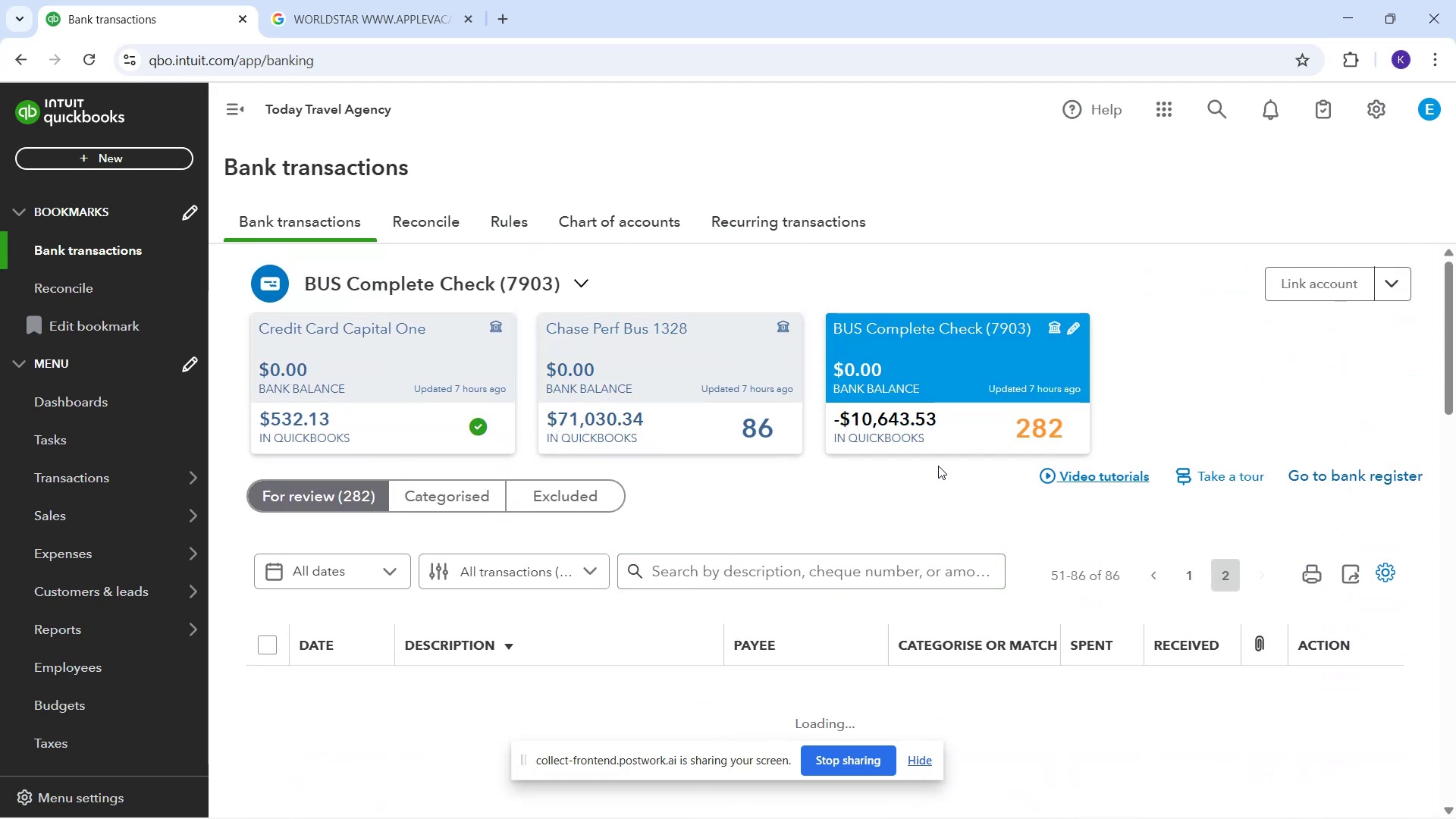 
scroll: coordinate [1185, 598], scroll_direction: down, amount: 27.0
 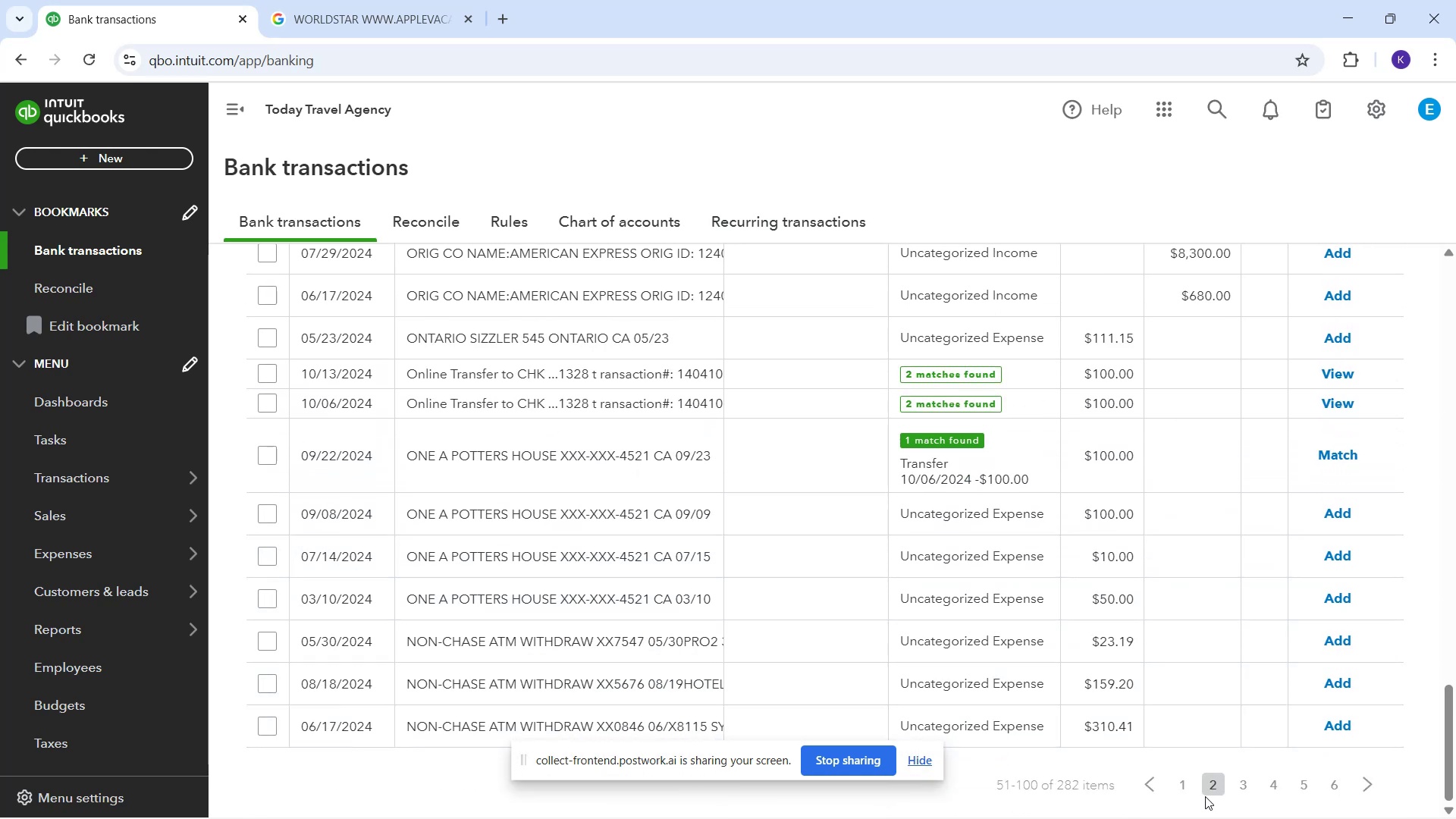 
left_click([1192, 789])
 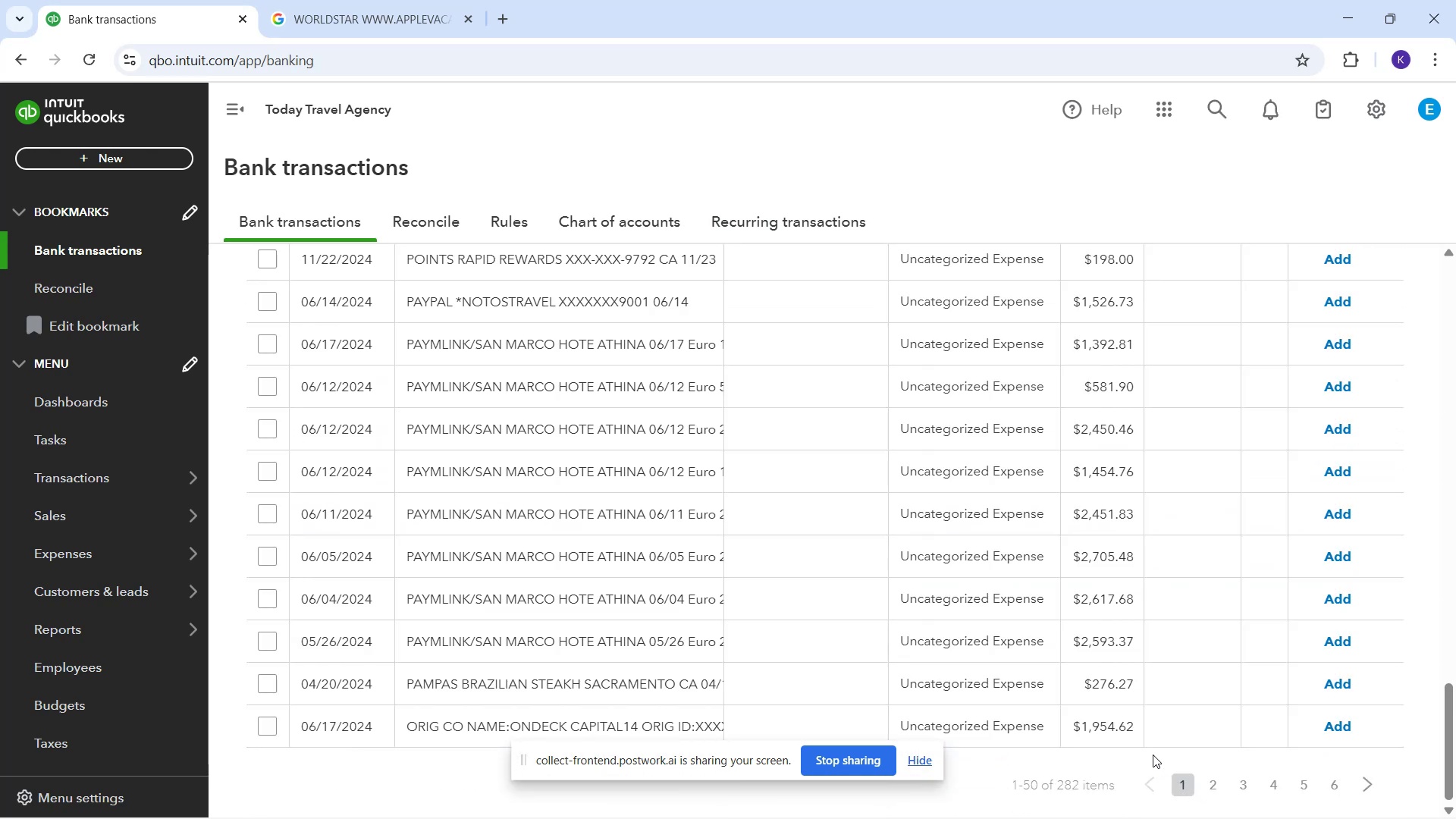 
scroll: coordinate [1263, 640], scroll_direction: up, amount: 25.0
 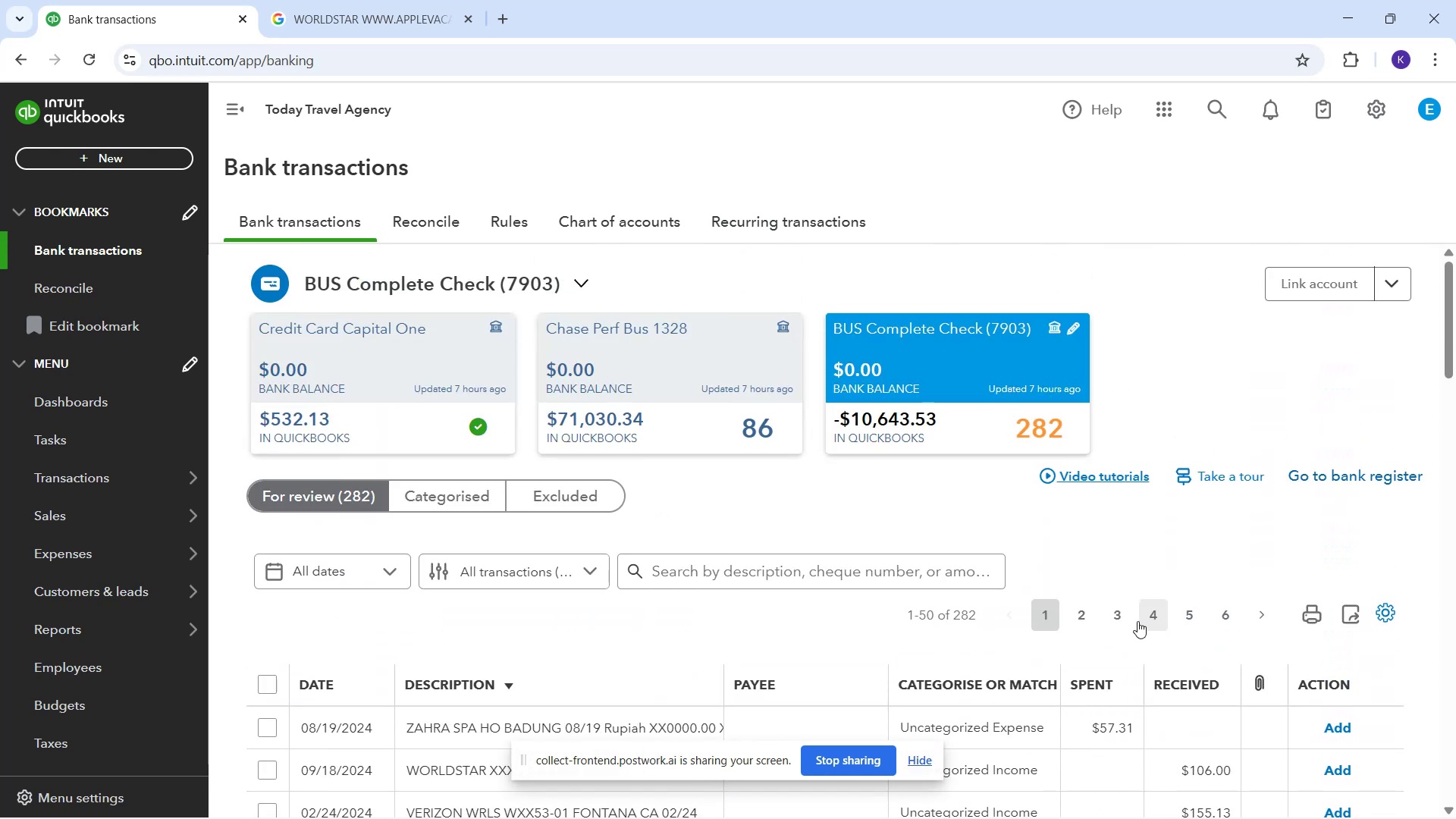 
left_click([1125, 617])
 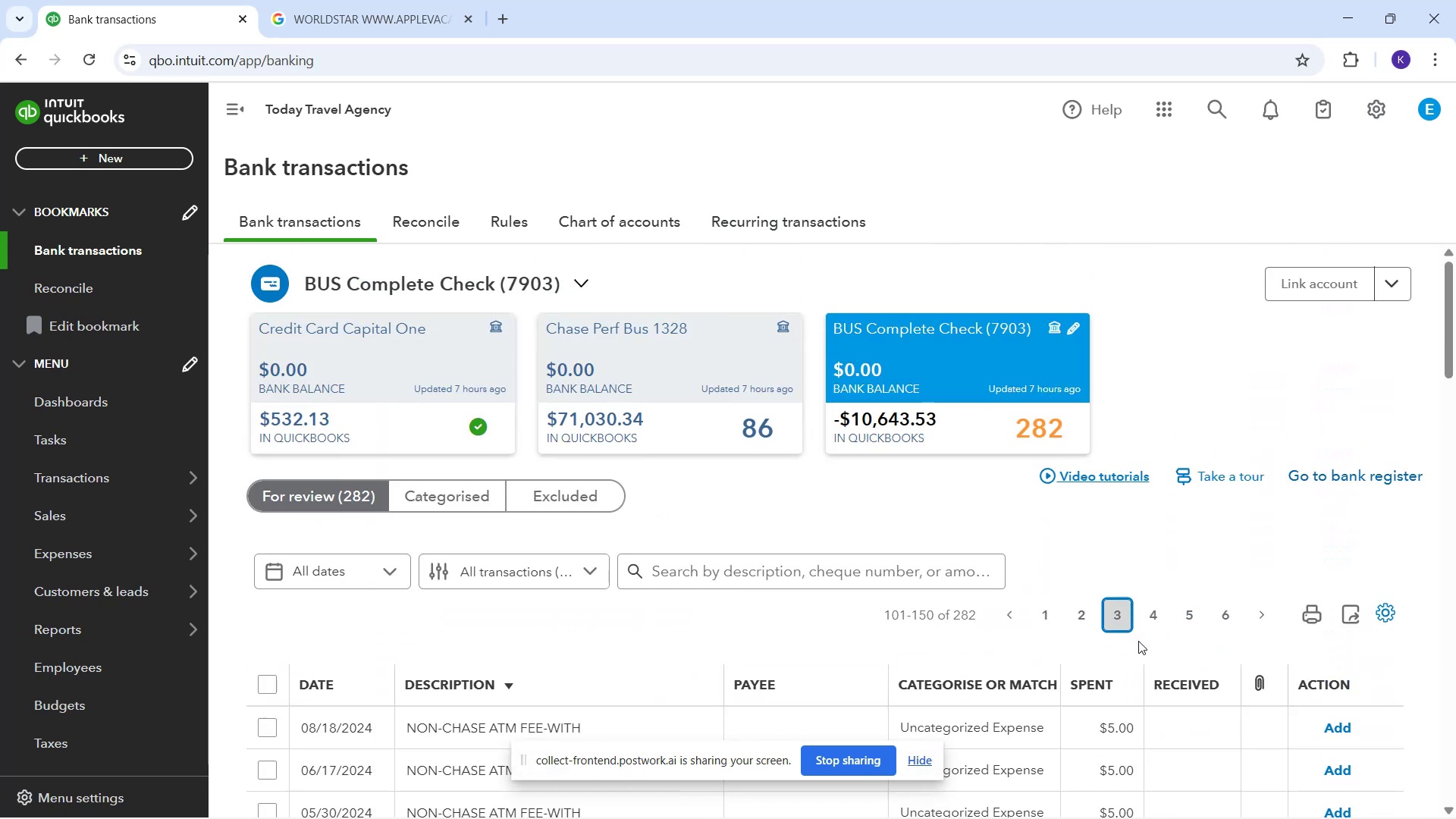 
scroll: coordinate [1207, 697], scroll_direction: down, amount: 30.0
 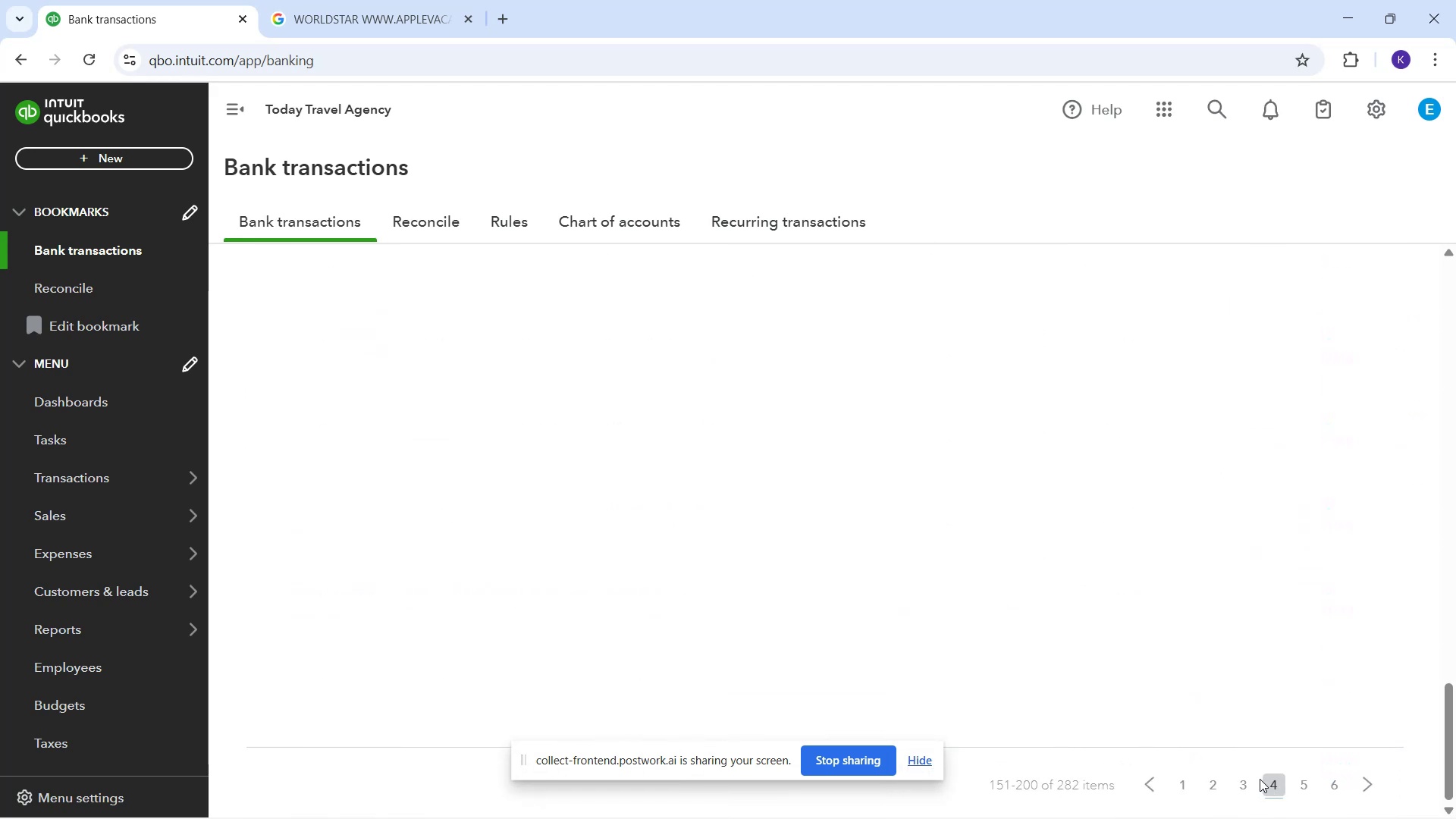 
wait(5.15)
 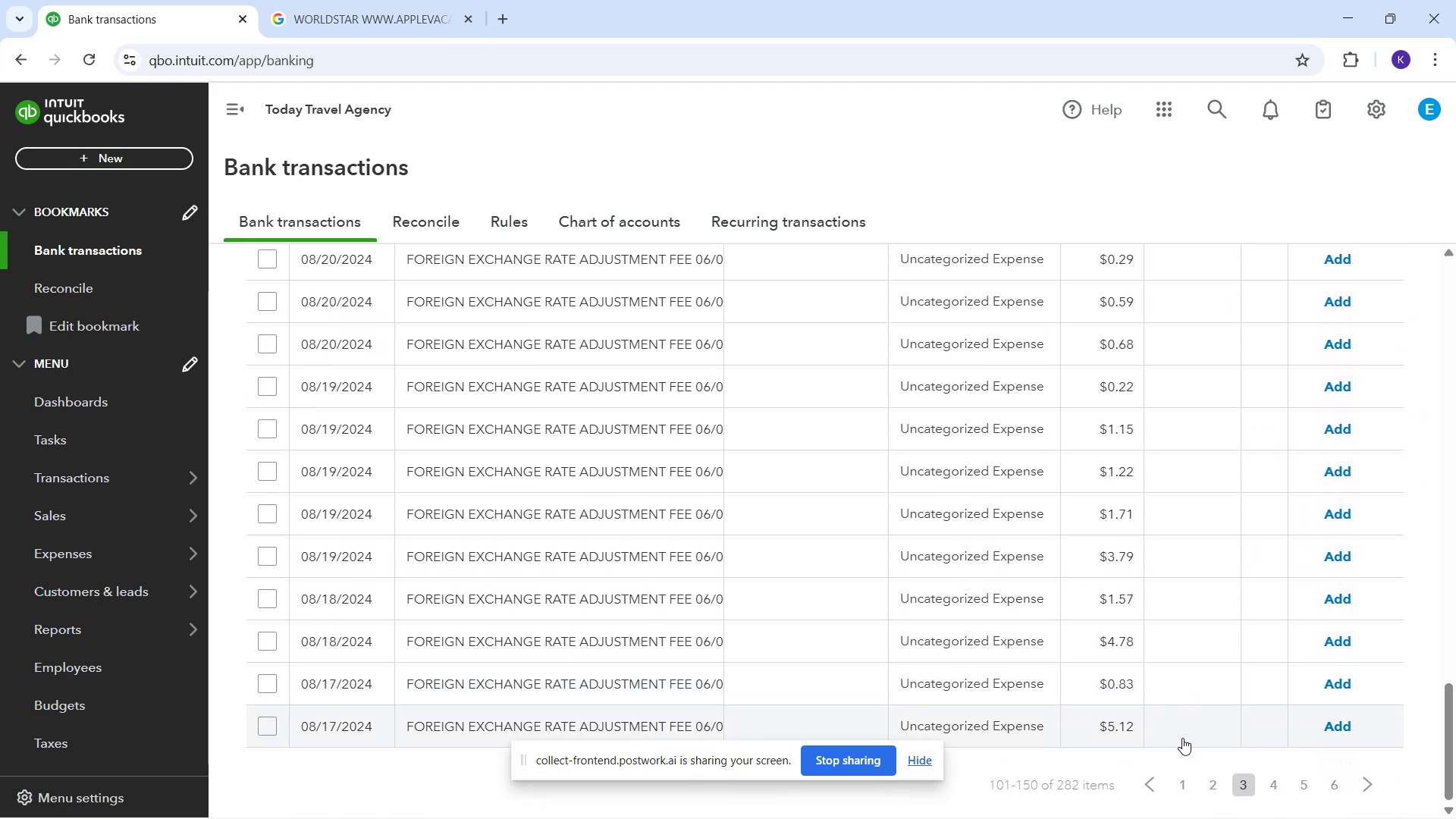 
scroll: coordinate [1228, 668], scroll_direction: down, amount: 4.0
 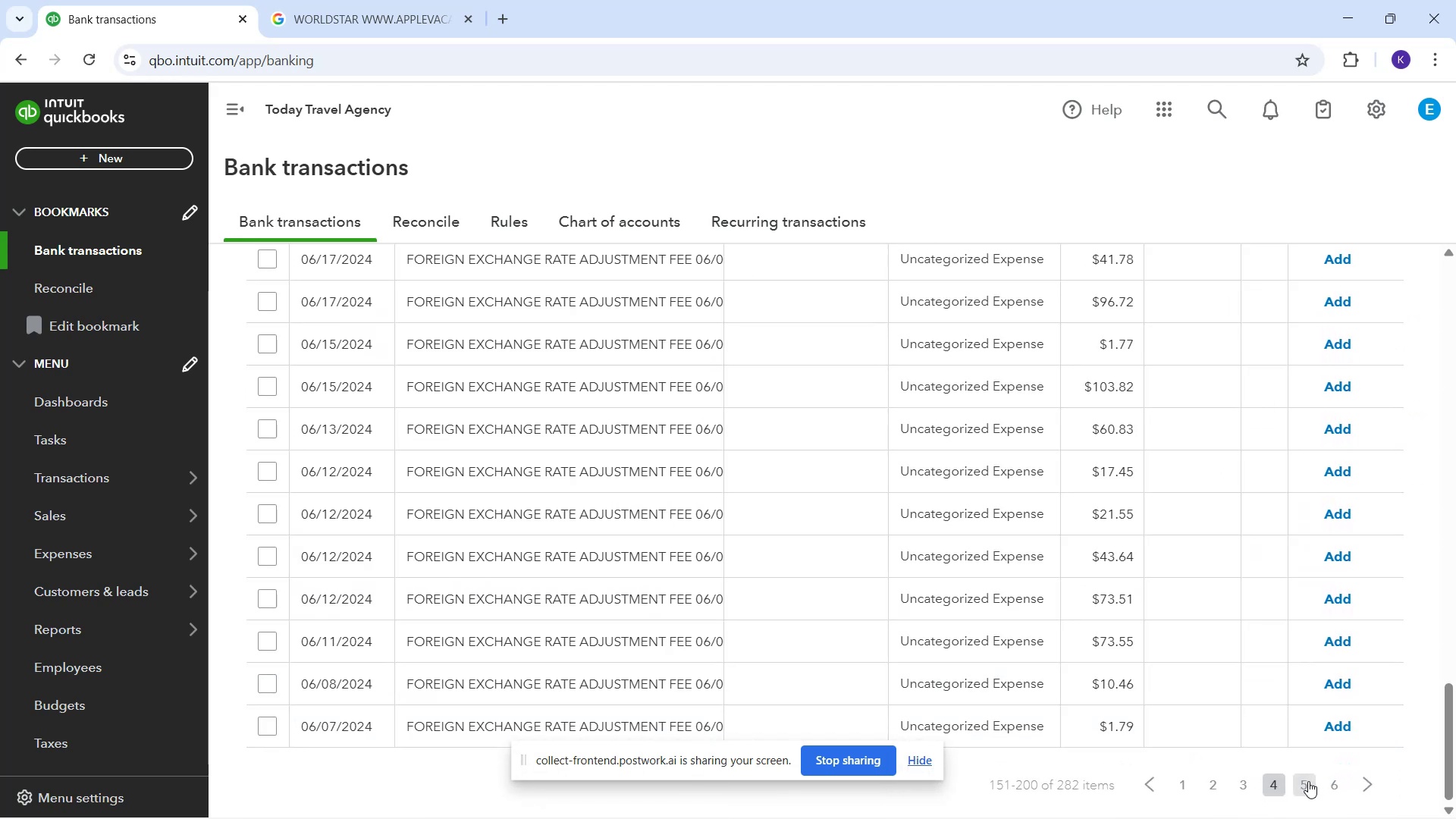 
left_click([1308, 781])
 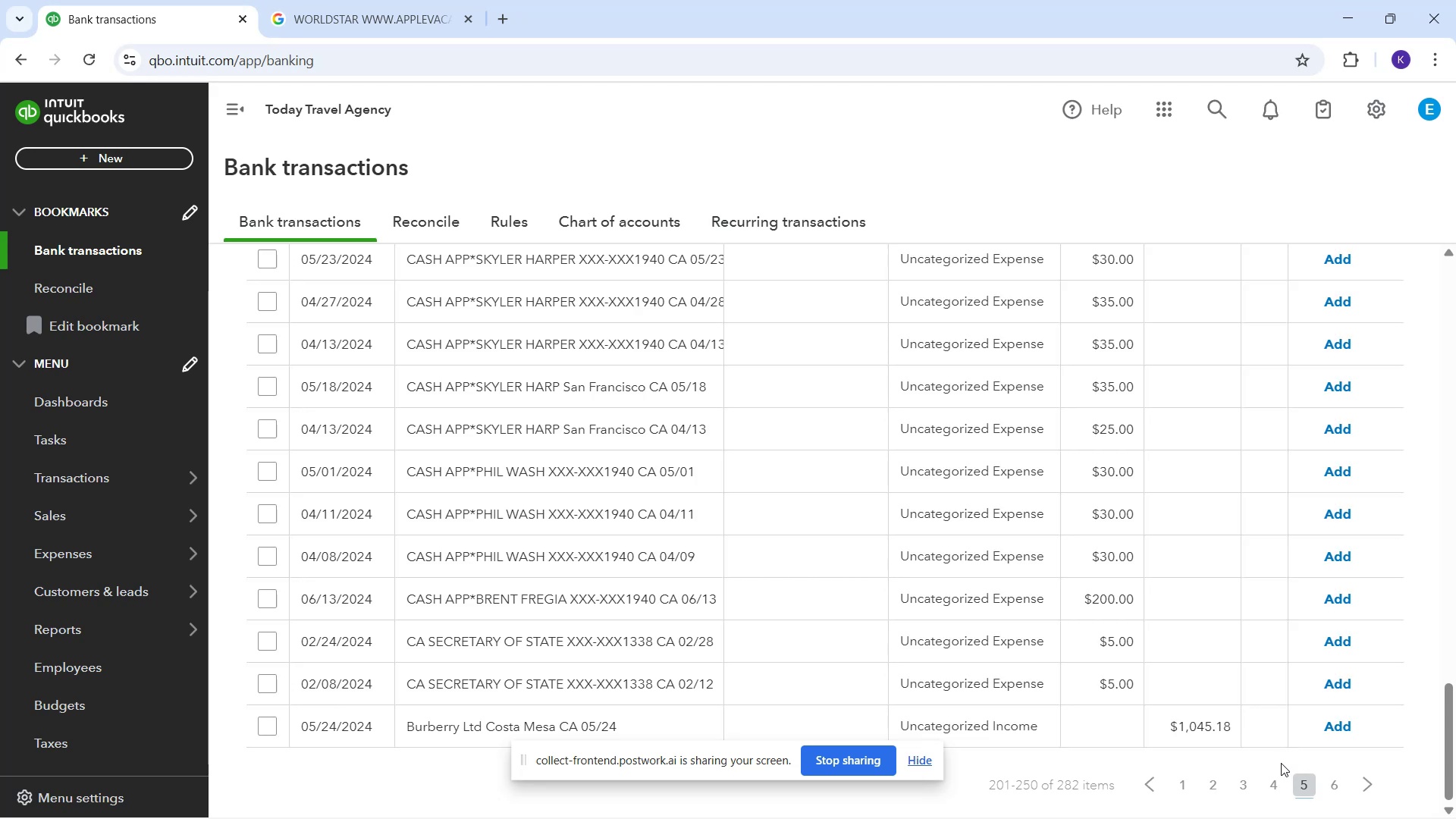 
scroll: coordinate [1209, 598], scroll_direction: up, amount: 23.0
 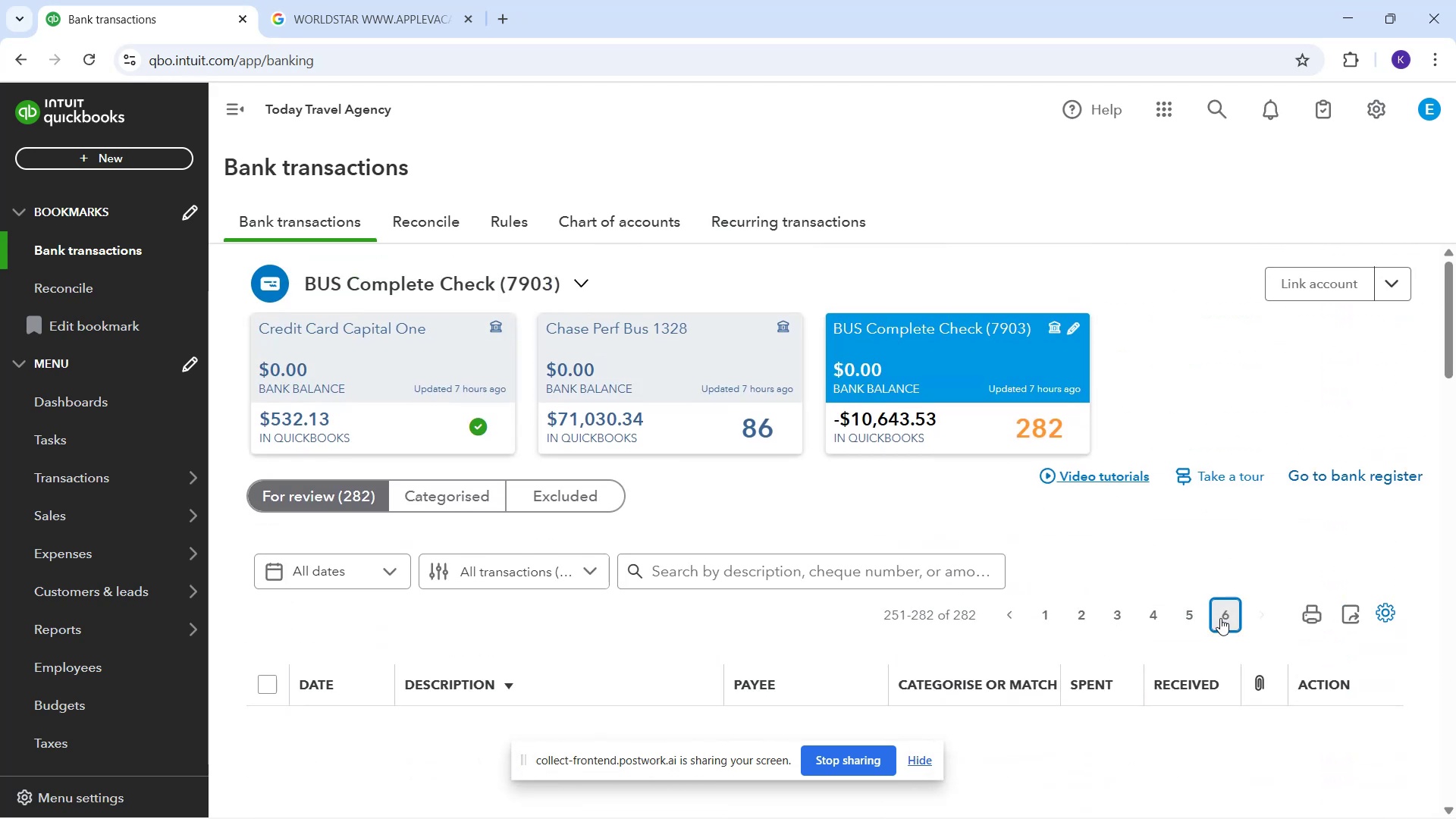 
scroll: coordinate [1232, 623], scroll_direction: down, amount: 18.0
 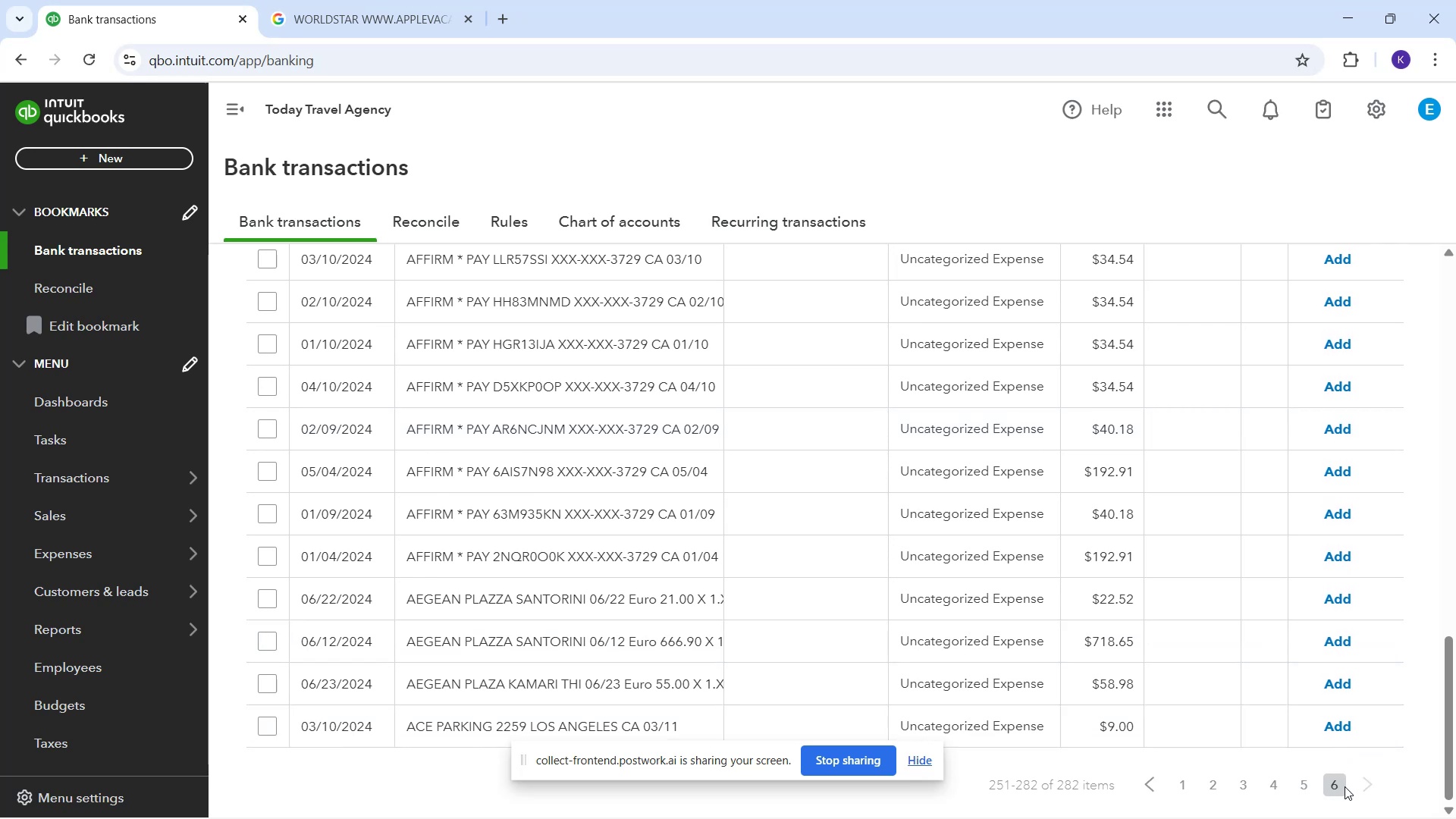 
left_click([1366, 783])
 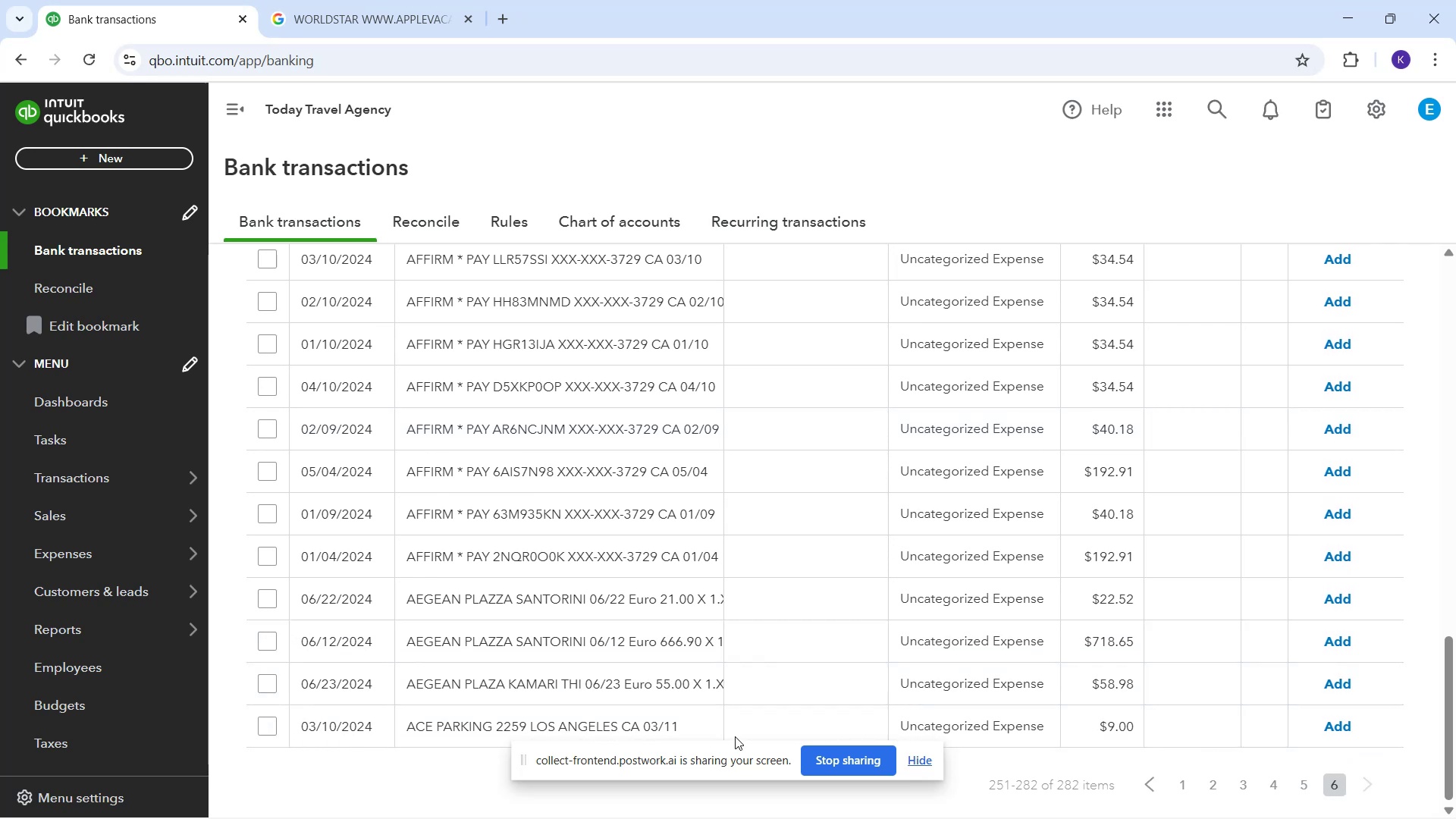 
scroll: coordinate [714, 651], scroll_direction: down, amount: 2.0
 